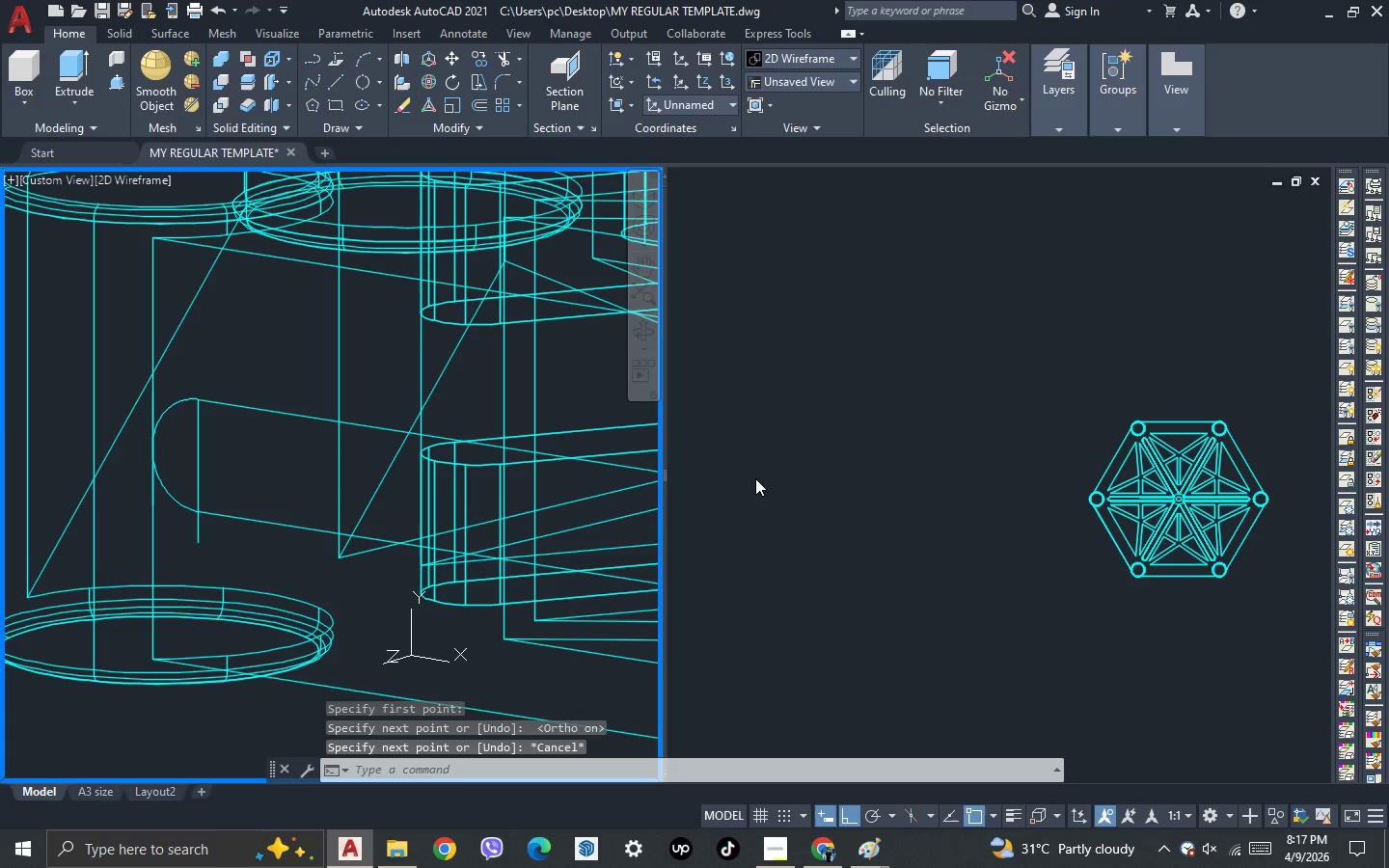 
left_click([763, 478])
 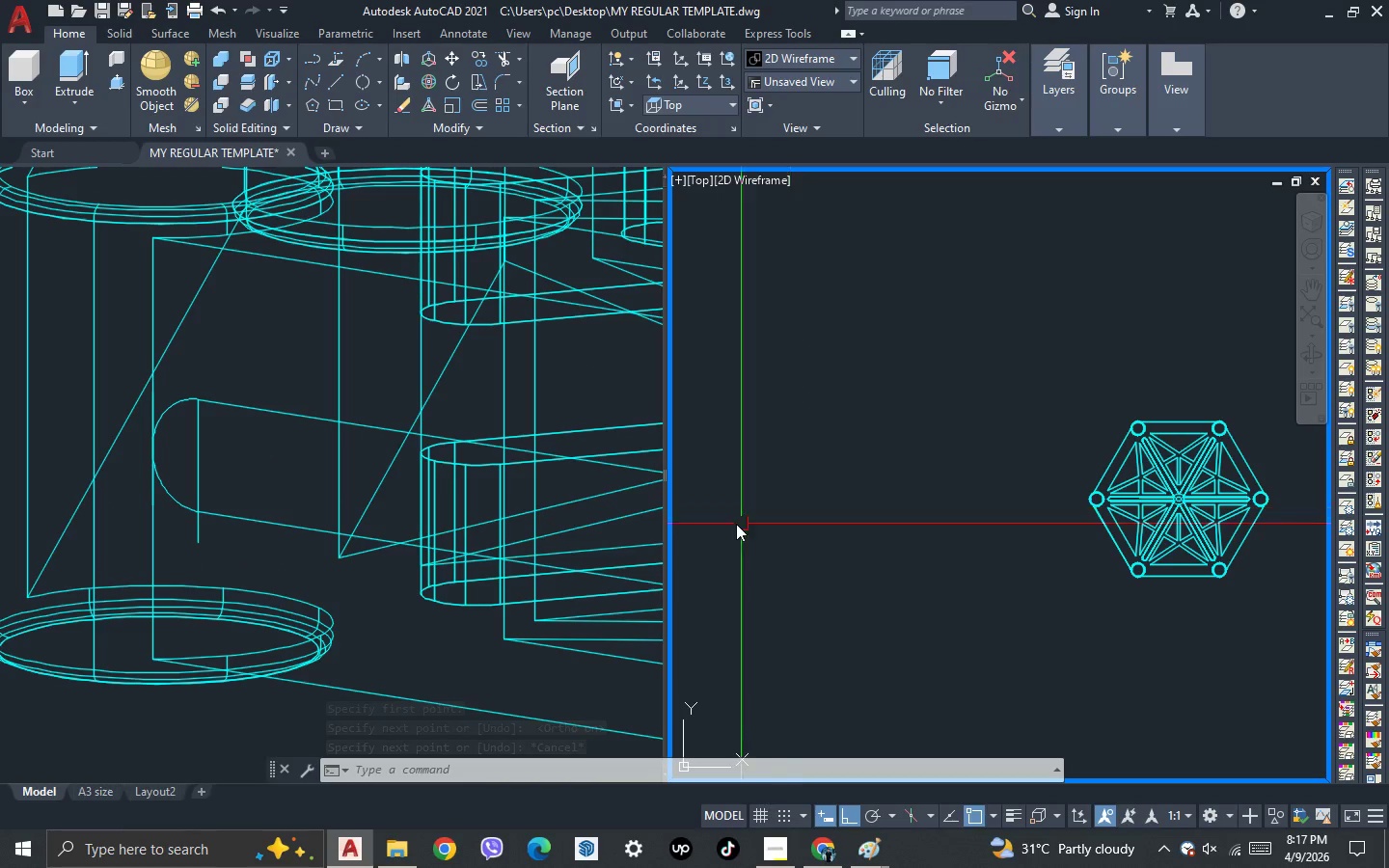 
wait(5.51)
 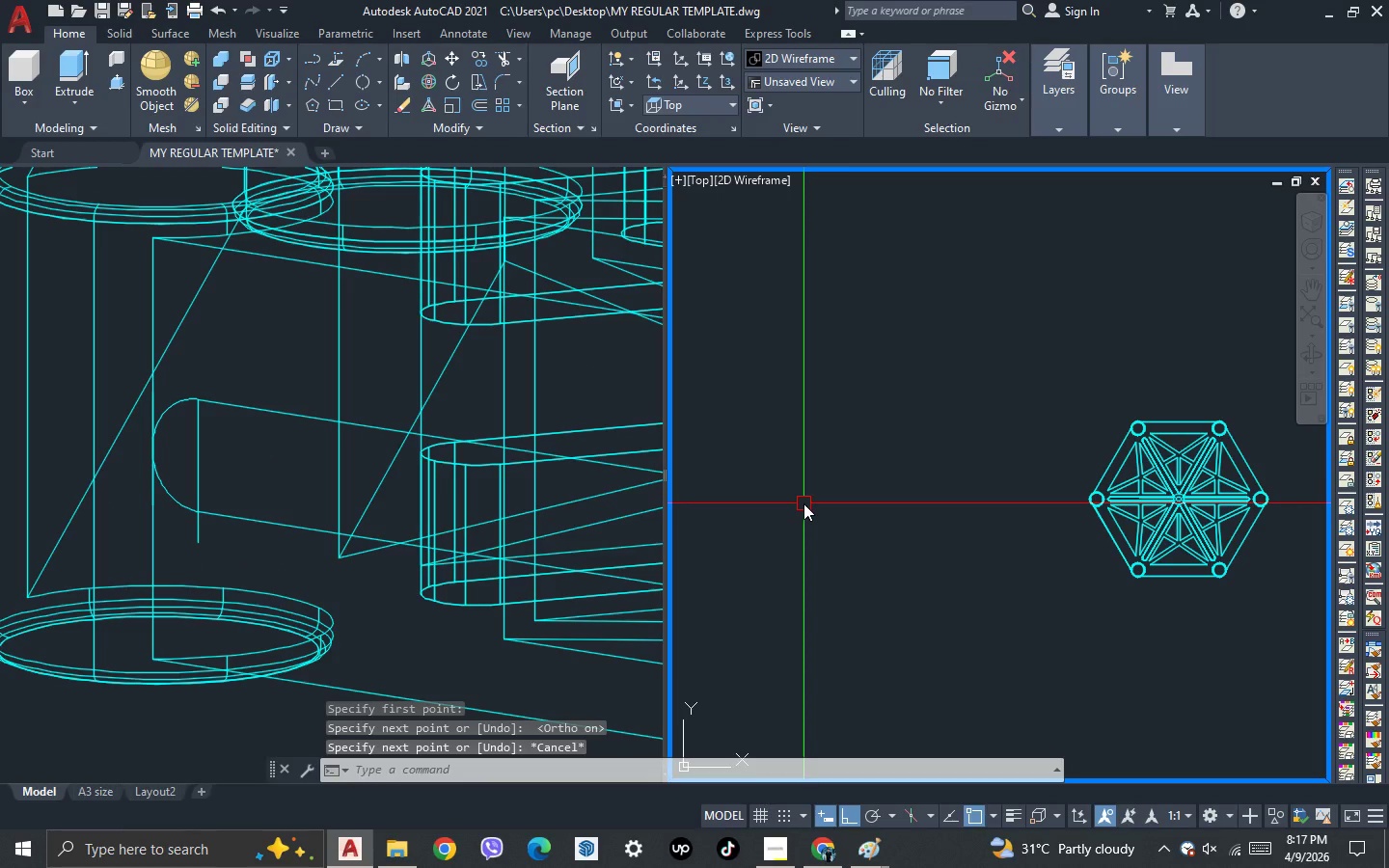 
scroll: coordinate [220, 440], scroll_direction: up, amount: 2.0
 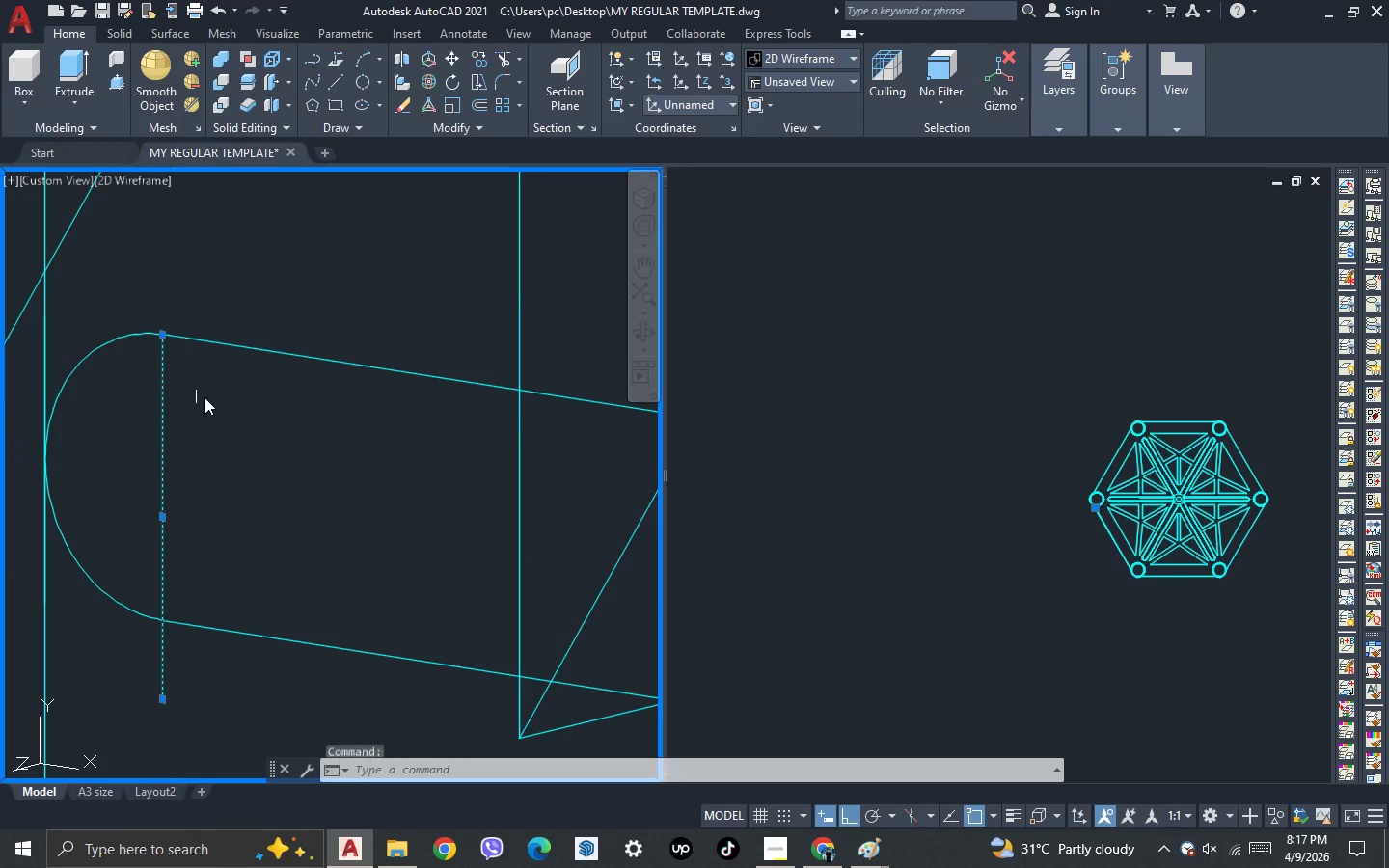 
scroll: coordinate [204, 397], scroll_direction: down, amount: 1.0
 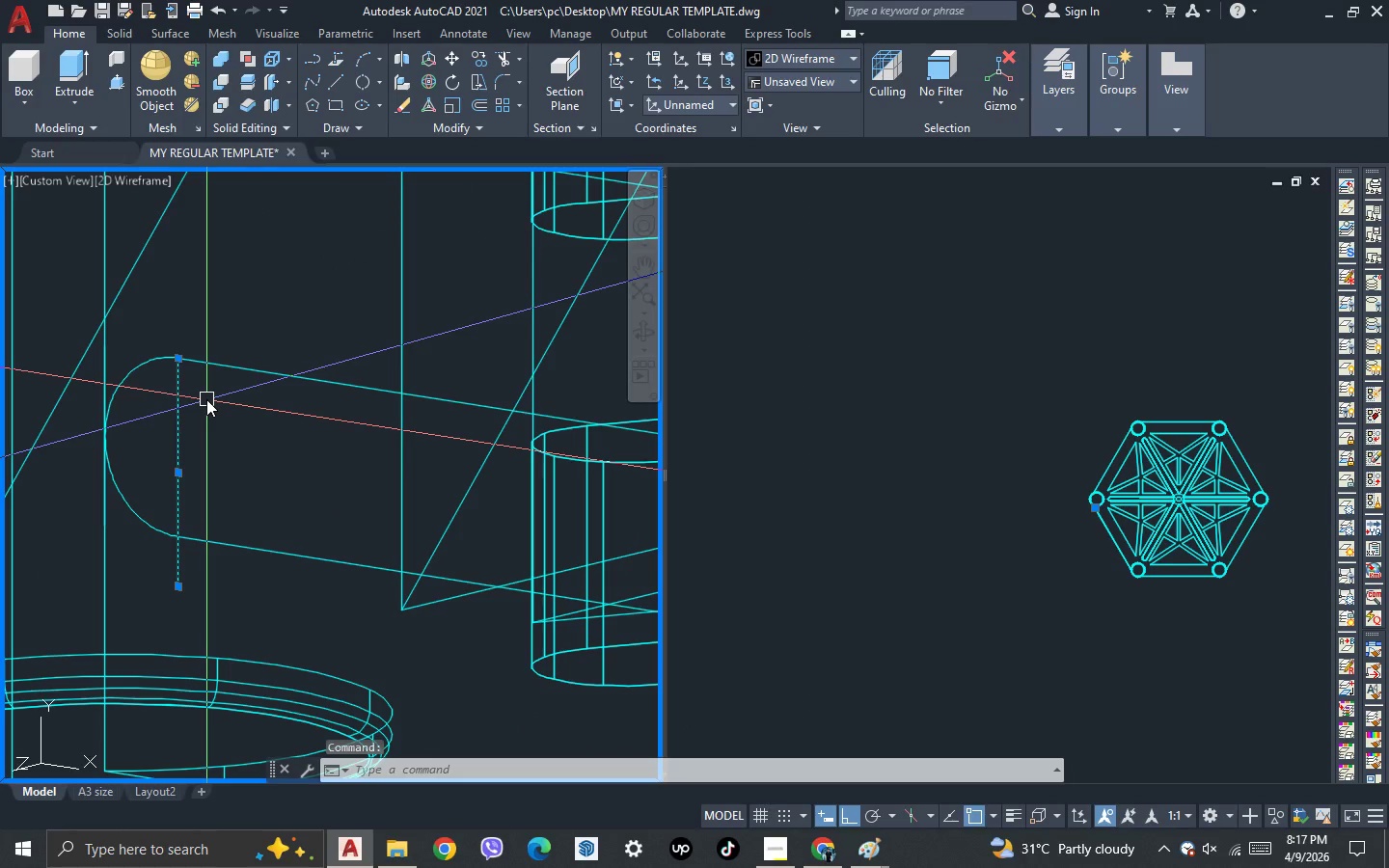 
type(co )
 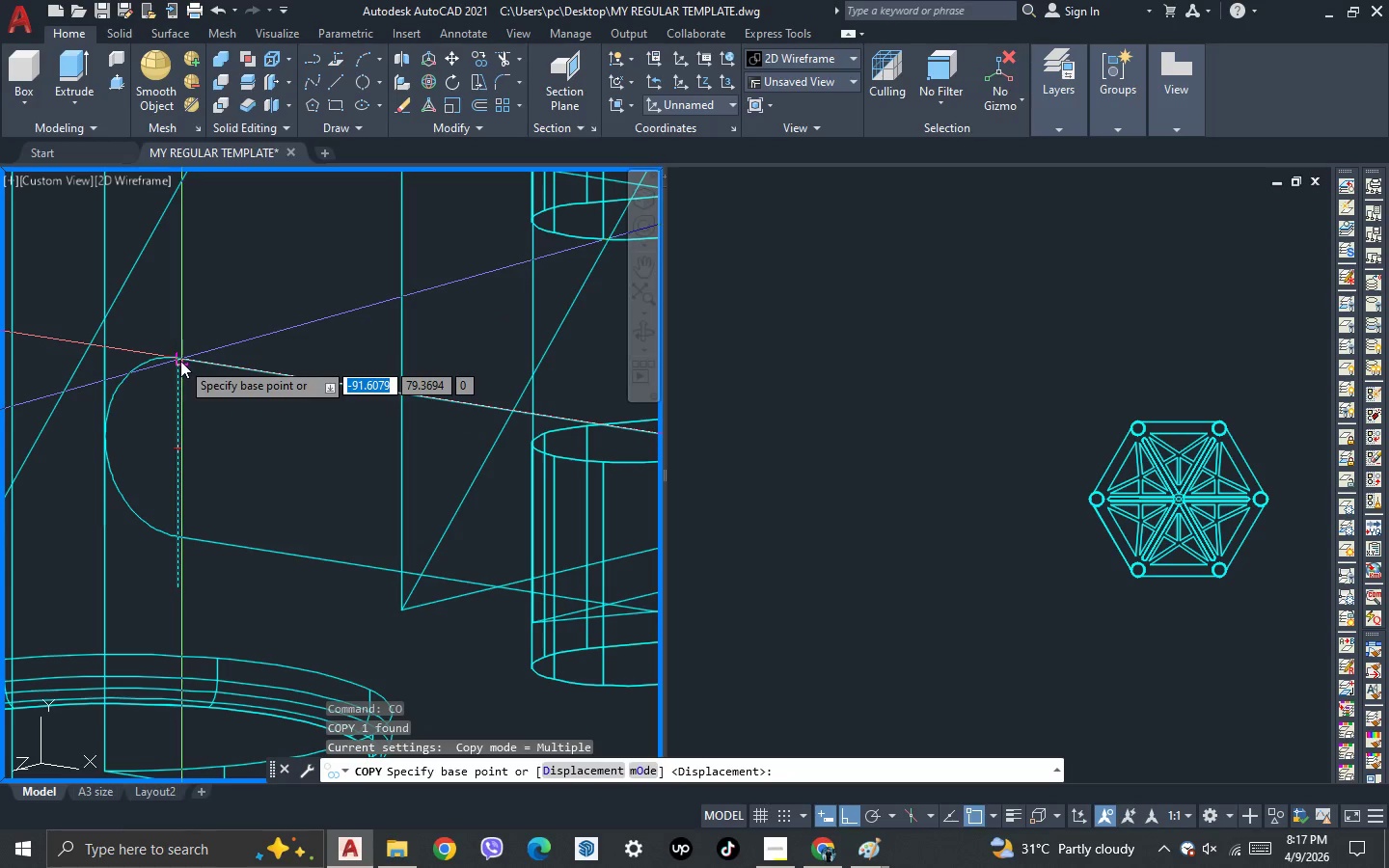 
scroll: coordinate [144, 380], scroll_direction: up, amount: 3.0
 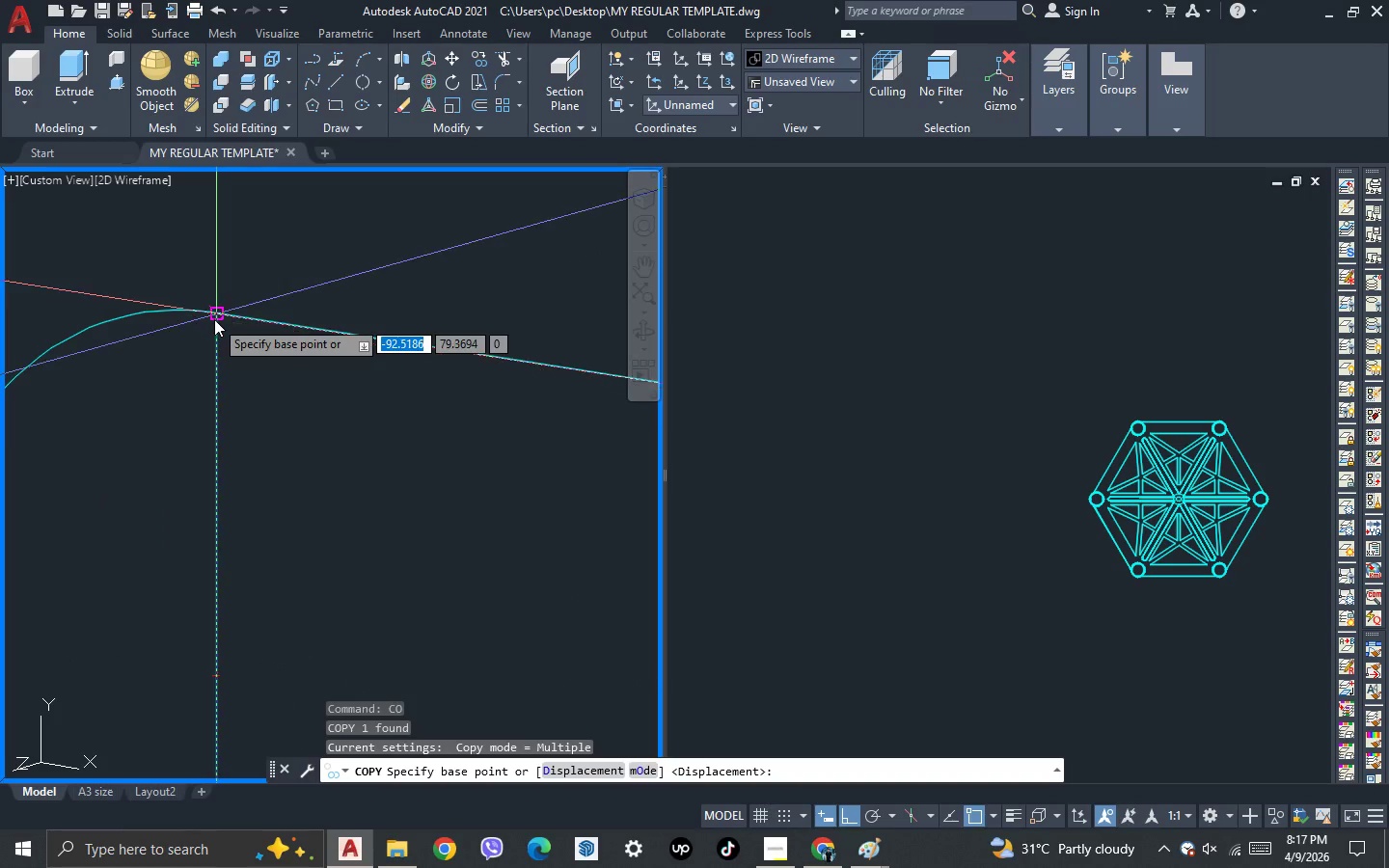 
left_click([214, 319])
 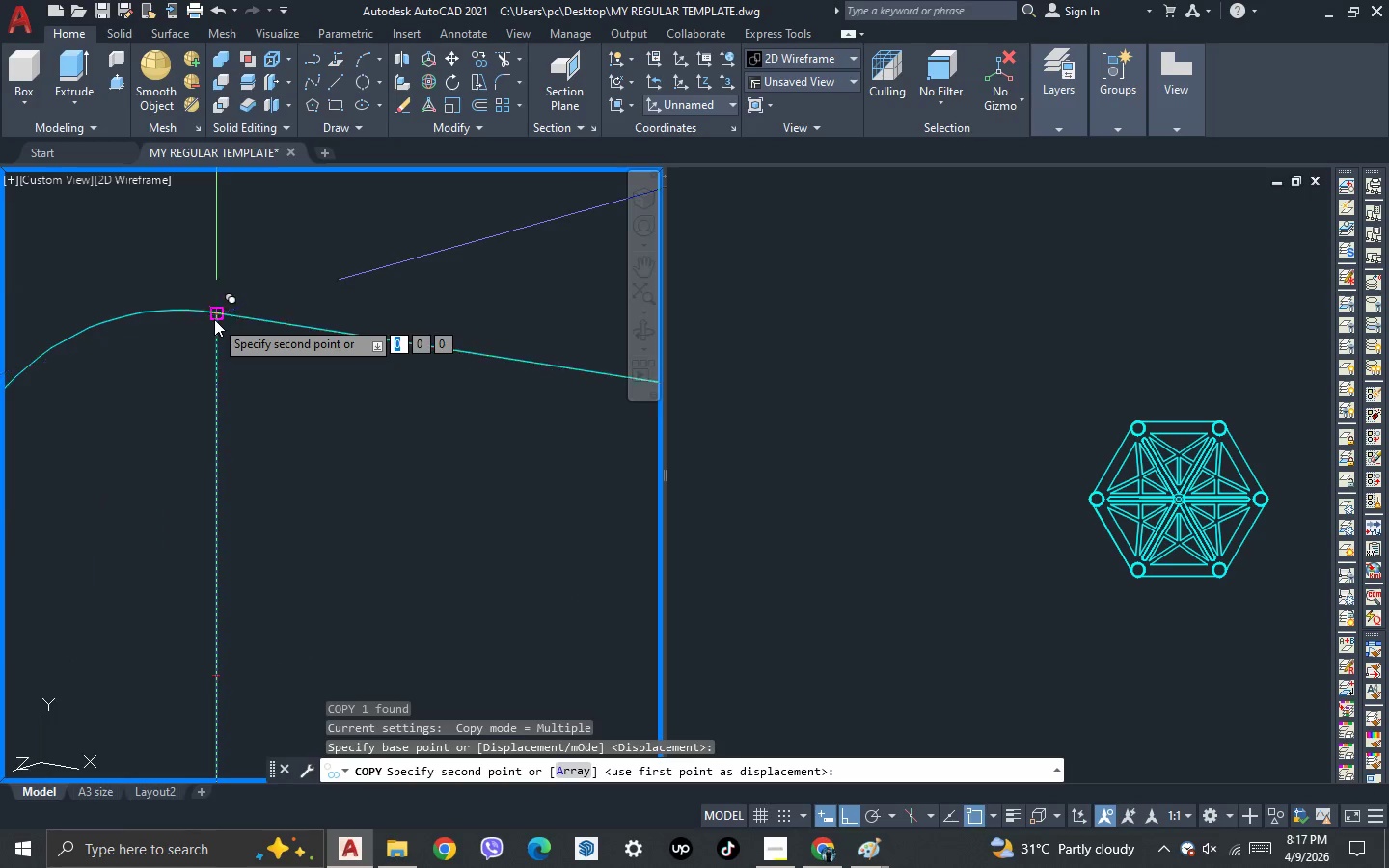 
scroll: coordinate [214, 319], scroll_direction: down, amount: 3.0
 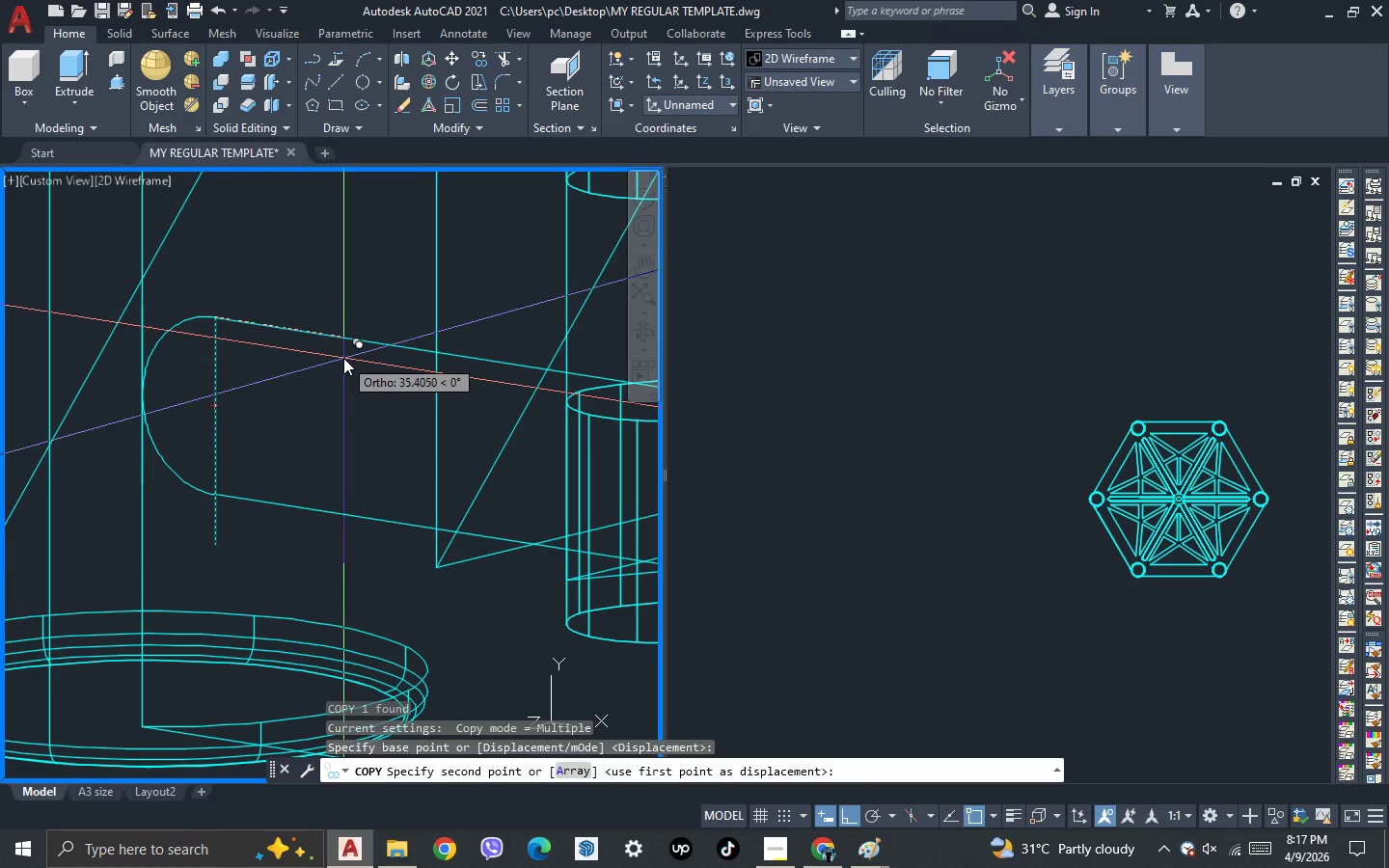 
scroll: coordinate [344, 361], scroll_direction: up, amount: 2.0
 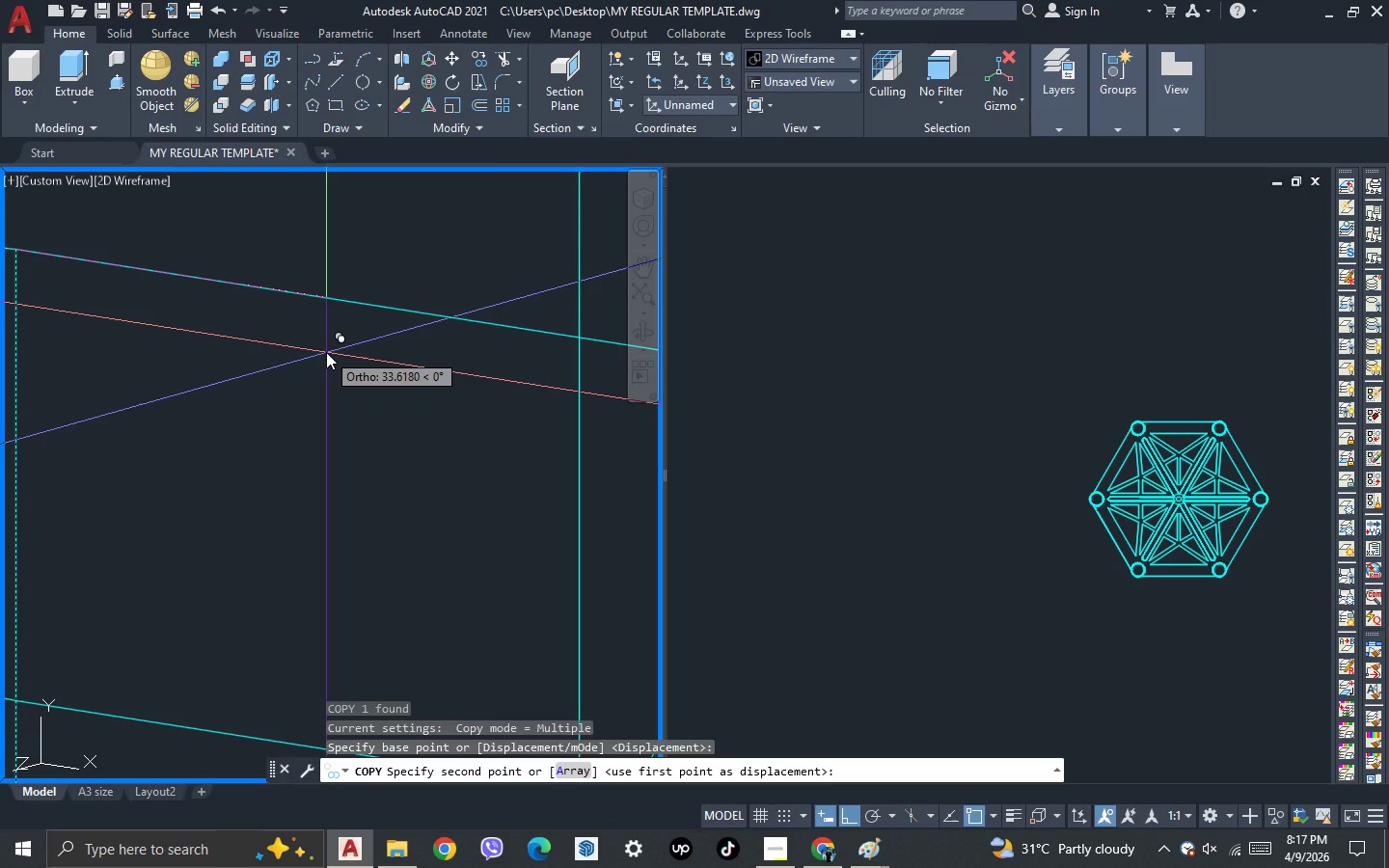 
type(50)
key(NumpadEnter)
key(Escape)
 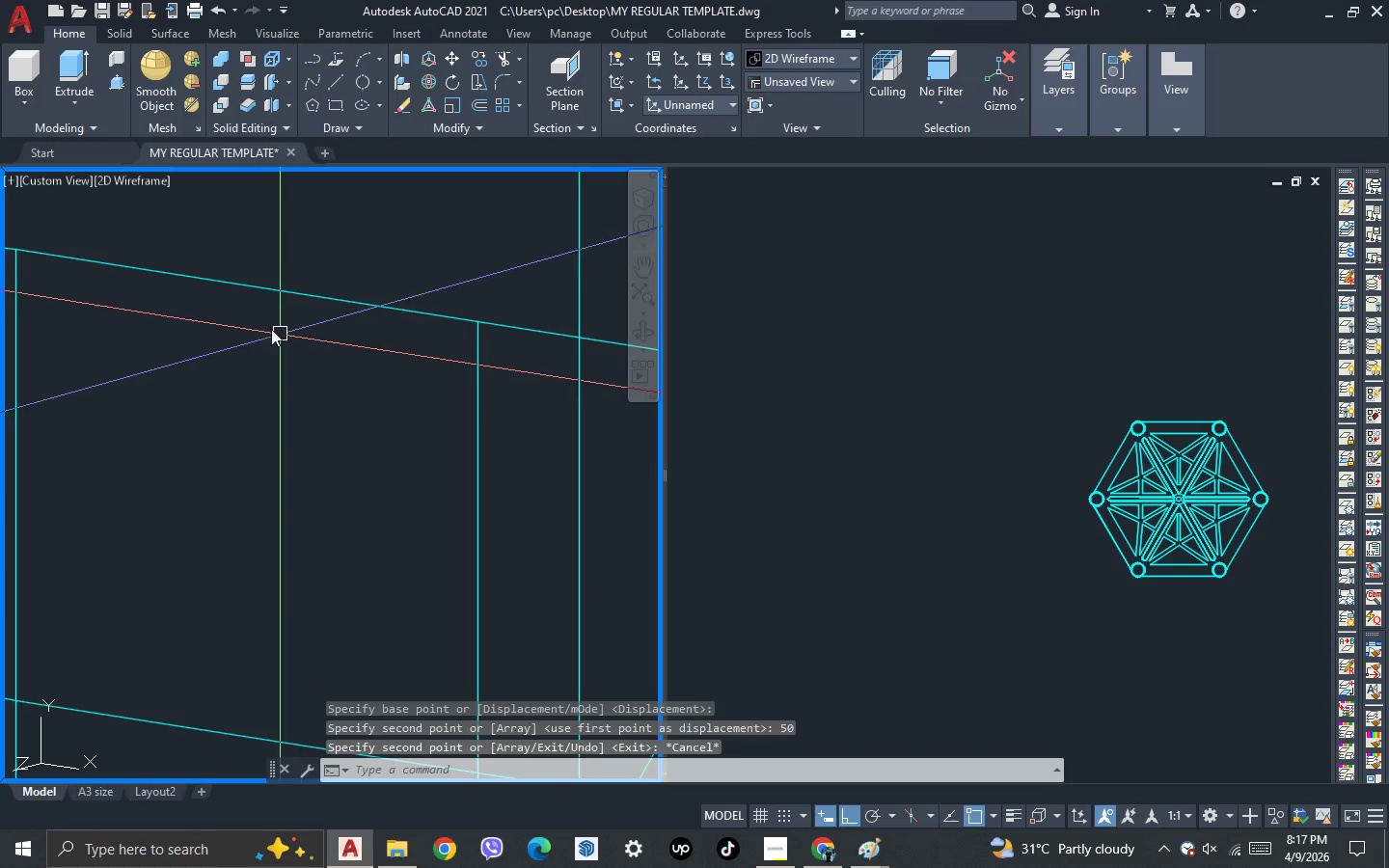 
key(Escape)
 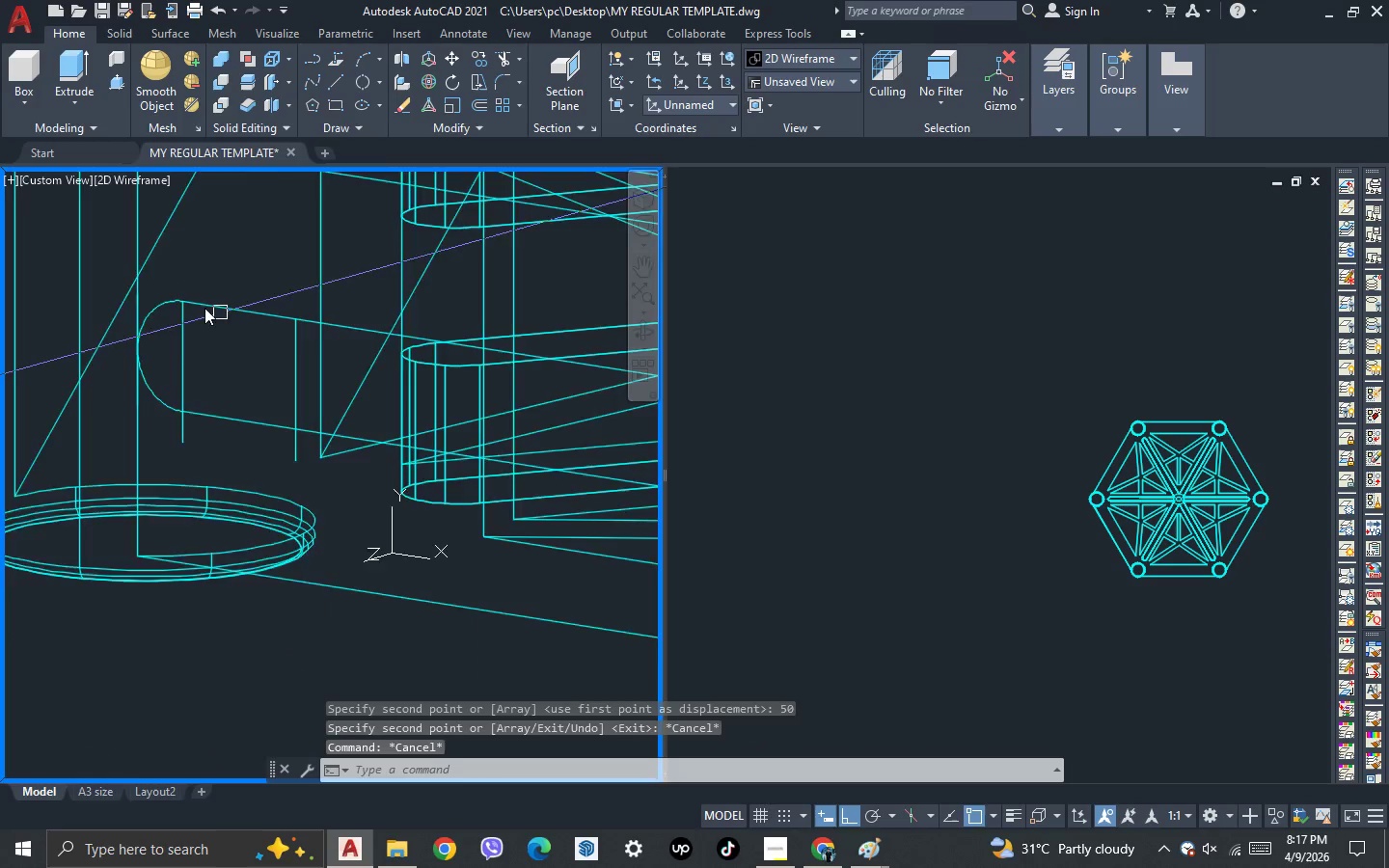 
scroll: coordinate [150, 283], scroll_direction: down, amount: 5.0
 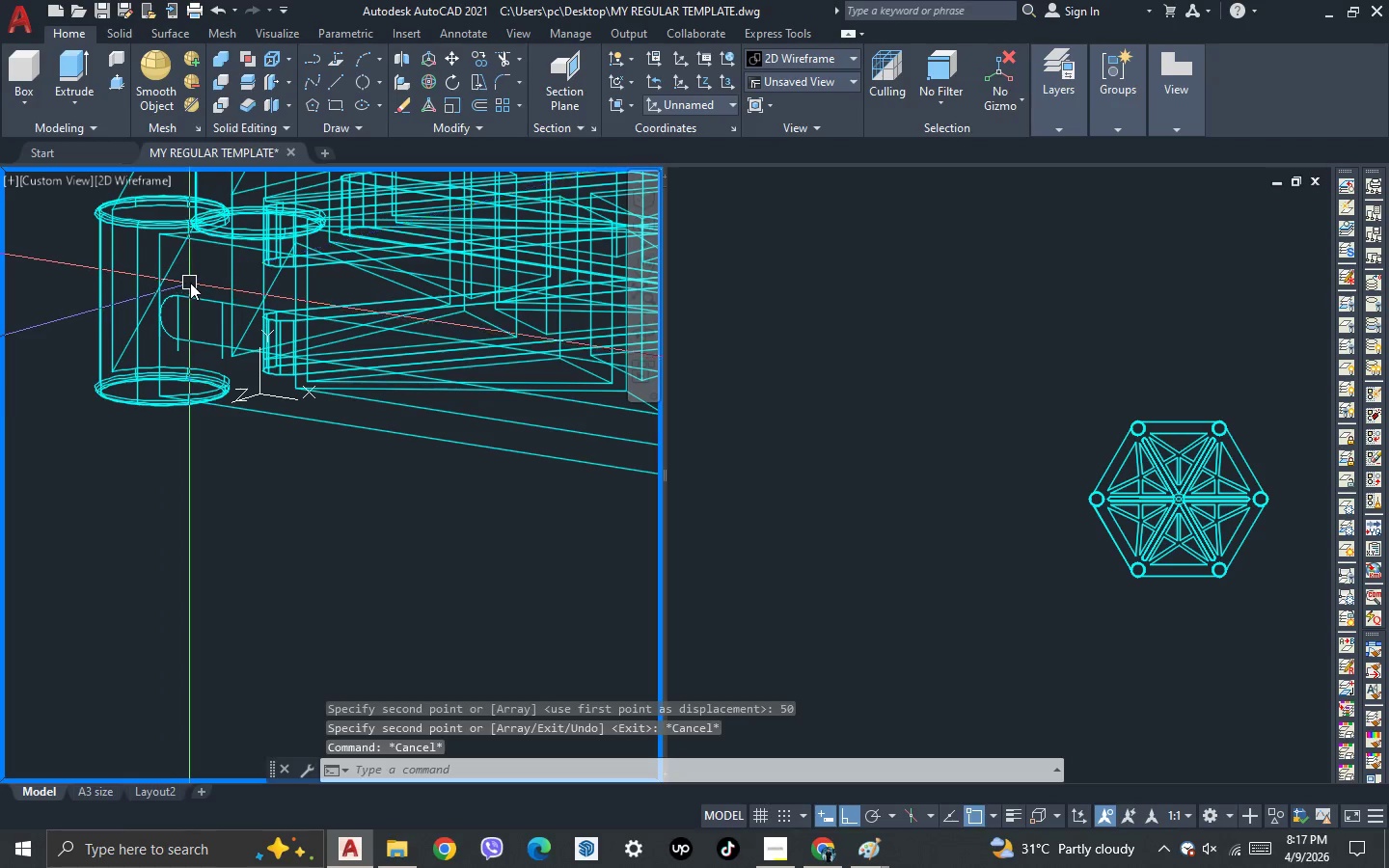 
scroll: coordinate [189, 284], scroll_direction: up, amount: 2.0
 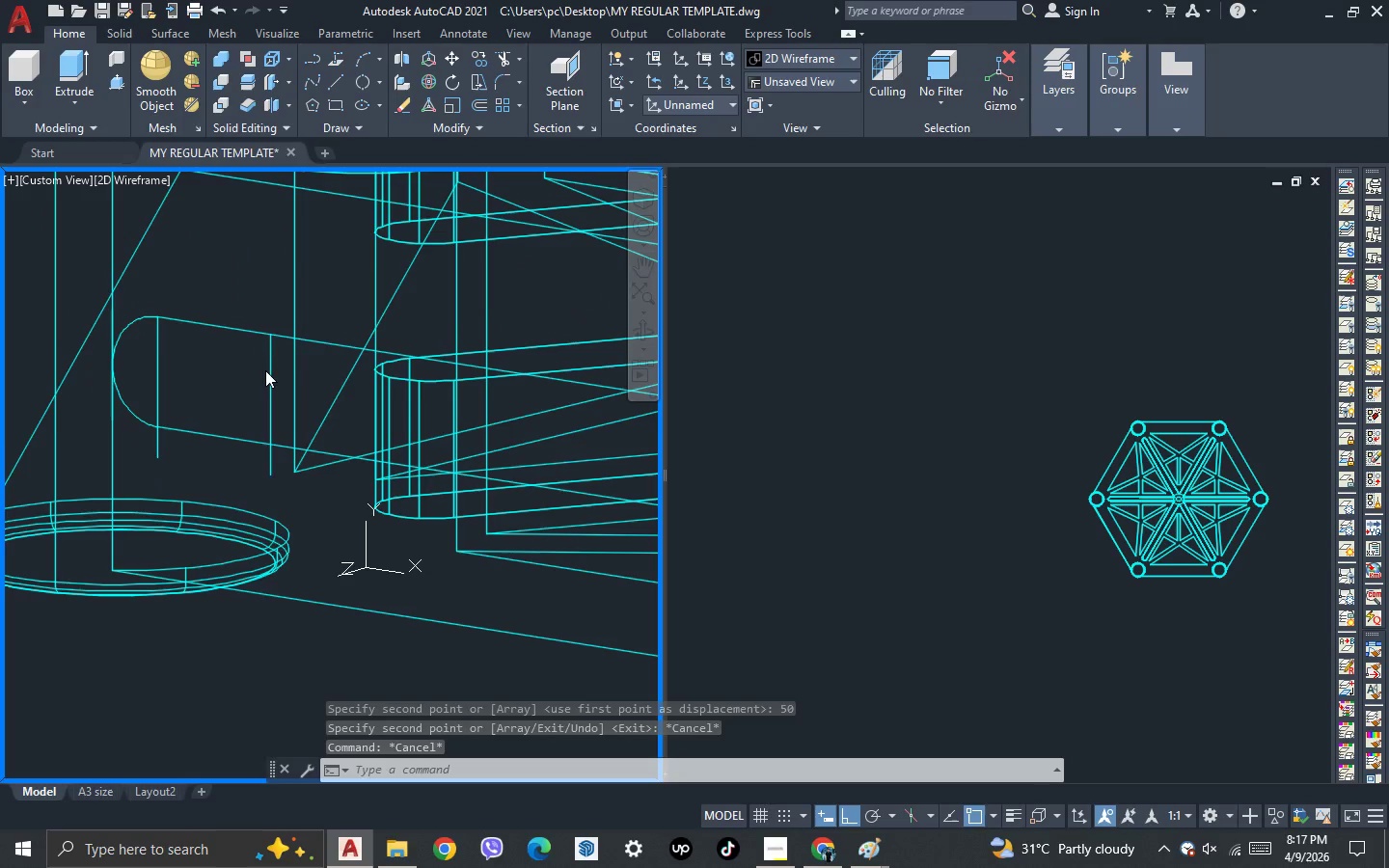 
left_click([266, 371])
 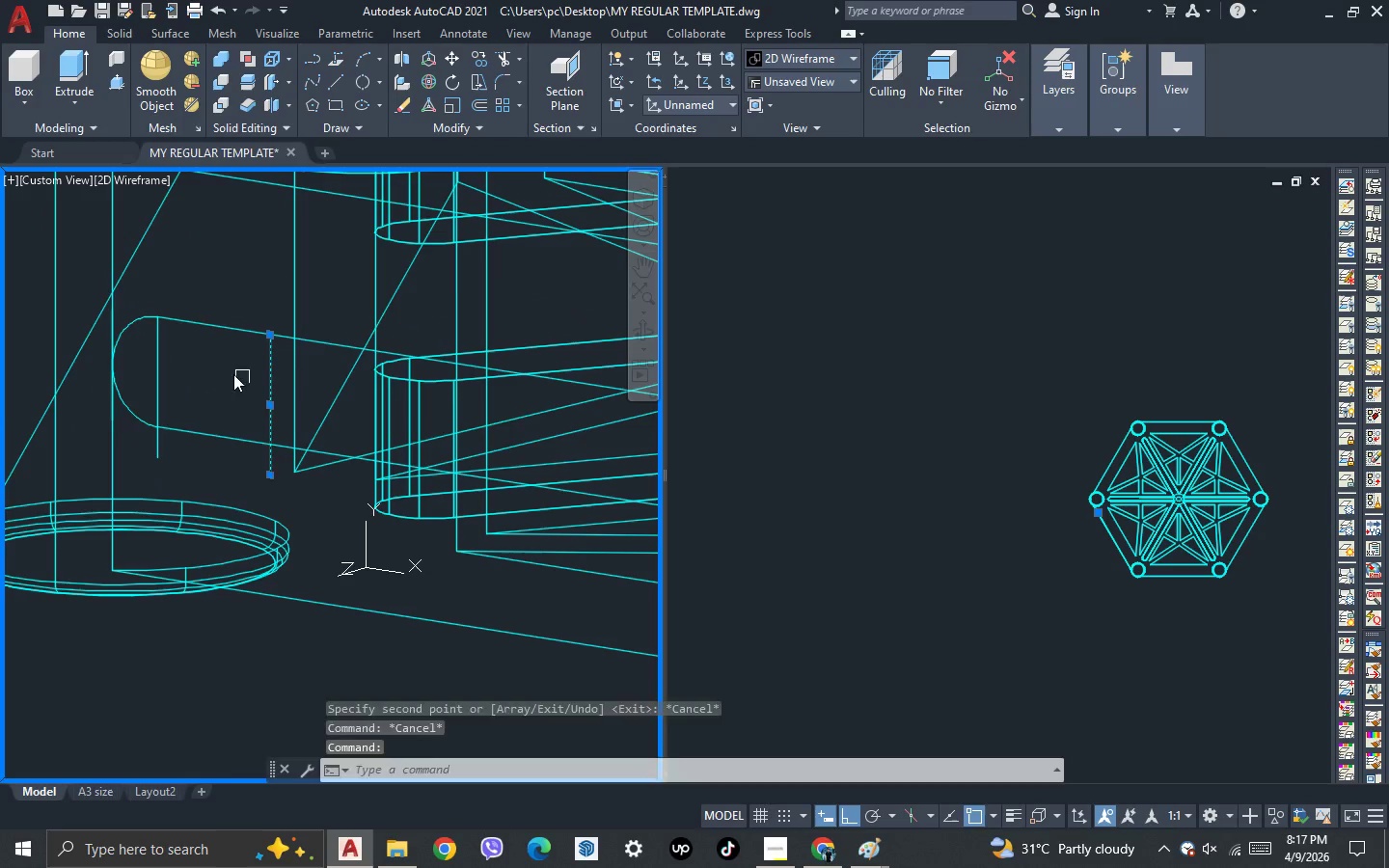 
key(Delete)
 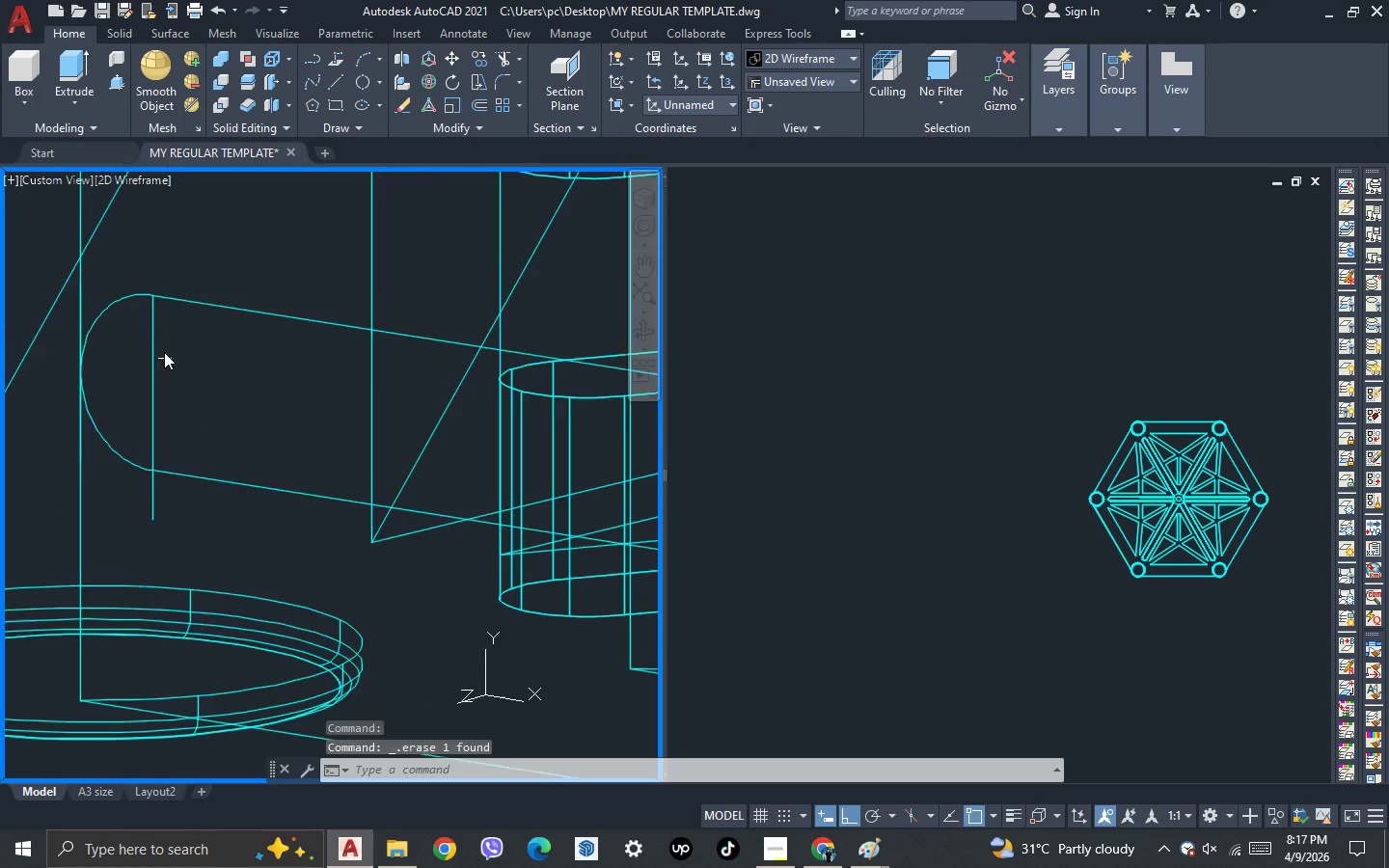 
scroll: coordinate [164, 352], scroll_direction: up, amount: 1.0
 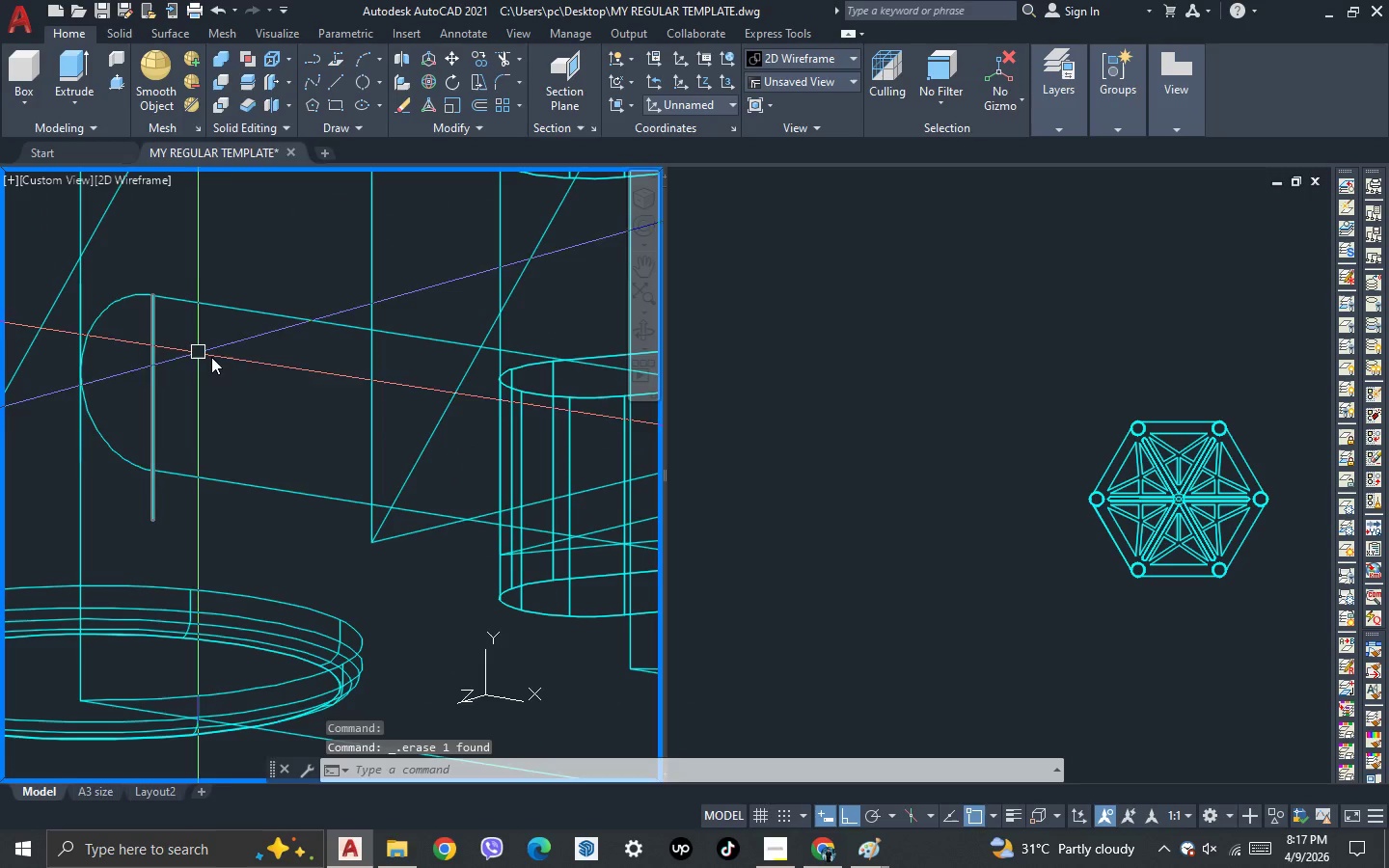 
scroll: coordinate [230, 366], scroll_direction: down, amount: 1.0
 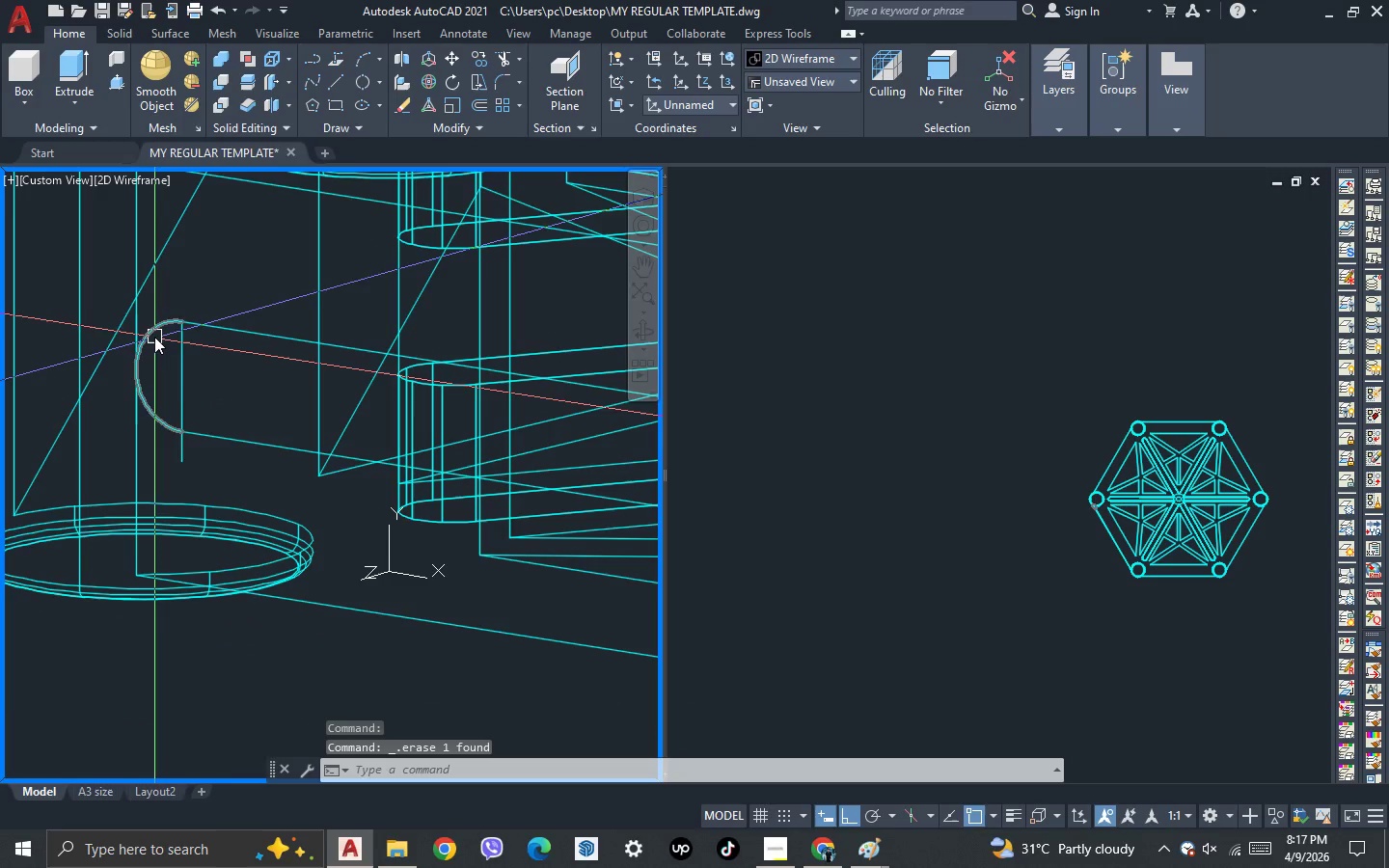 
left_click([154, 337])
 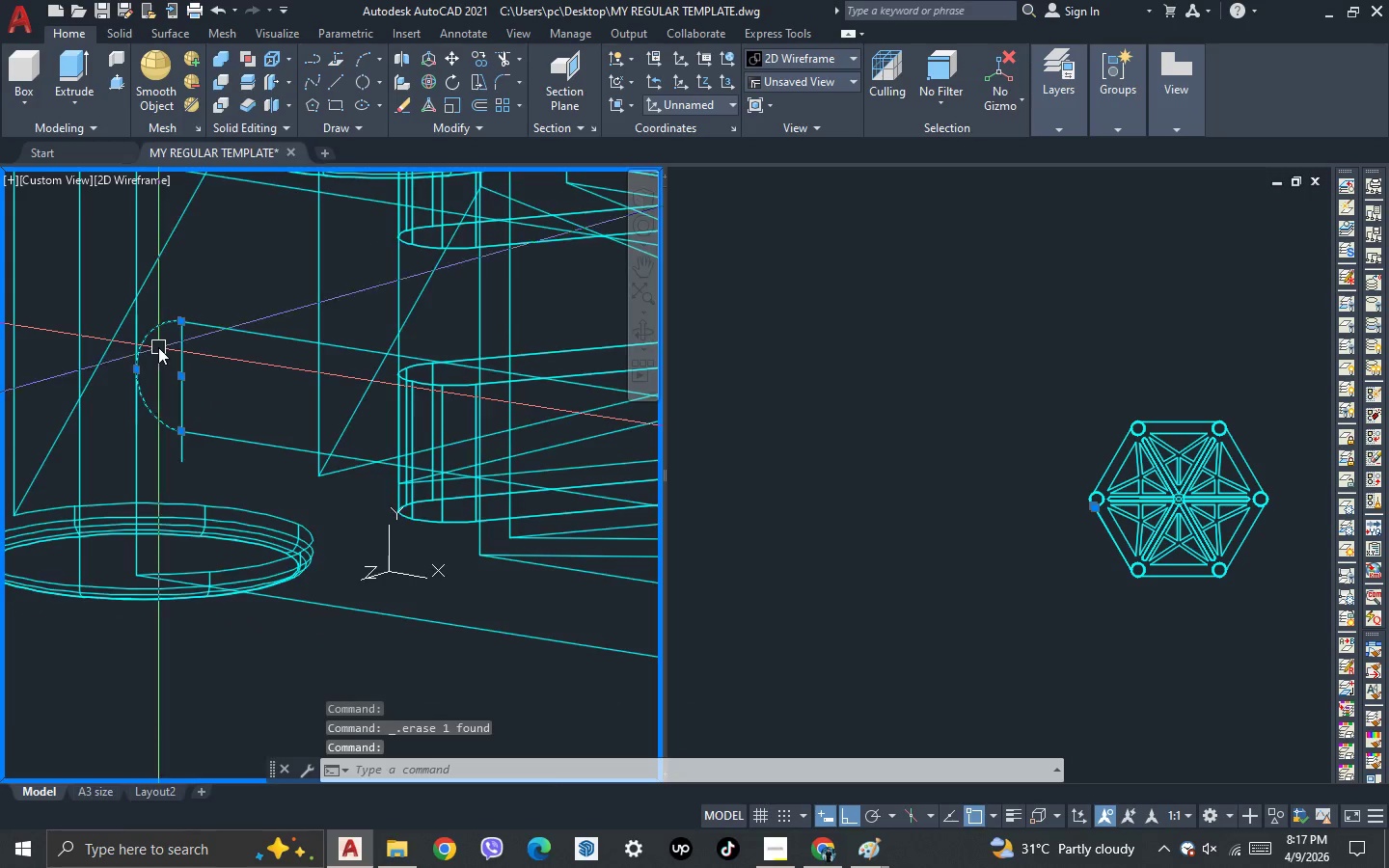 
scroll: coordinate [158, 347], scroll_direction: up, amount: 1.0
 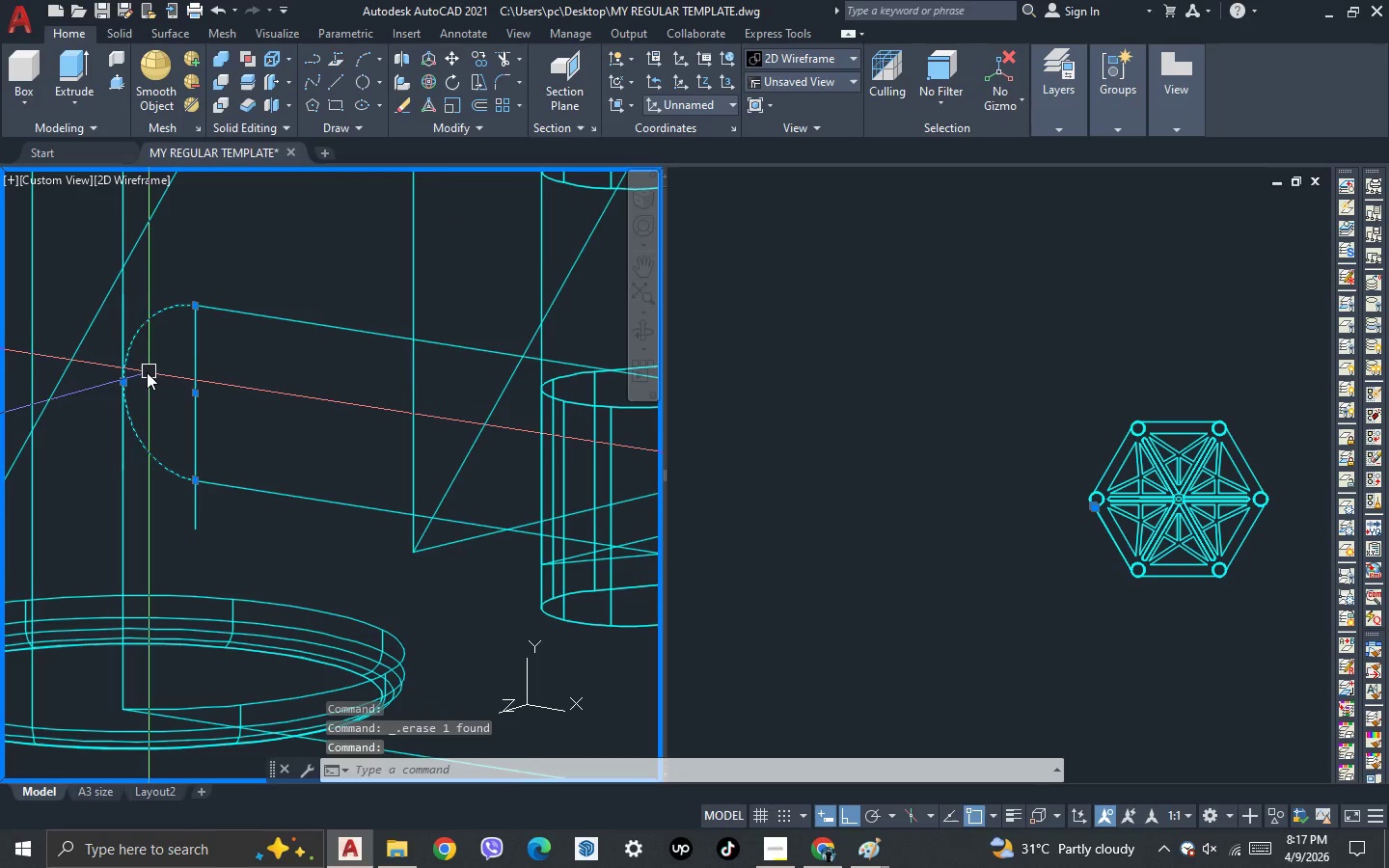 
key(M)
 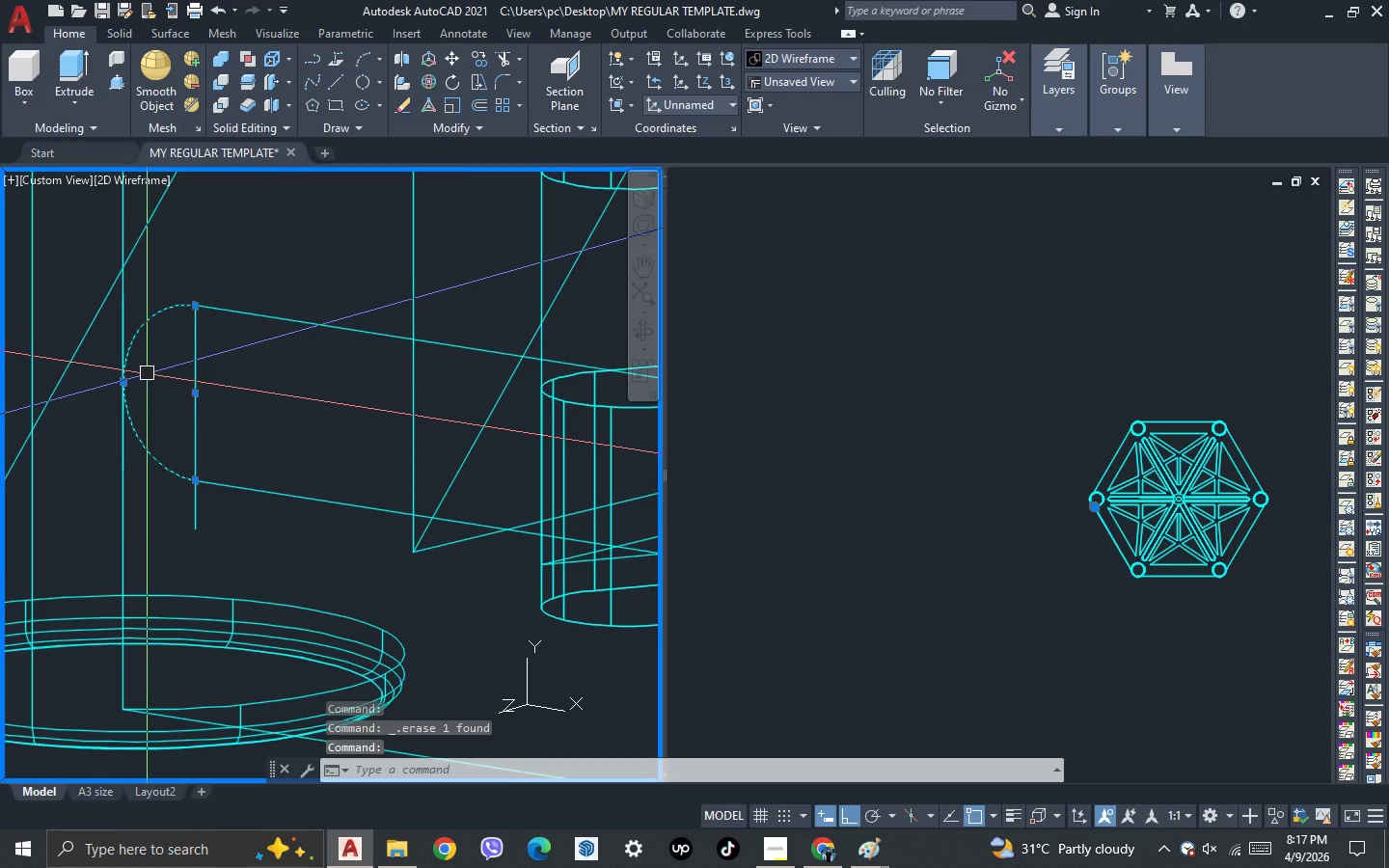 
key(Space)
 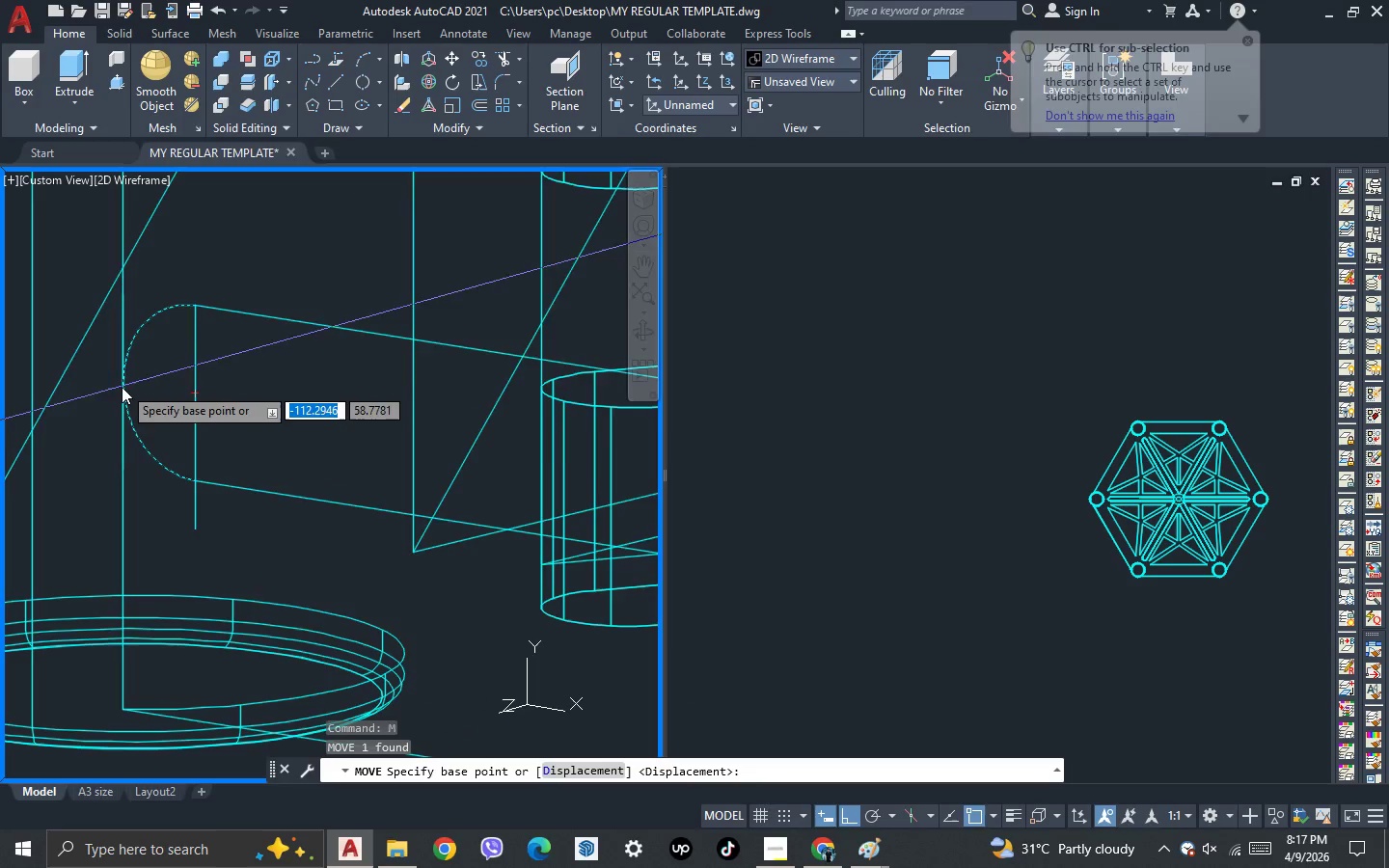 
scroll: coordinate [116, 396], scroll_direction: up, amount: 2.0
 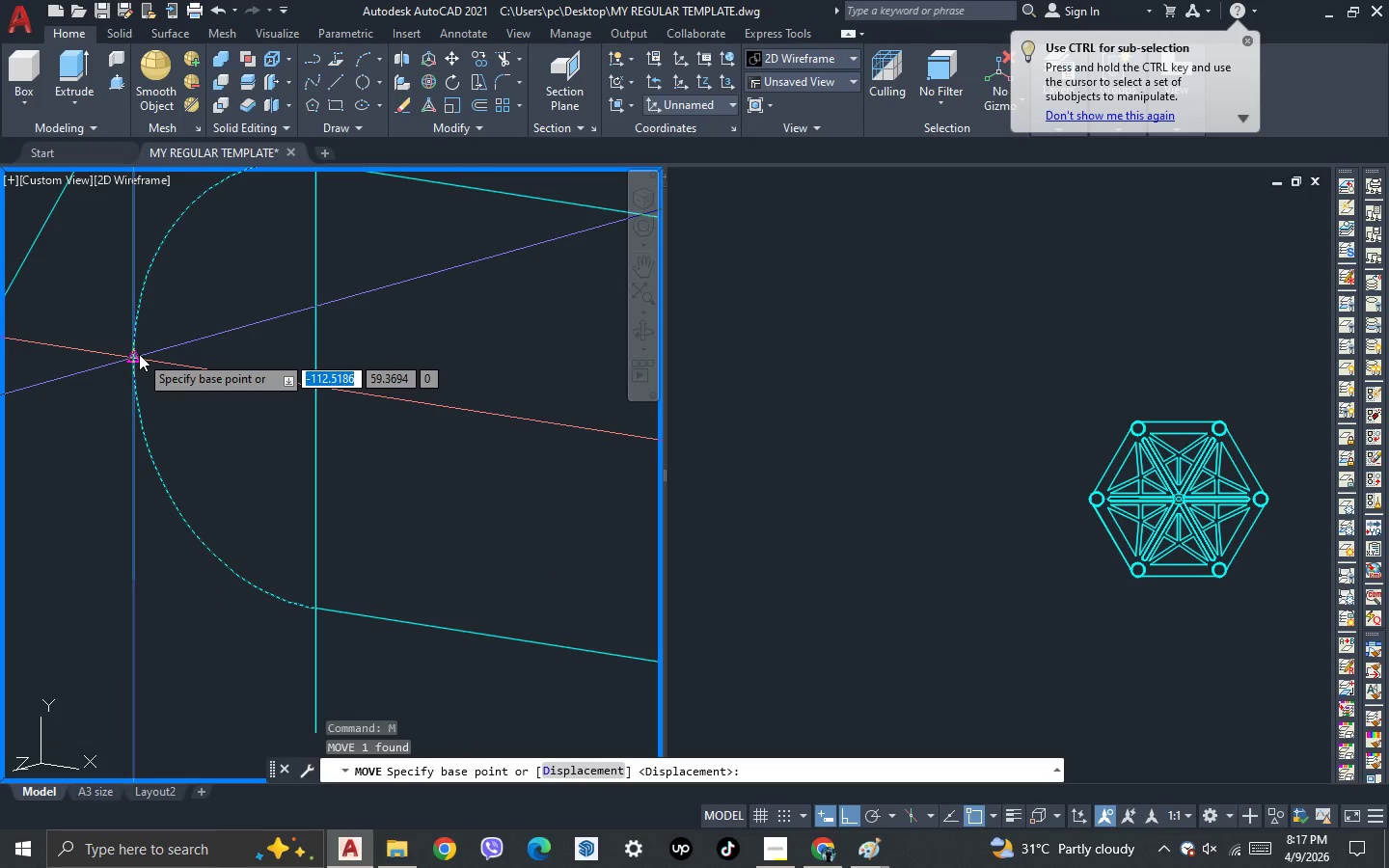 
left_click([139, 354])
 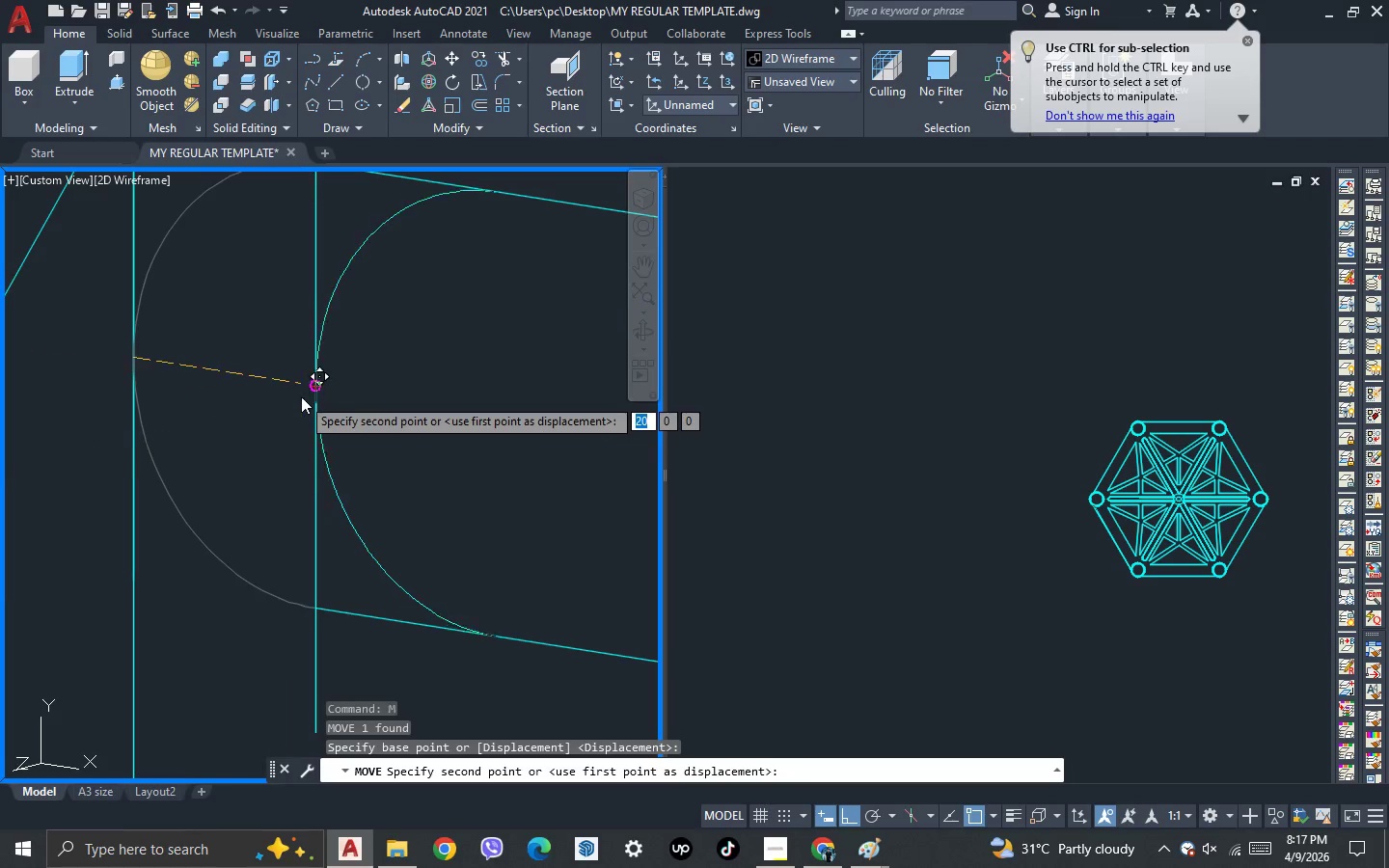 
left_click([301, 396])
 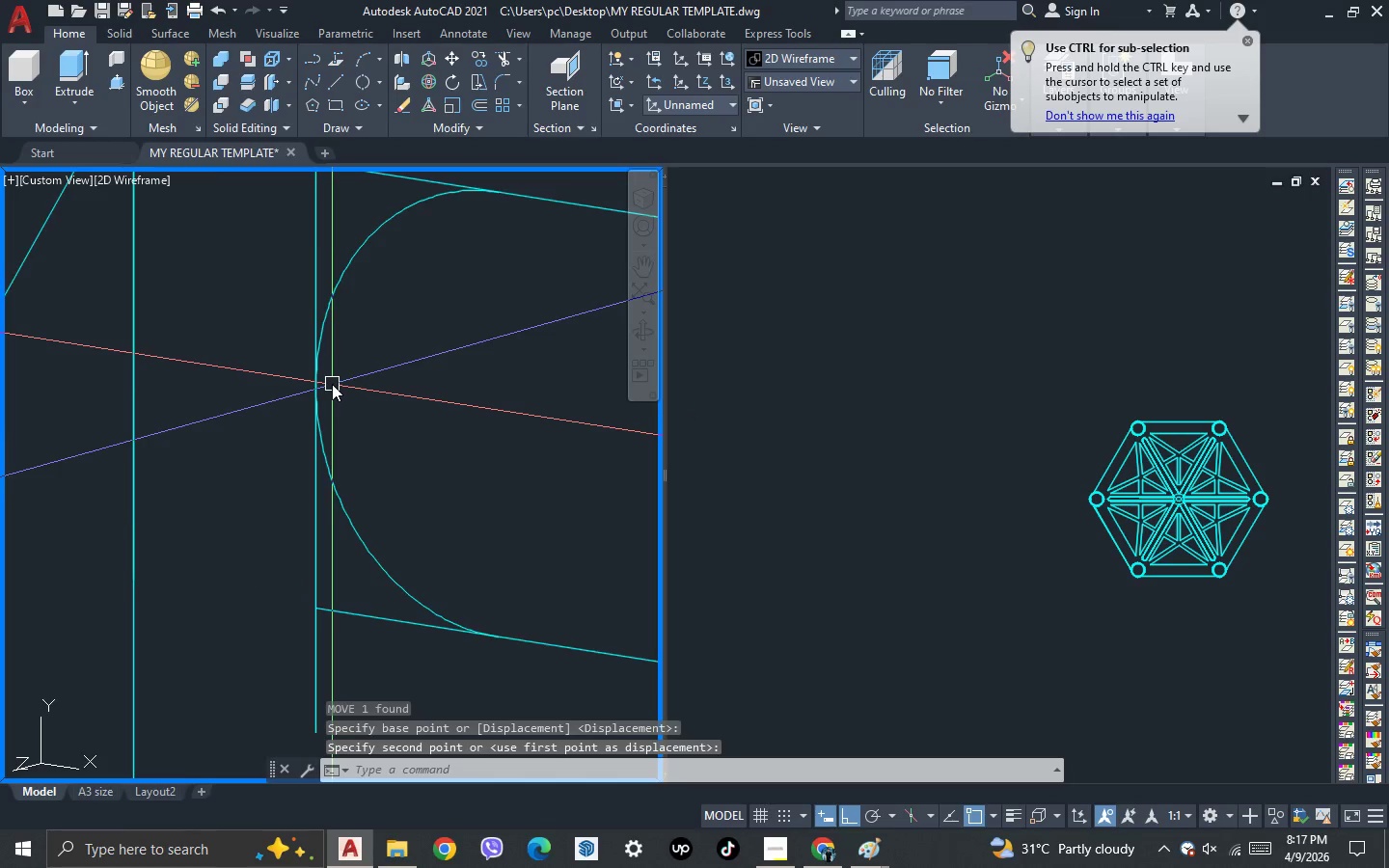 
scroll: coordinate [348, 313], scroll_direction: down, amount: 1.0
 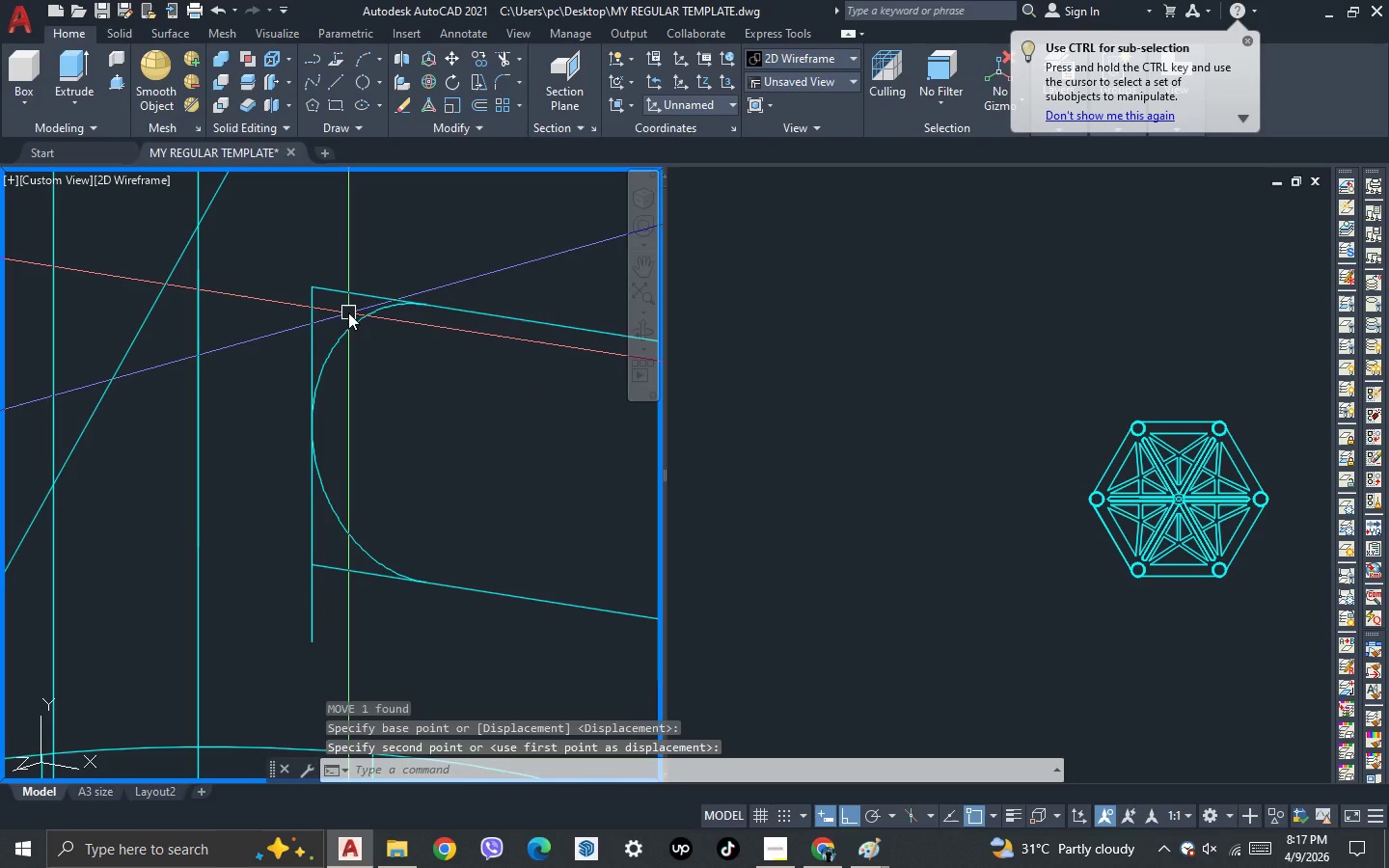 
type(tr )
 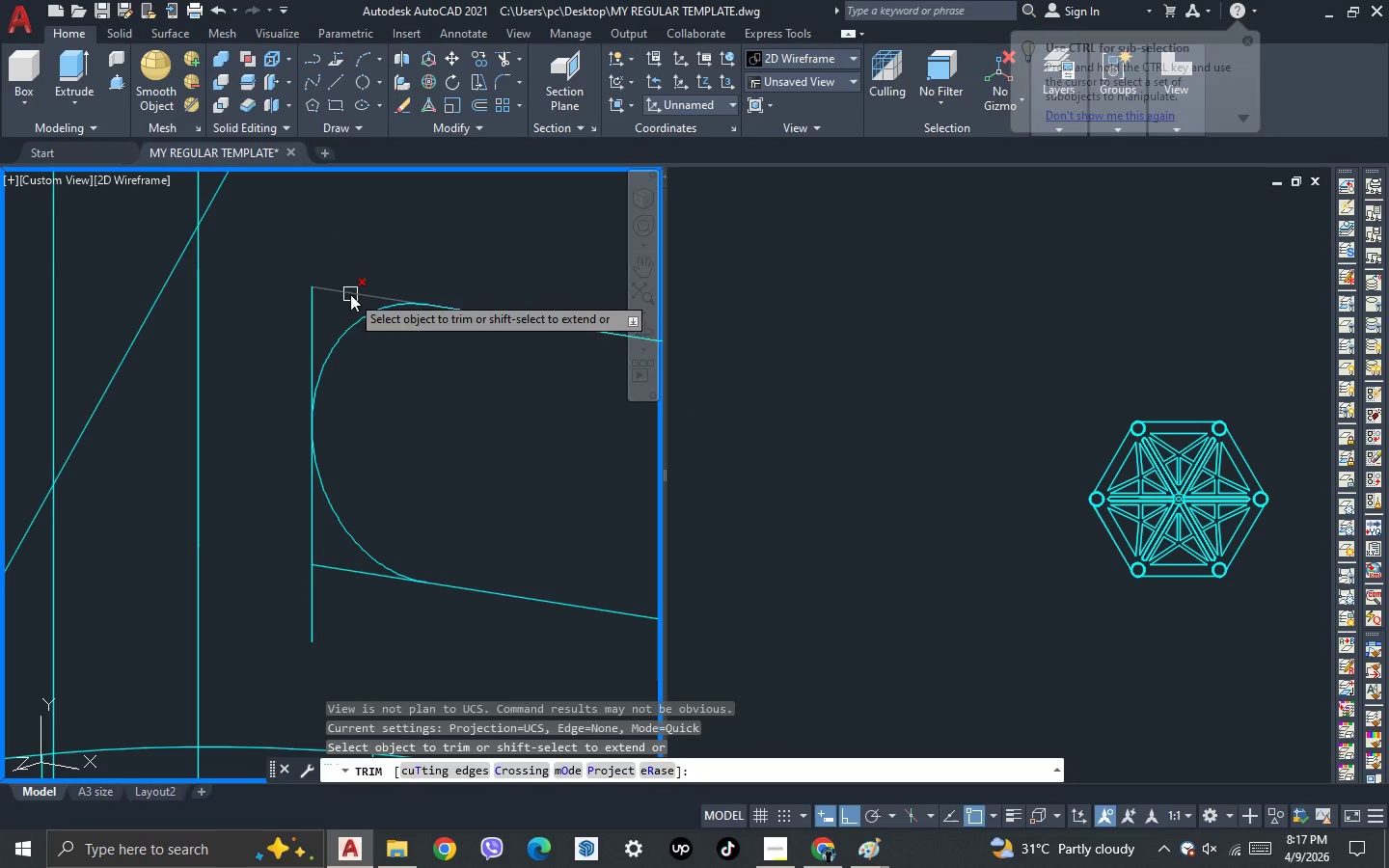 
left_click([350, 294])
 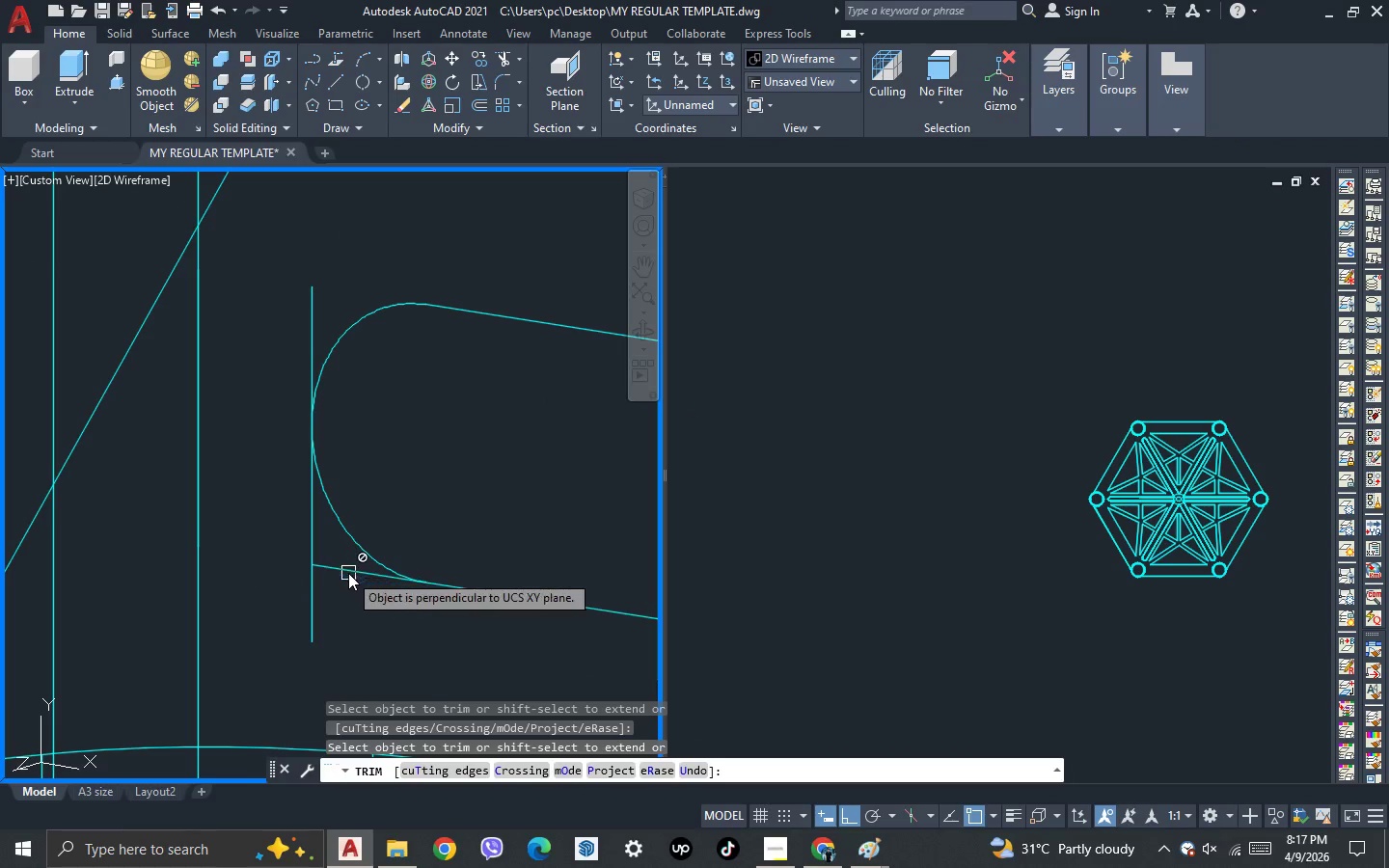 
left_click([348, 573])
 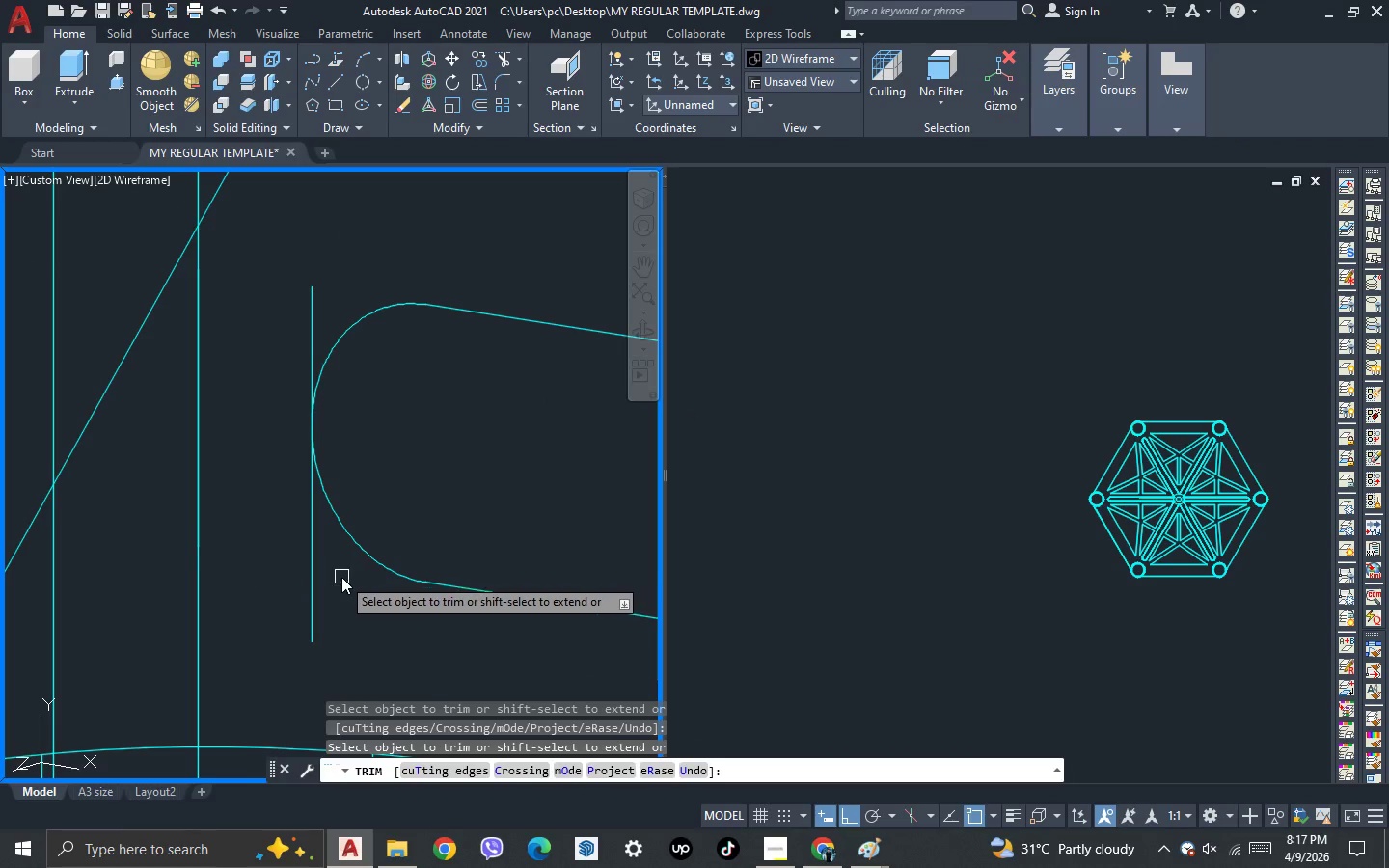 
key(Escape)
 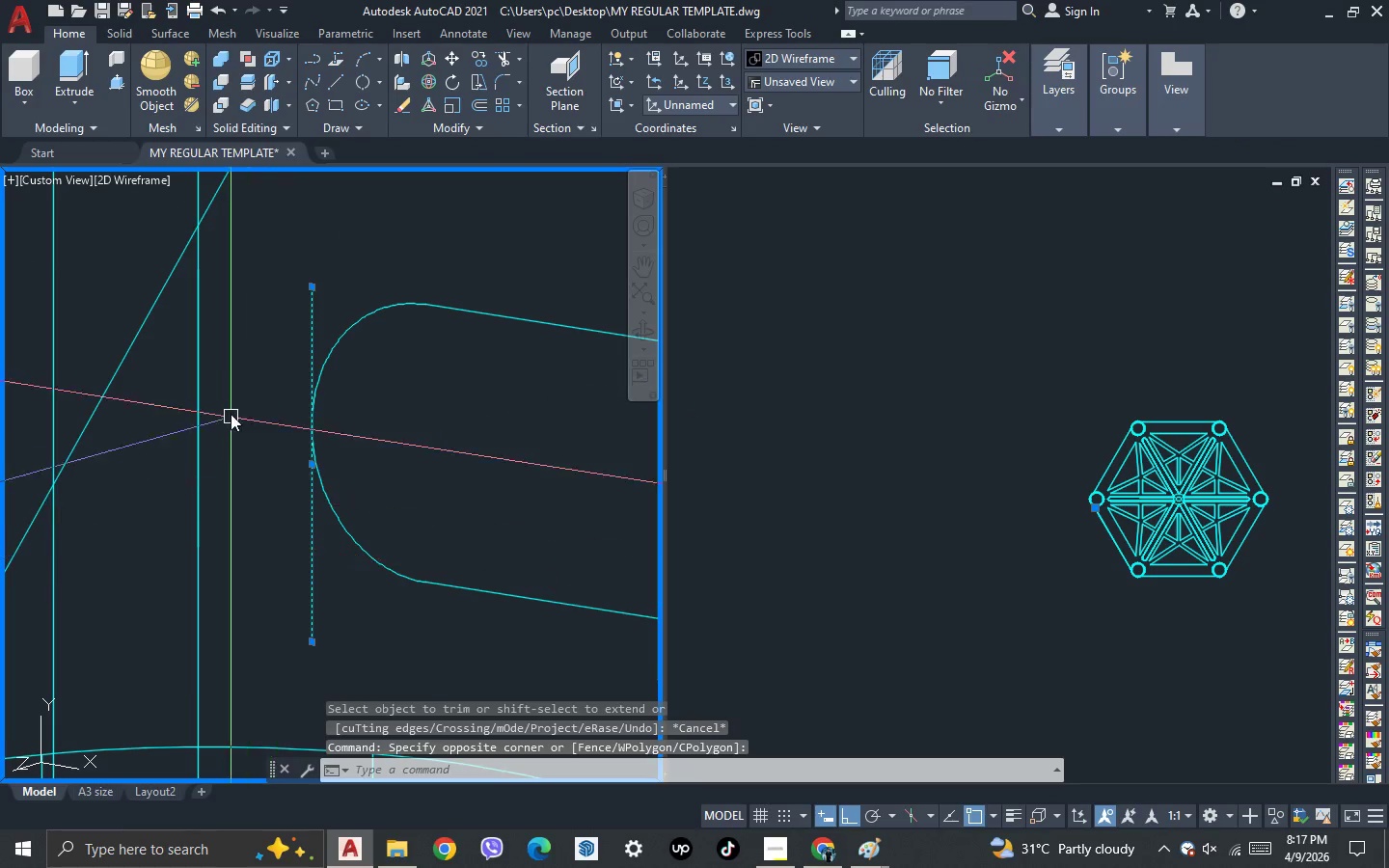 
scroll: coordinate [232, 399], scroll_direction: down, amount: 1.0
 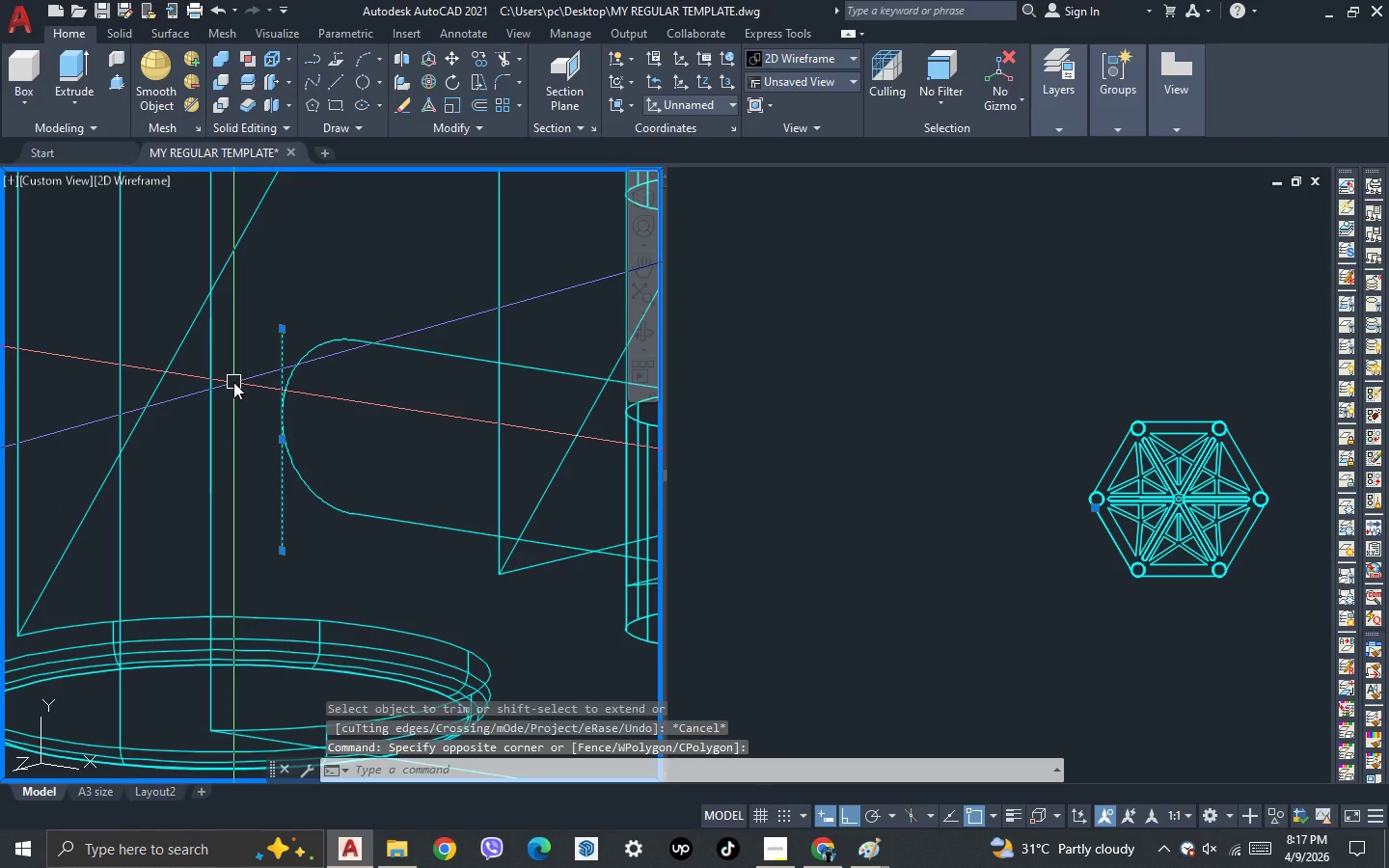 
key(Escape)
 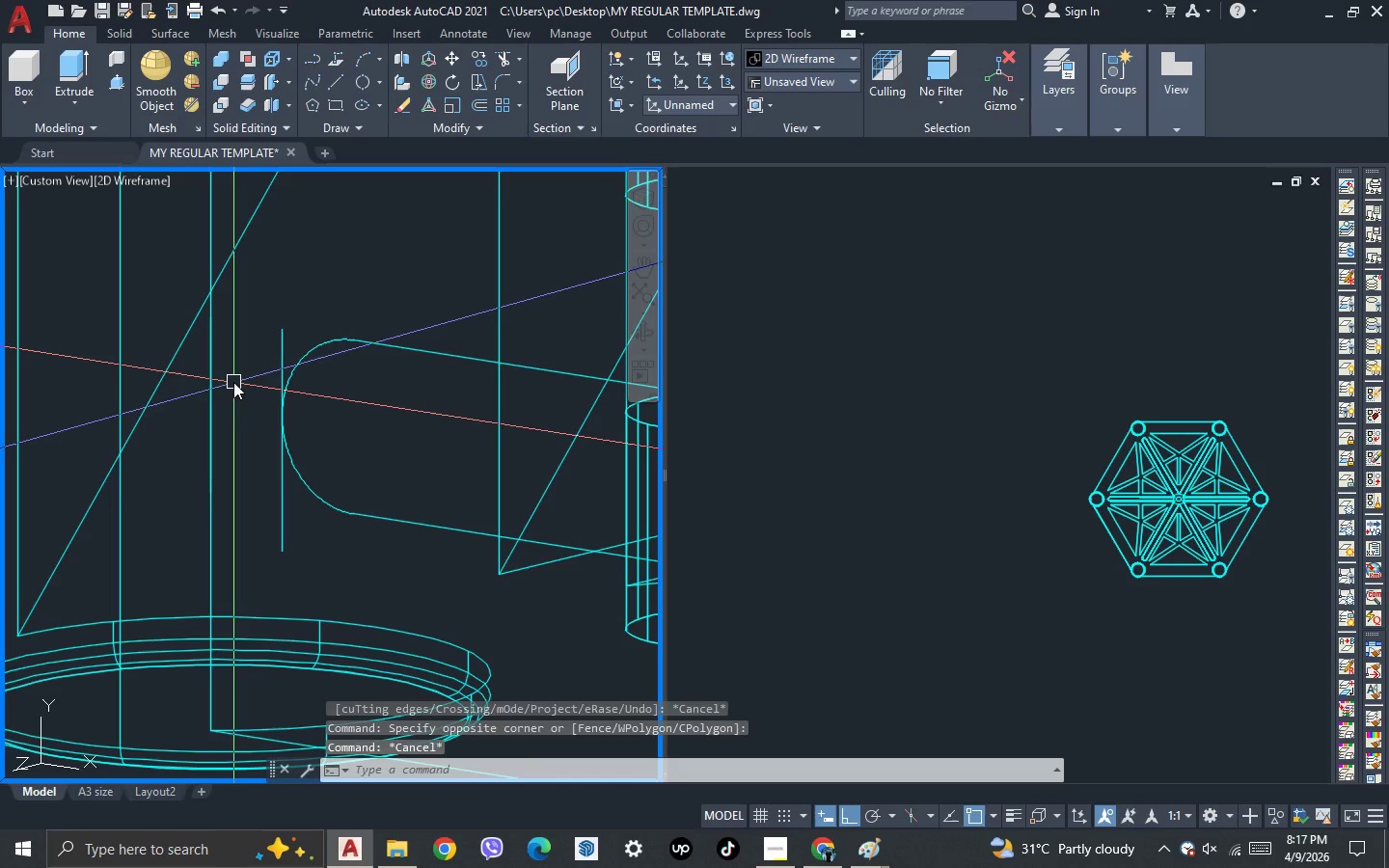 
key(Control+Z)
 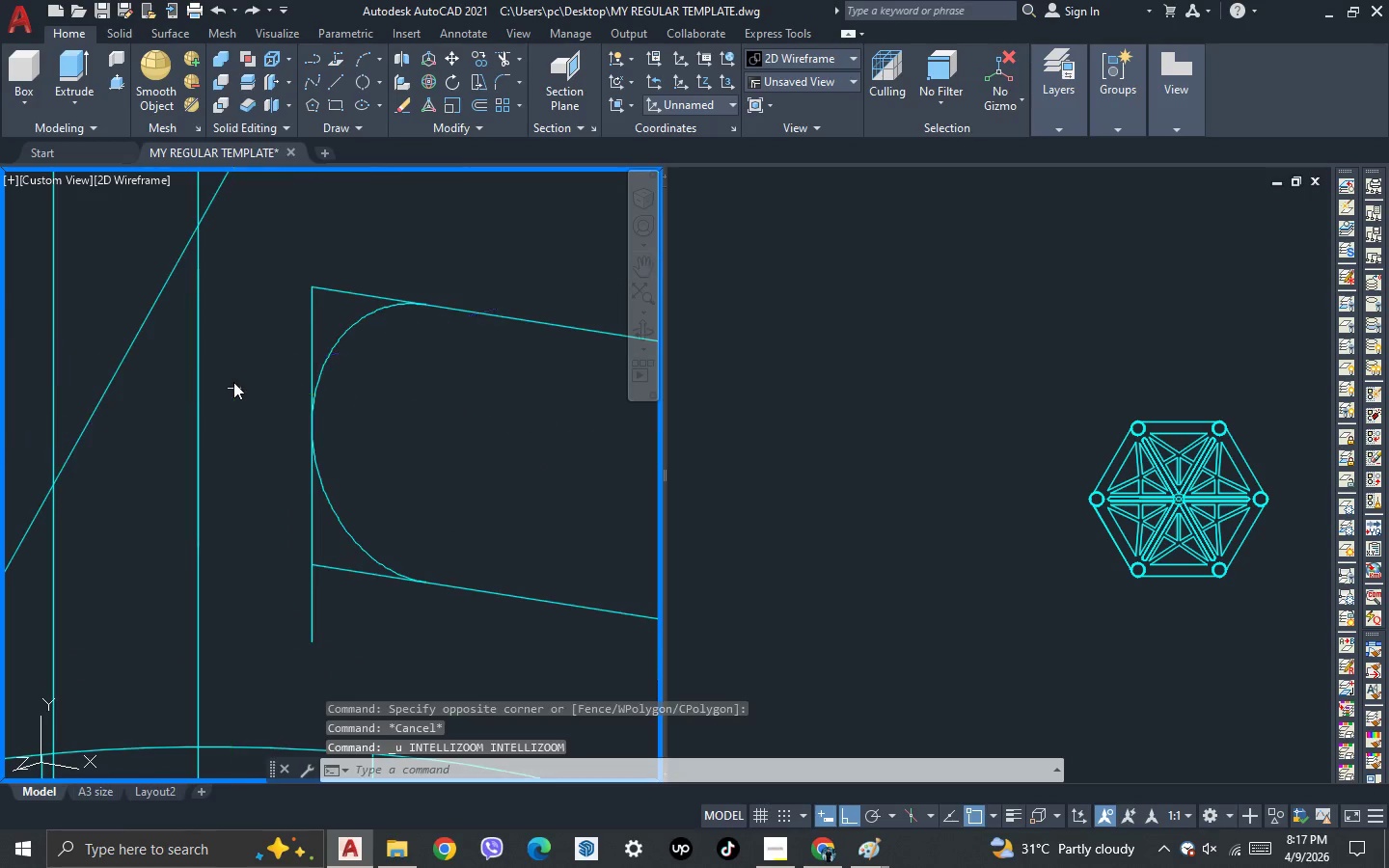 
key(Control+Z)
 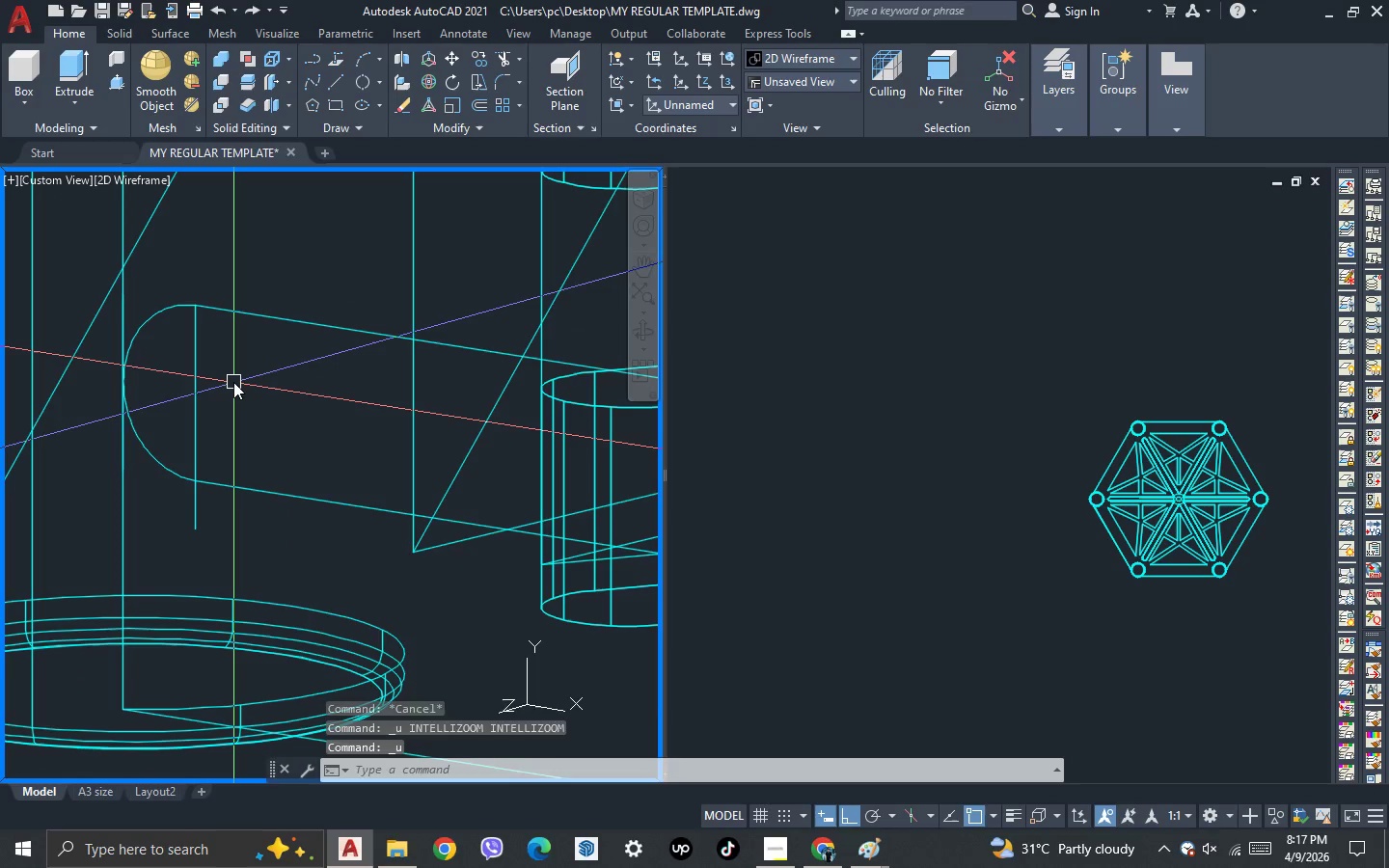 
key(Control+Z)
 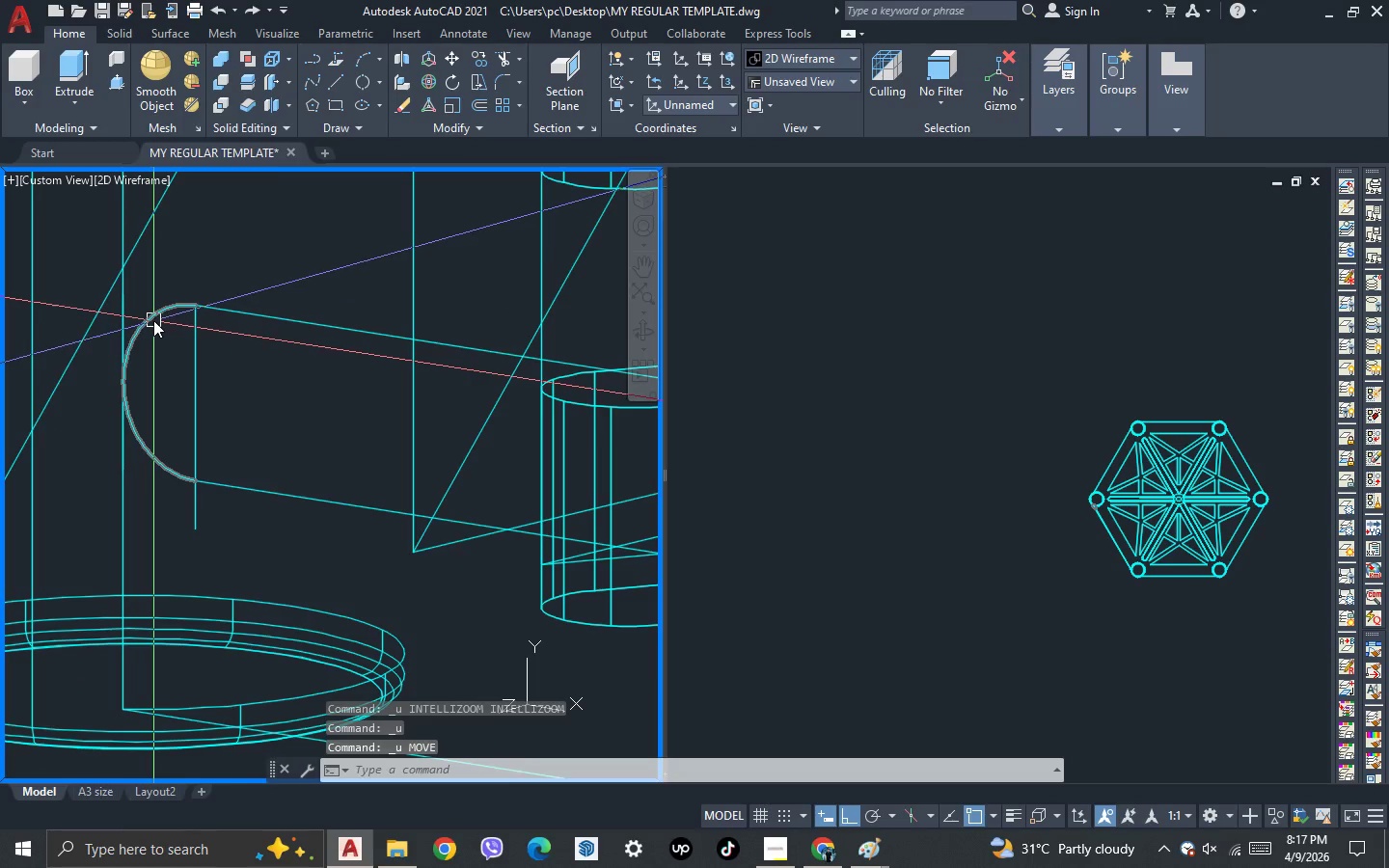 
left_click([153, 320])
 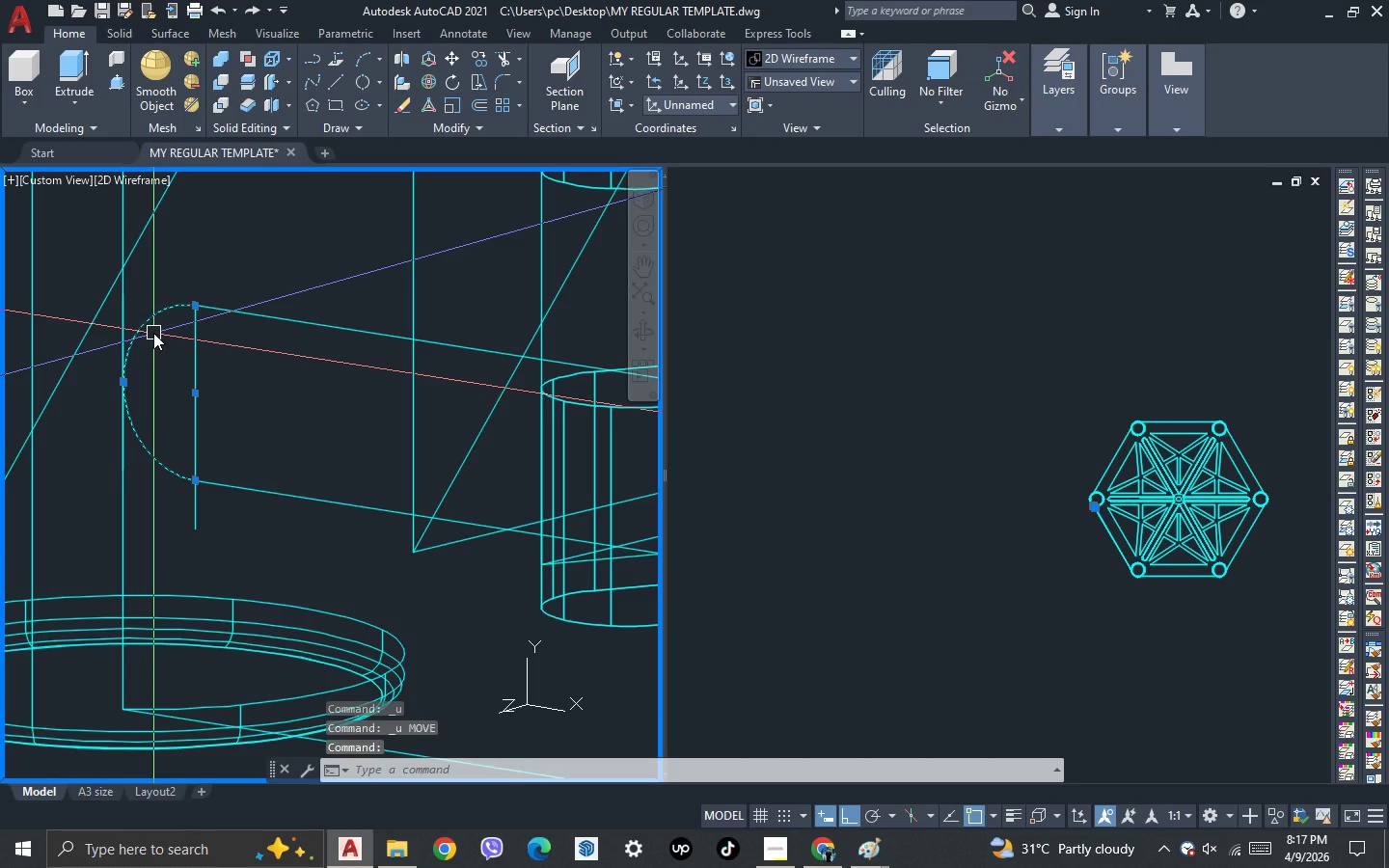 
key(M)
 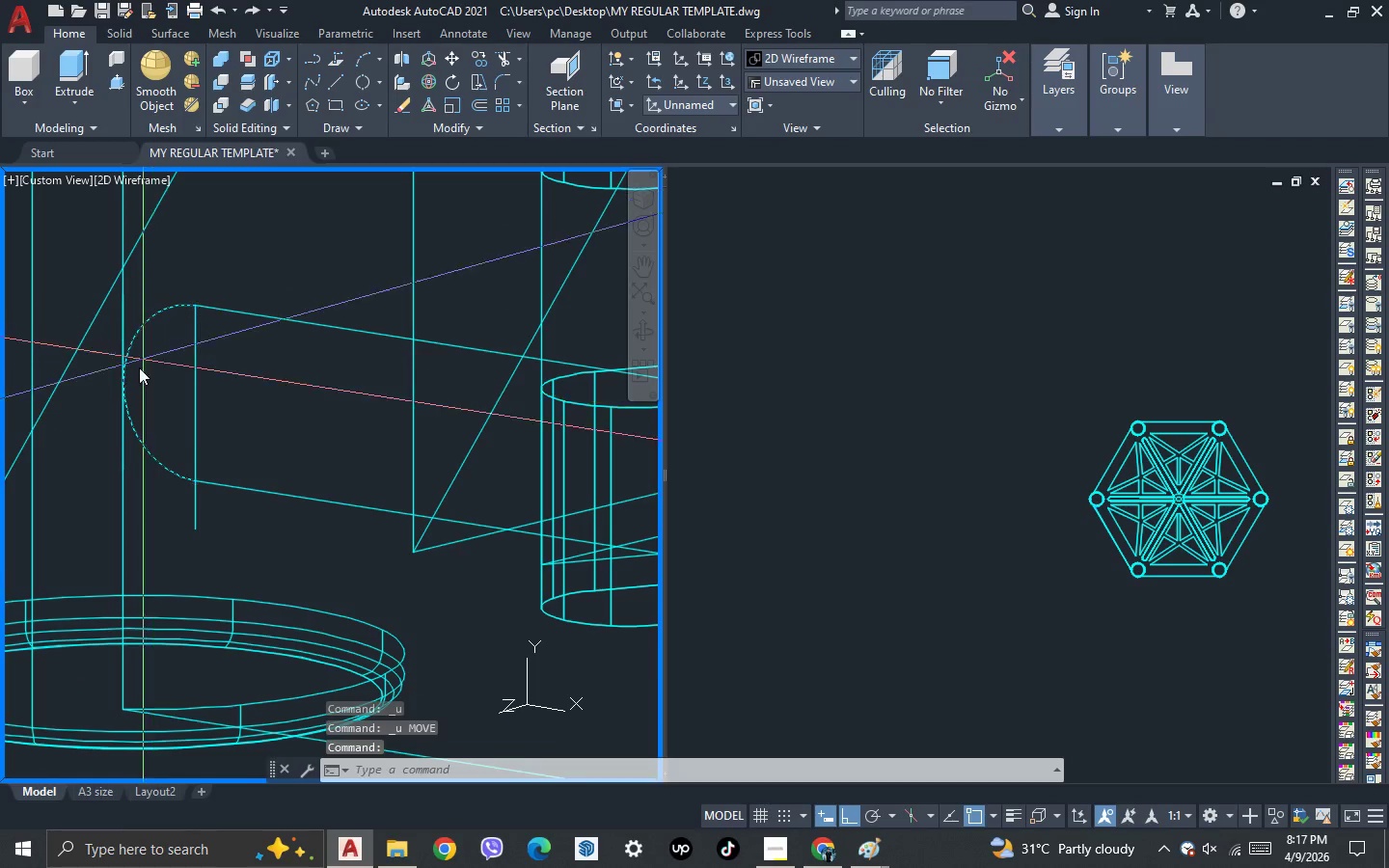 
key(Space)
 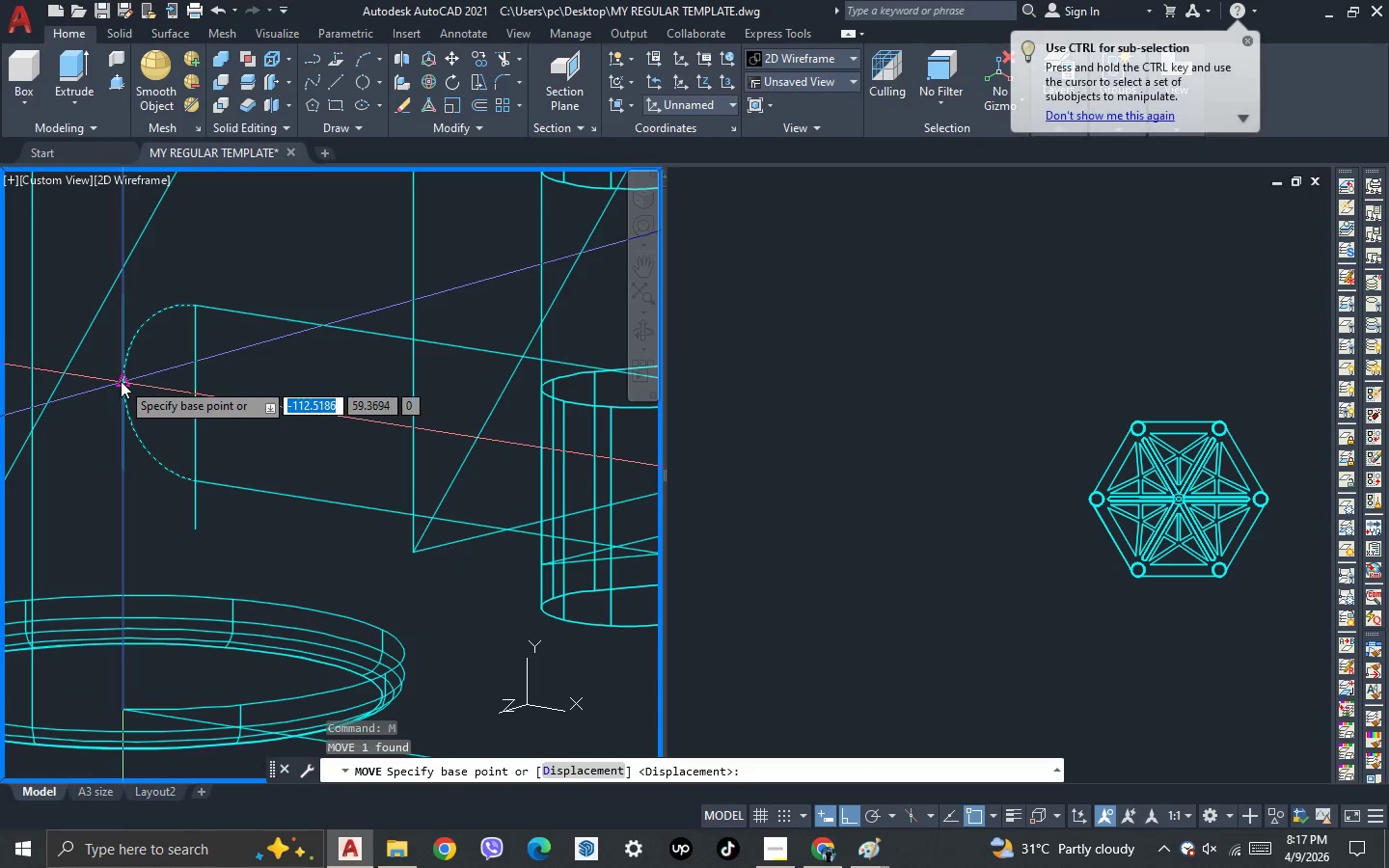 
left_click_drag(start_coordinate=[121, 381], to_coordinate=[127, 385])
 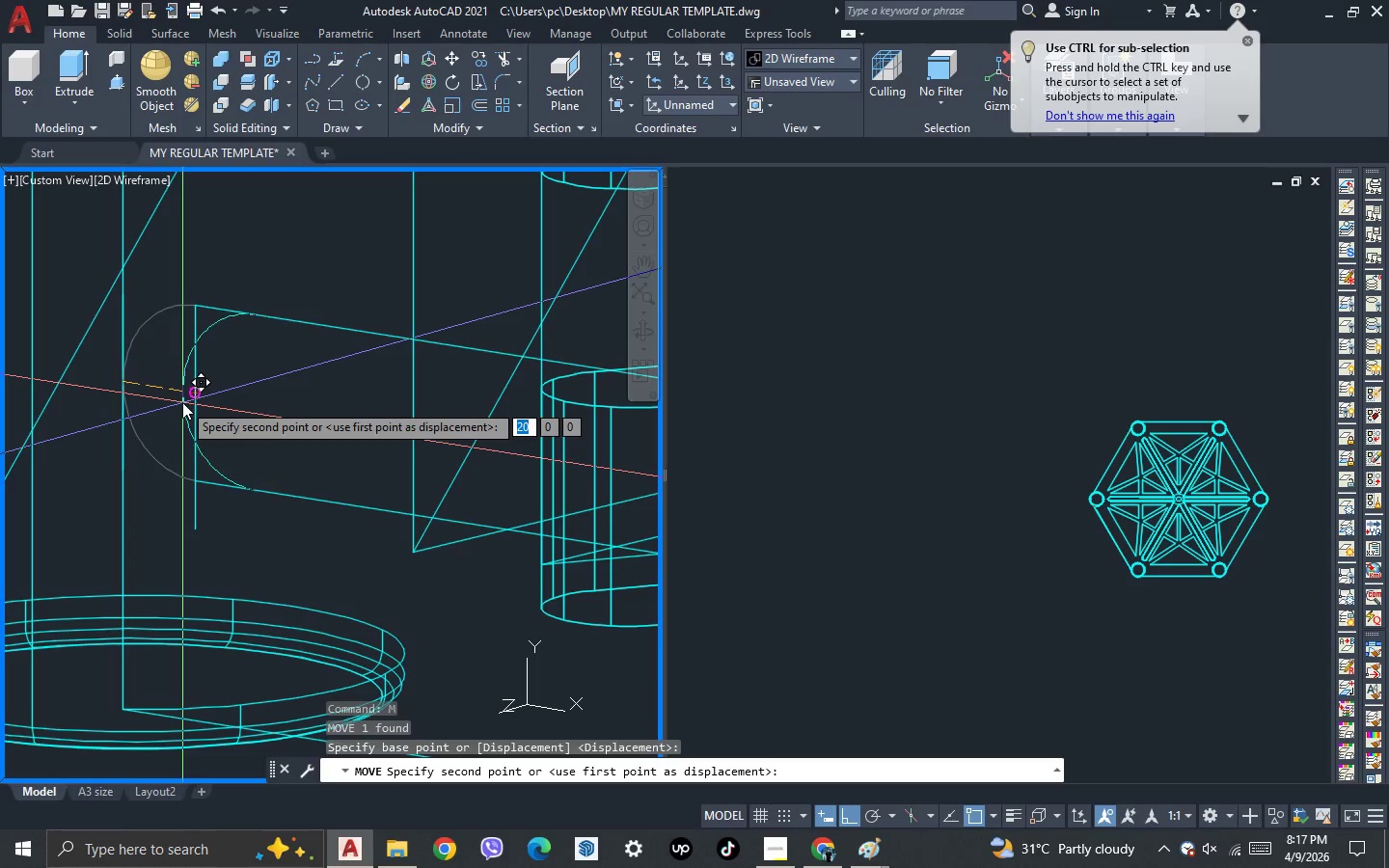 
left_click([182, 402])
 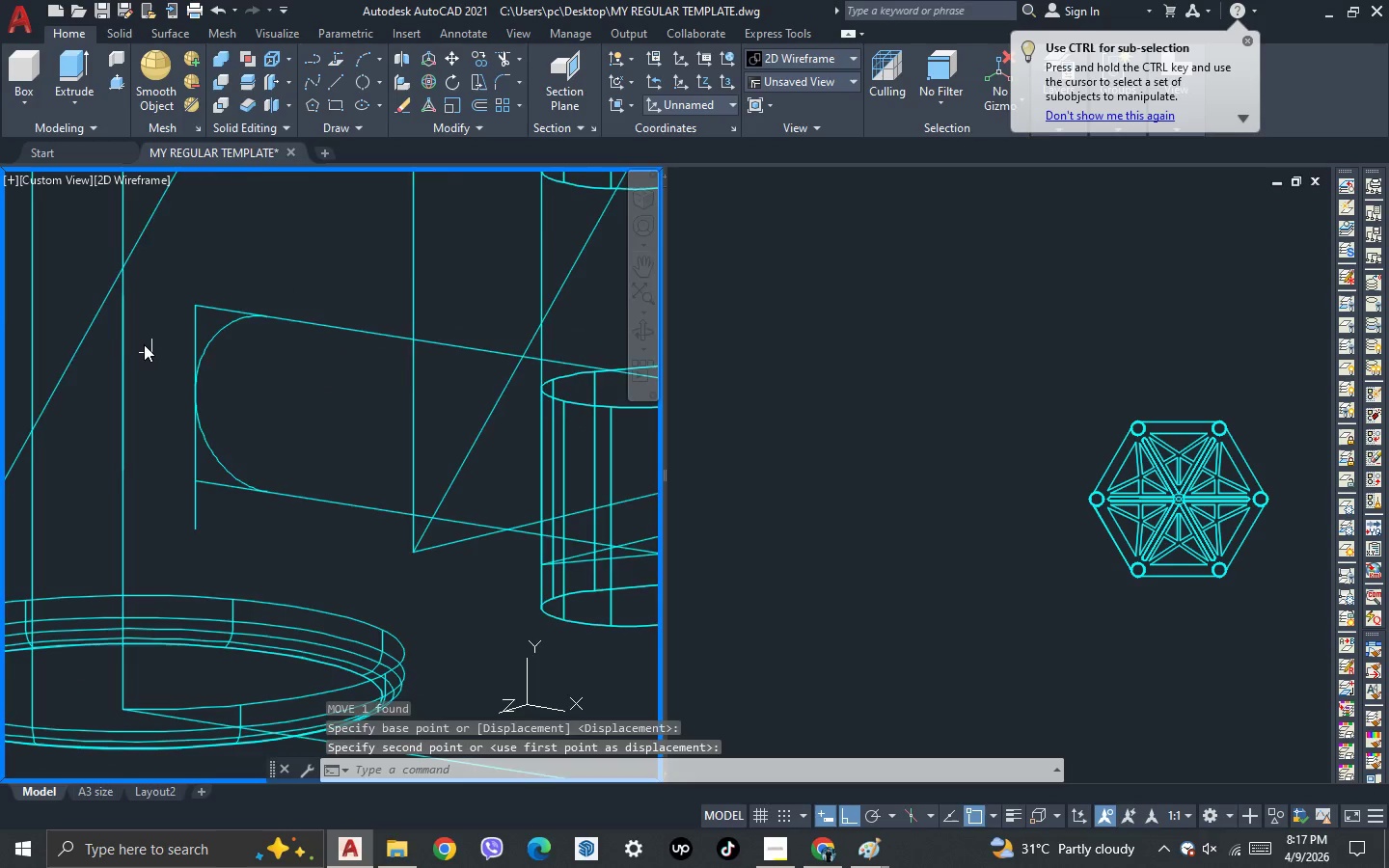 
scroll: coordinate [140, 328], scroll_direction: down, amount: 4.0
 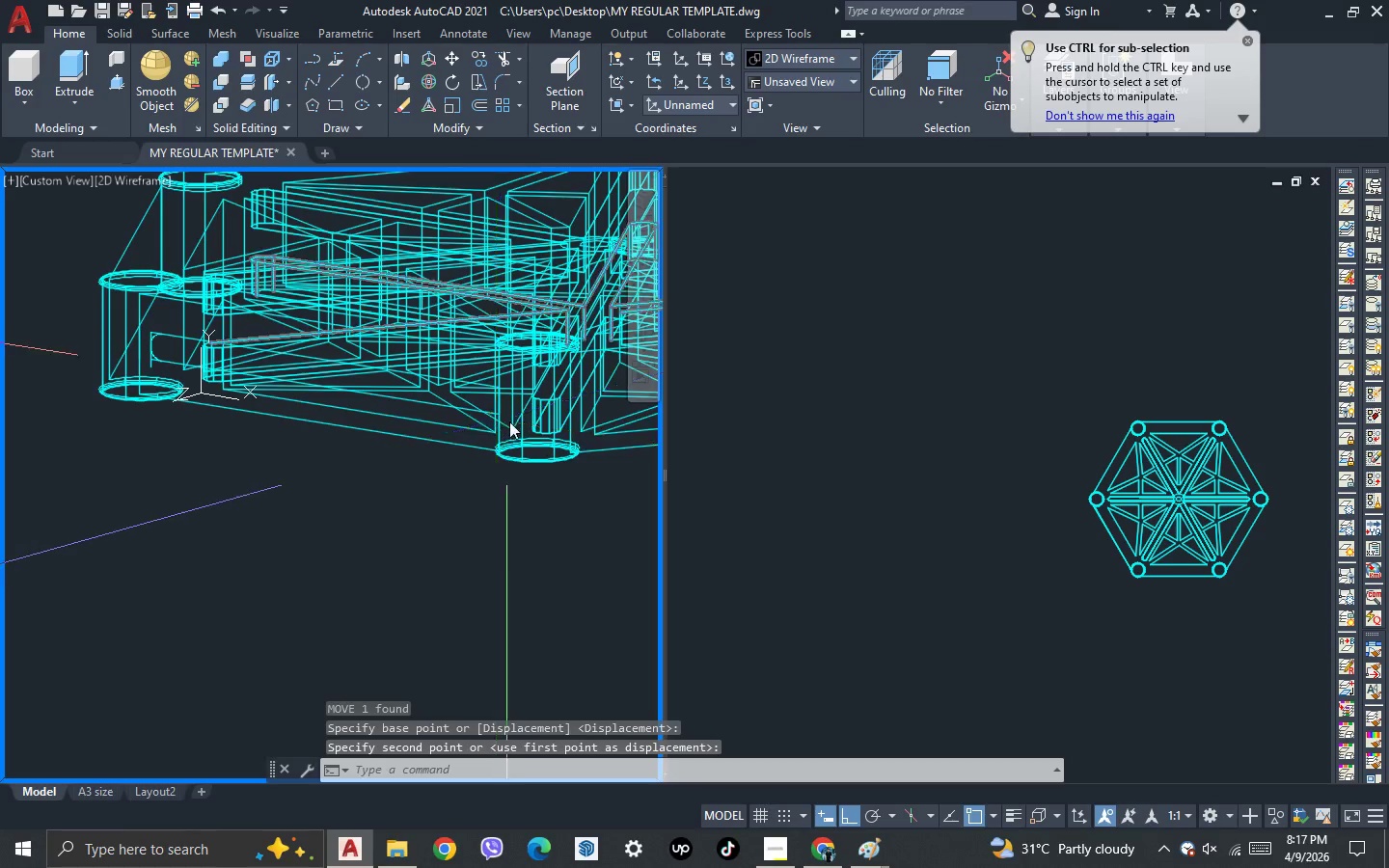 
scroll: coordinate [476, 390], scroll_direction: up, amount: 3.0
 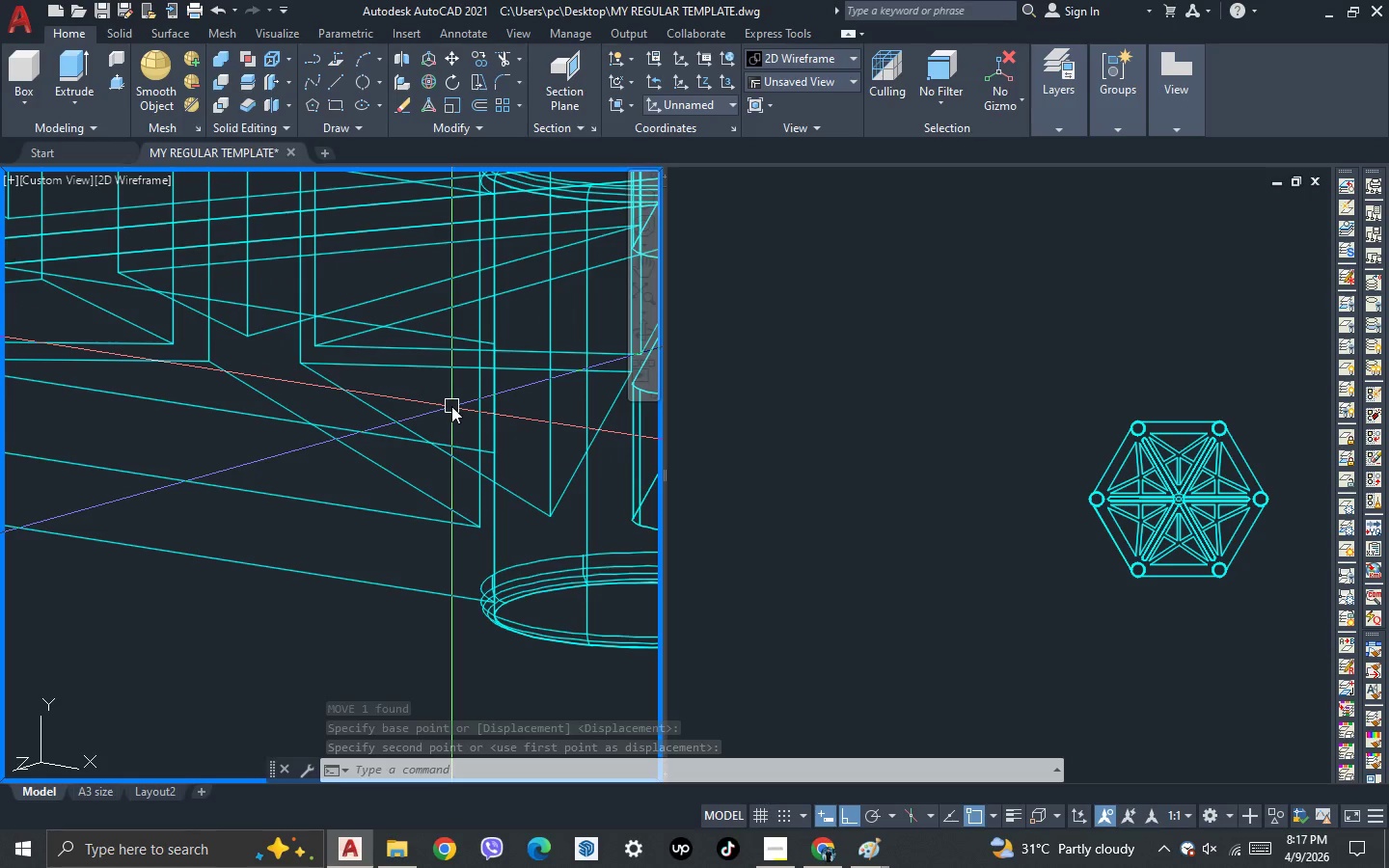 
scroll: coordinate [576, 415], scroll_direction: down, amount: 2.0
 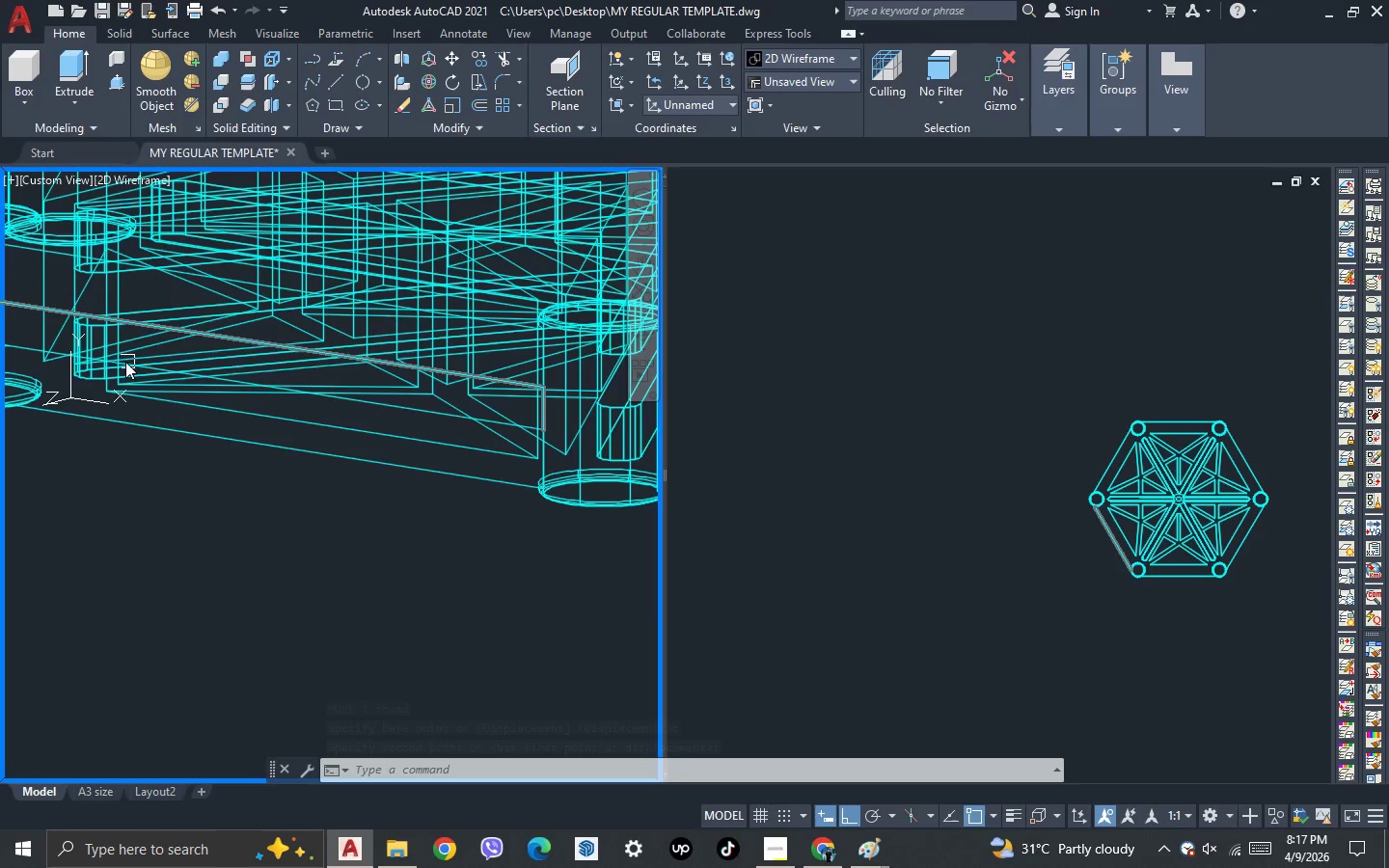 
scroll: coordinate [153, 347], scroll_direction: up, amount: 4.0
 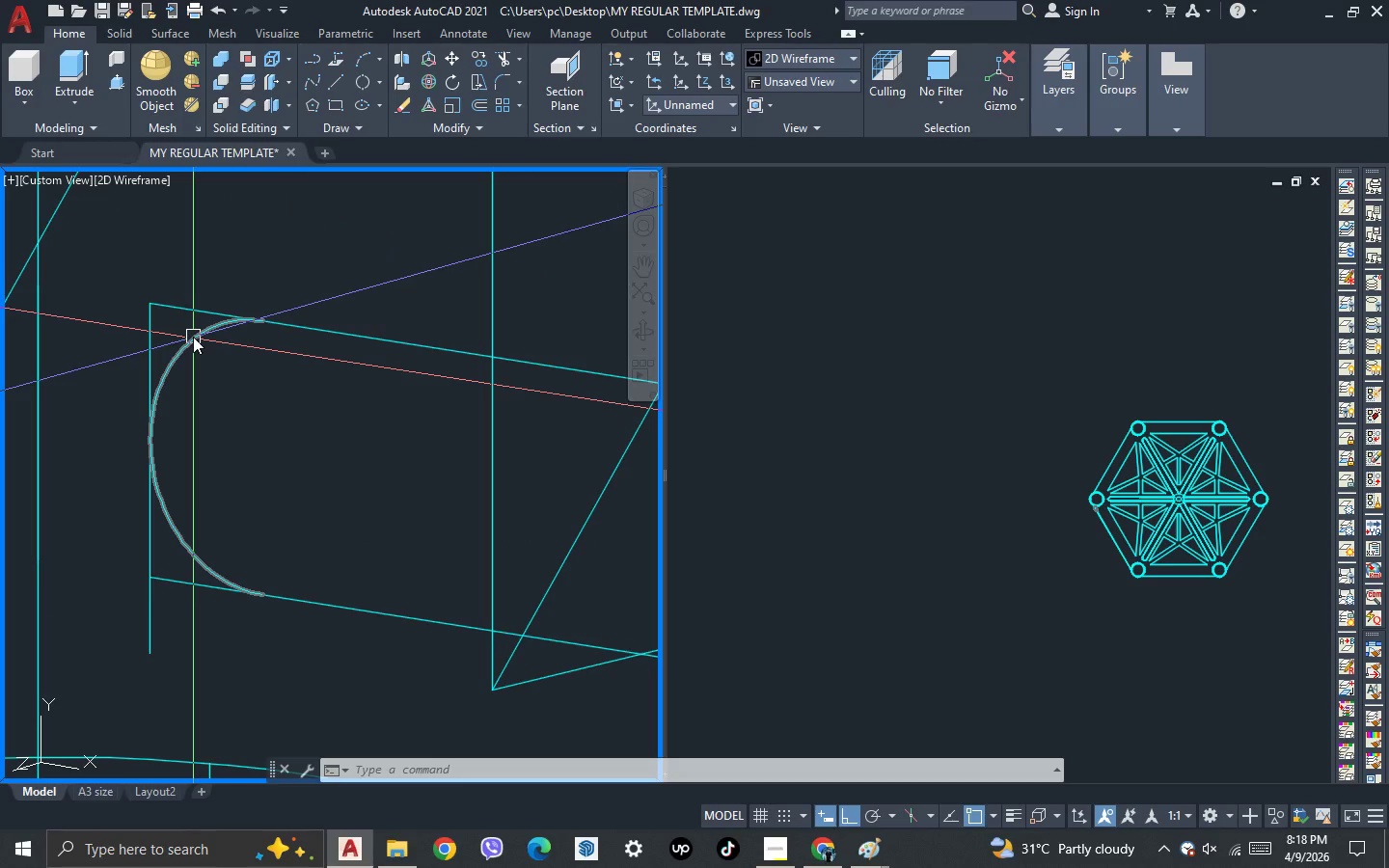 
type(tr )
 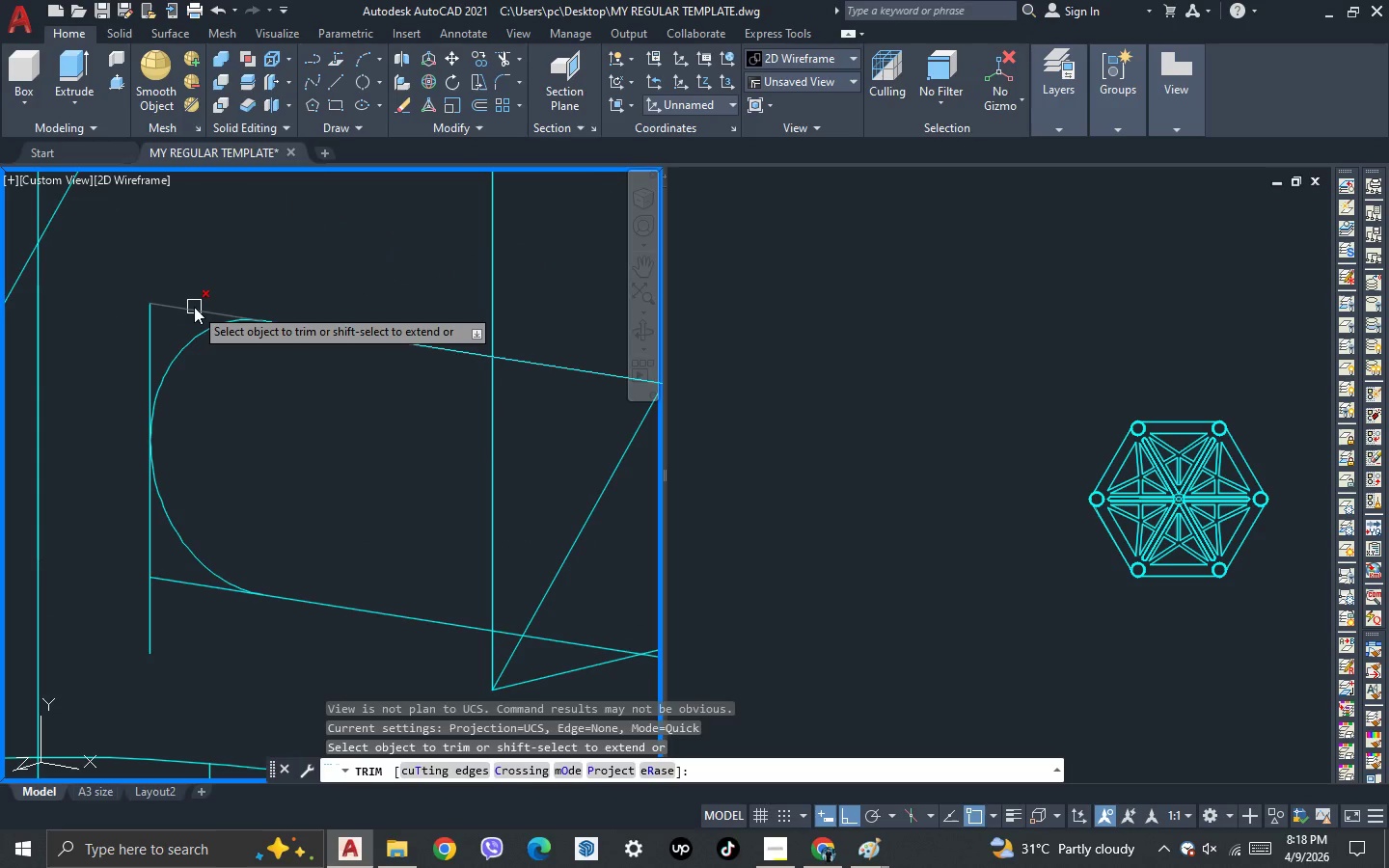 
left_click([194, 307])
 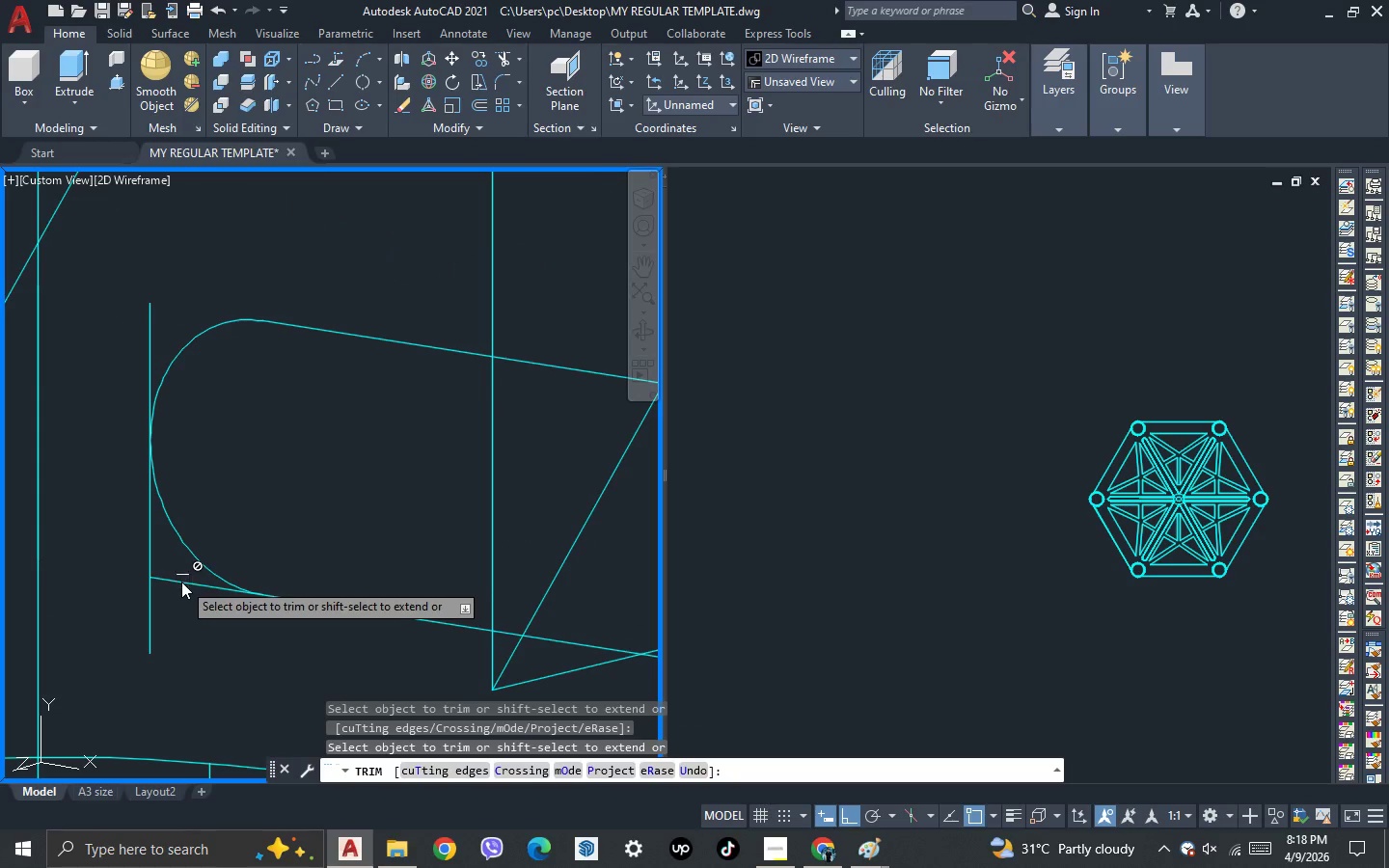 
scroll: coordinate [176, 595], scroll_direction: up, amount: 2.0
 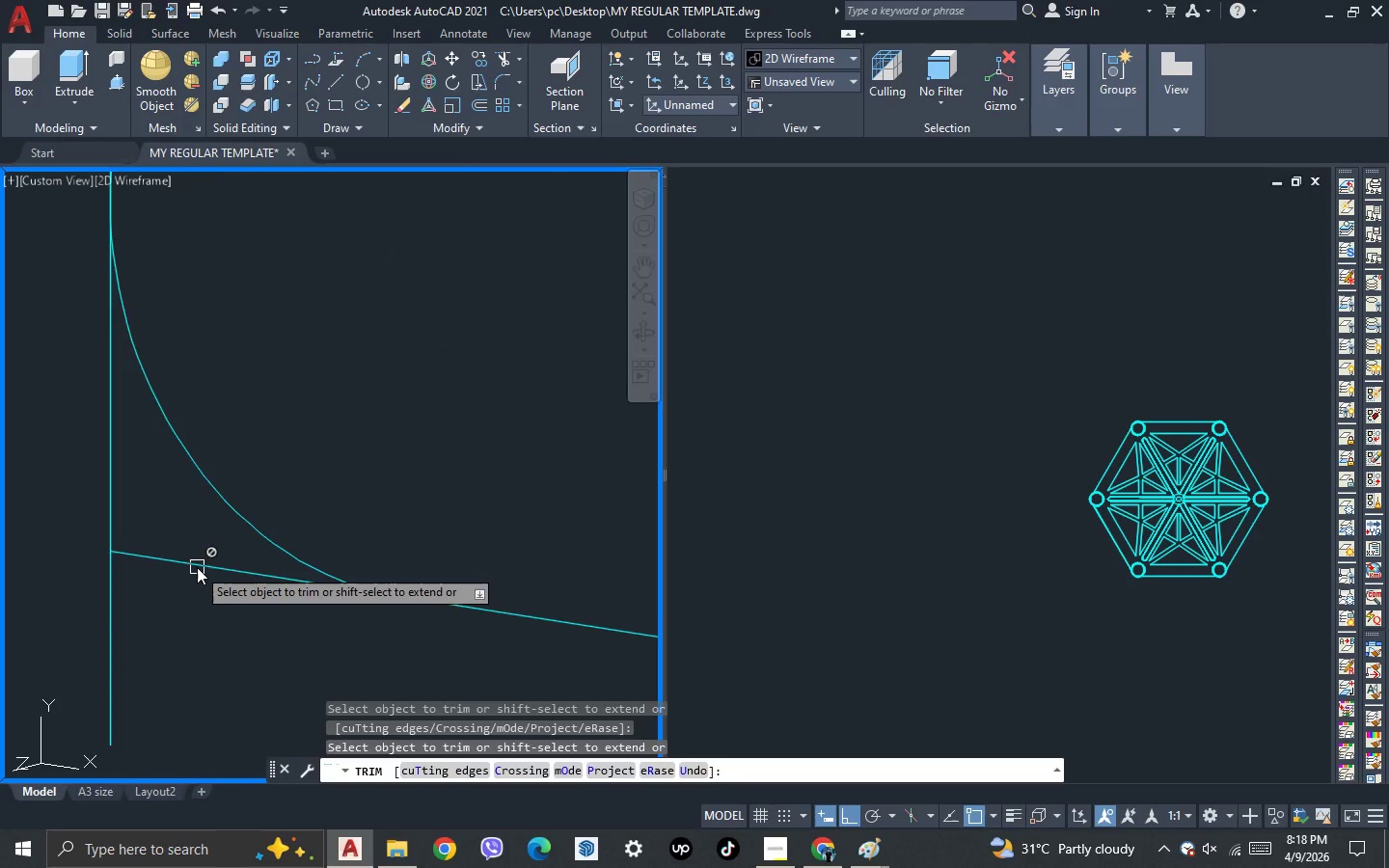 
key(Escape)
 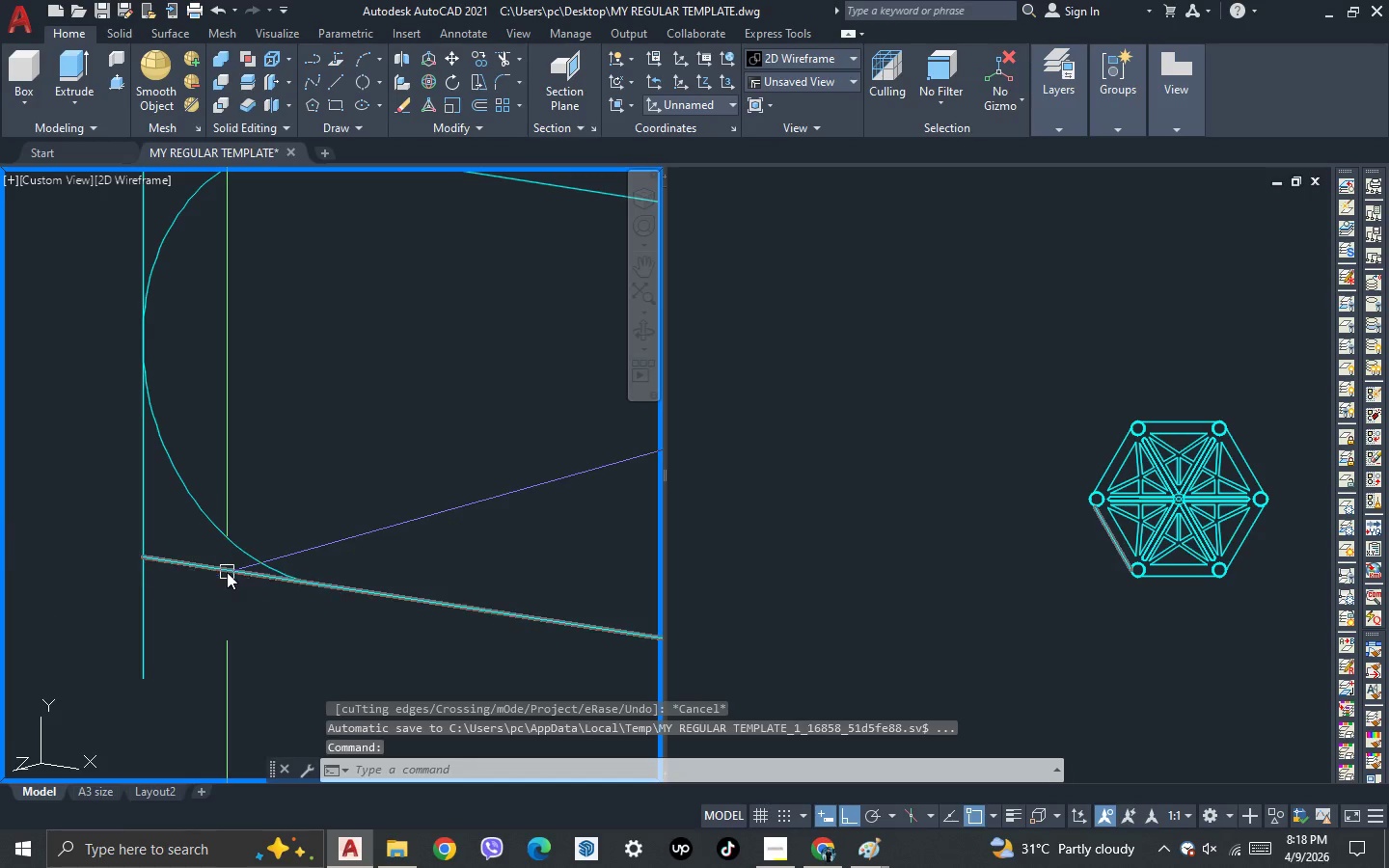 
scroll: coordinate [197, 567], scroll_direction: down, amount: 1.0
 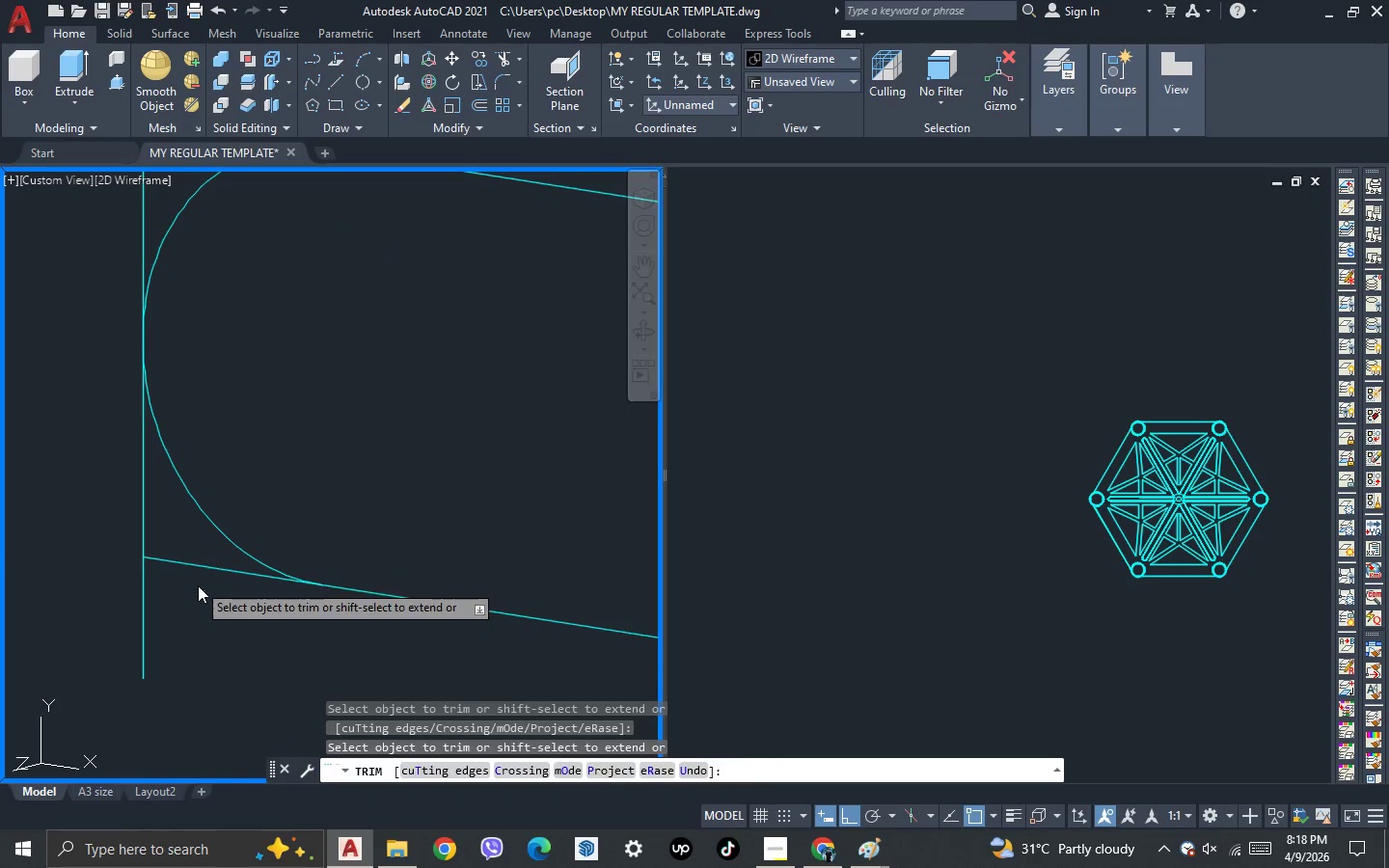 
left_click([227, 572])
 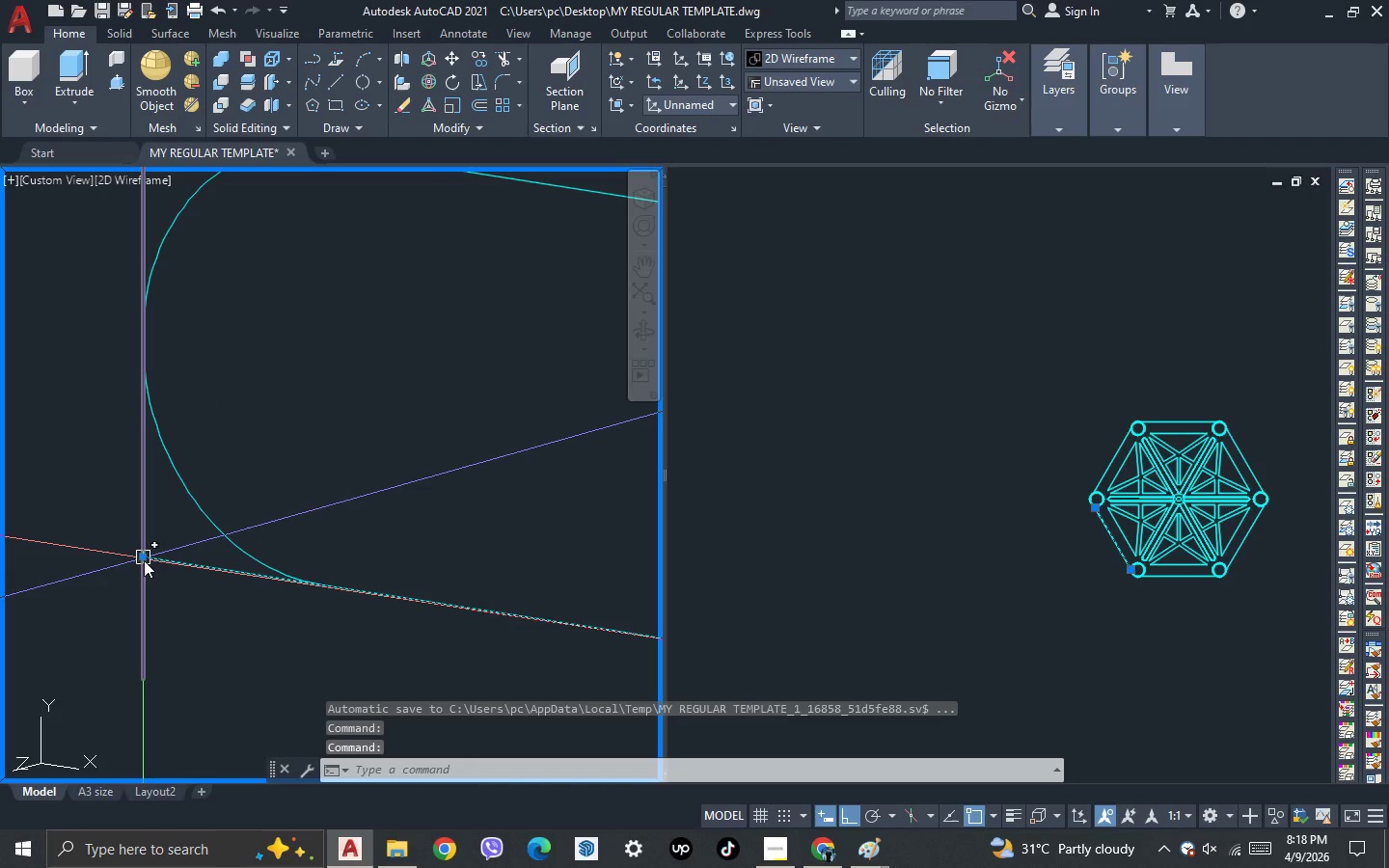 
left_click_drag(start_coordinate=[143, 559], to_coordinate=[150, 563])
 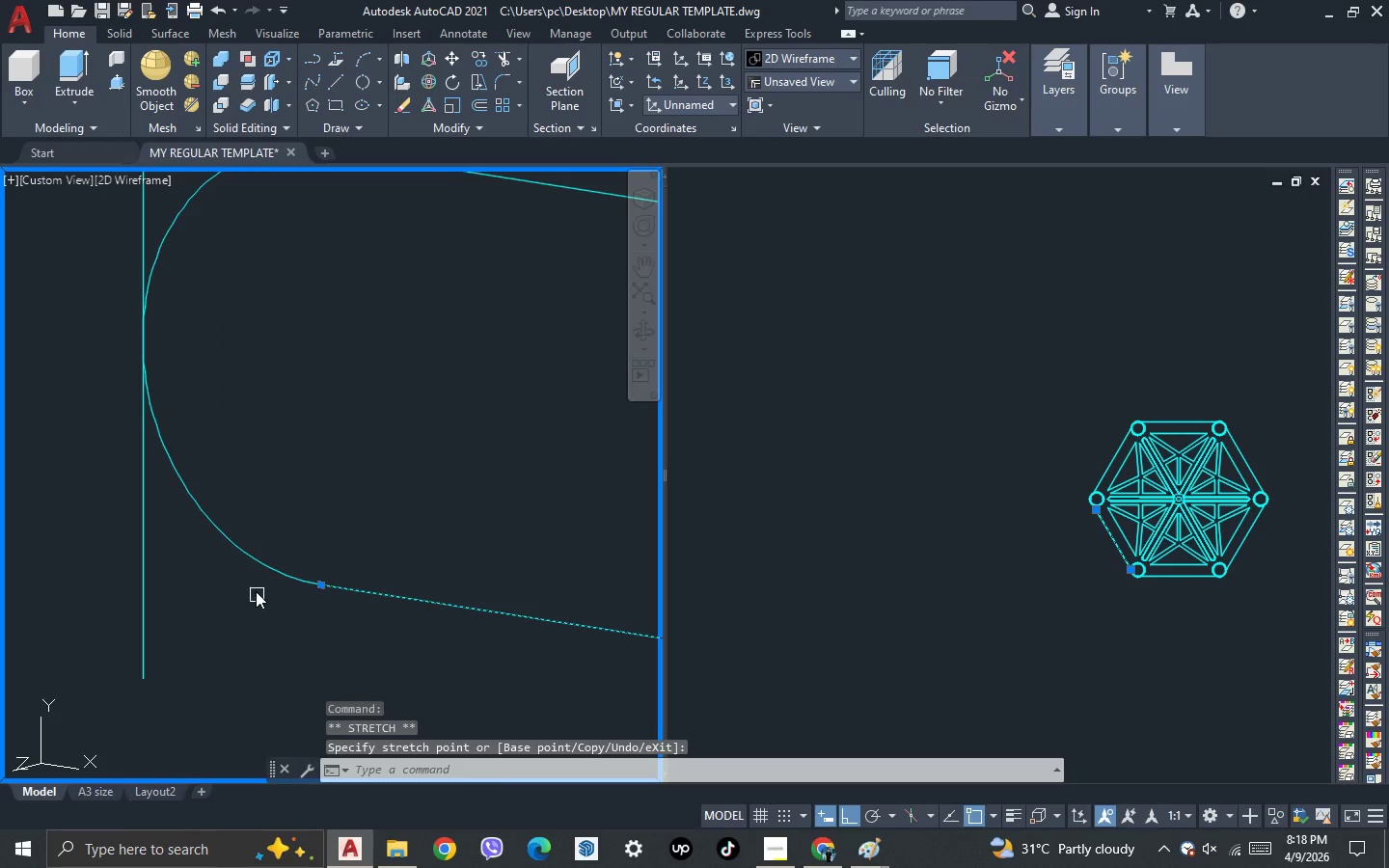 
left_click([241, 548])
 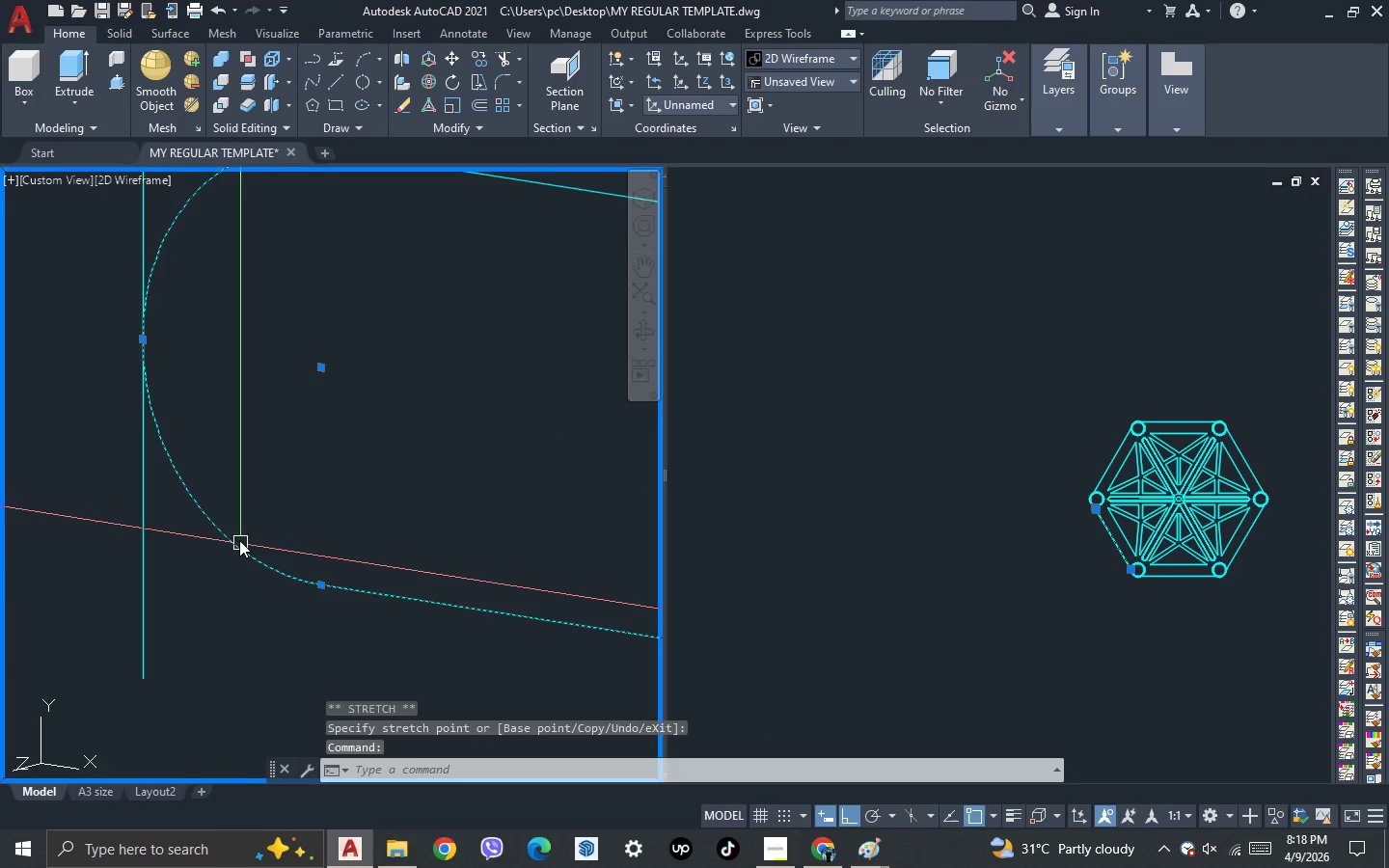 
scroll: coordinate [238, 538], scroll_direction: down, amount: 2.0
 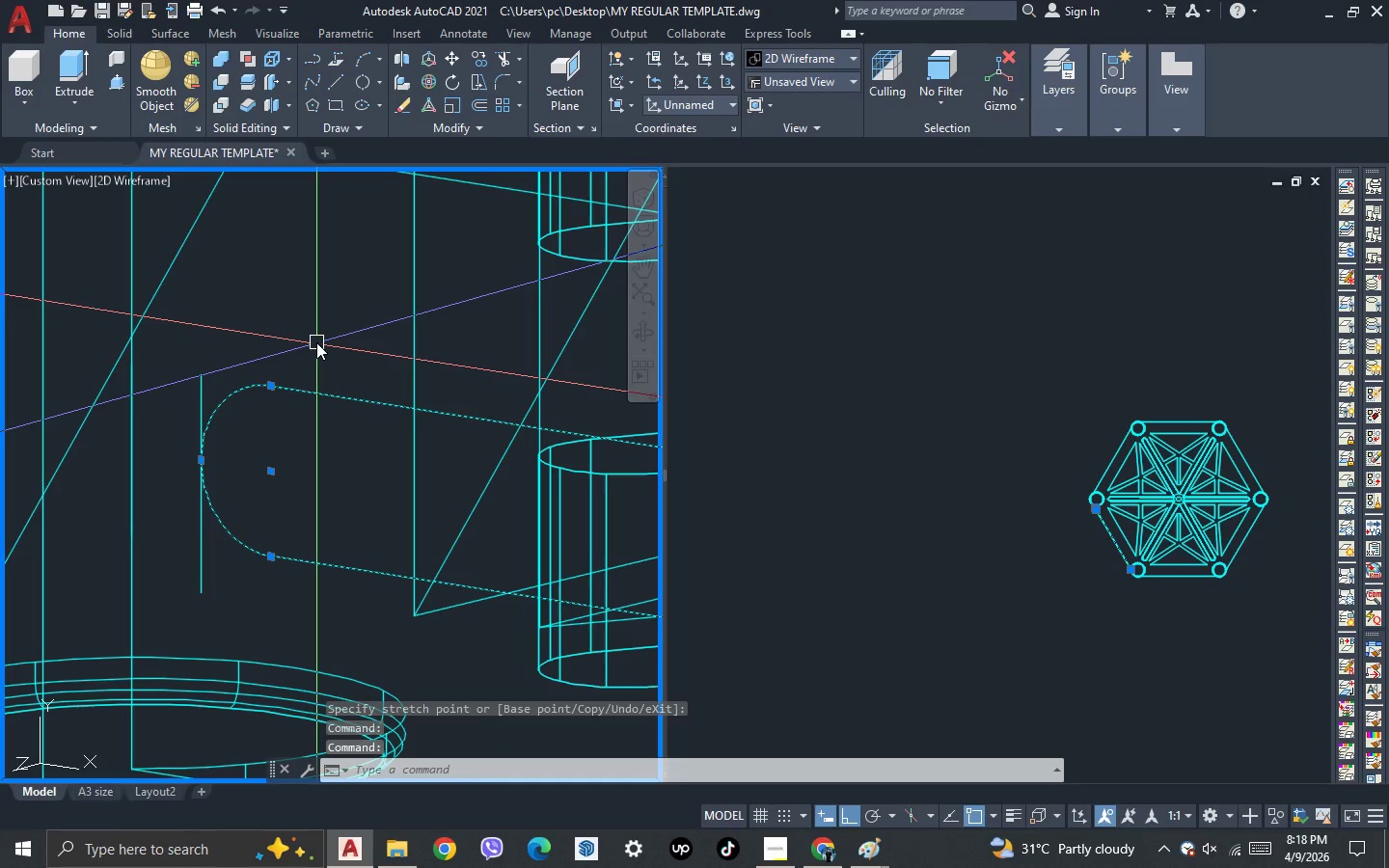 
key(J)
 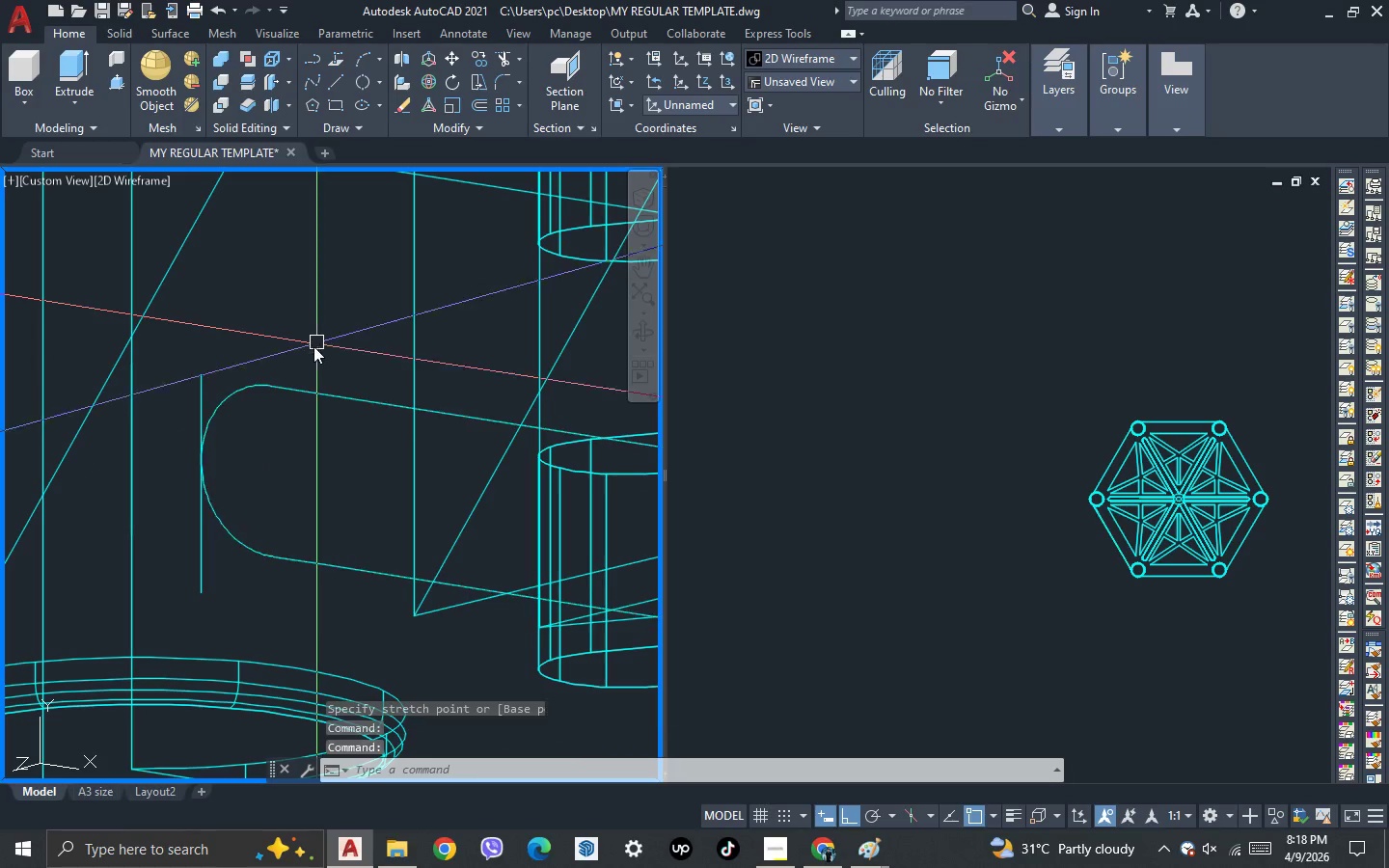 
hold_key(key=Space, duration=13.44)
 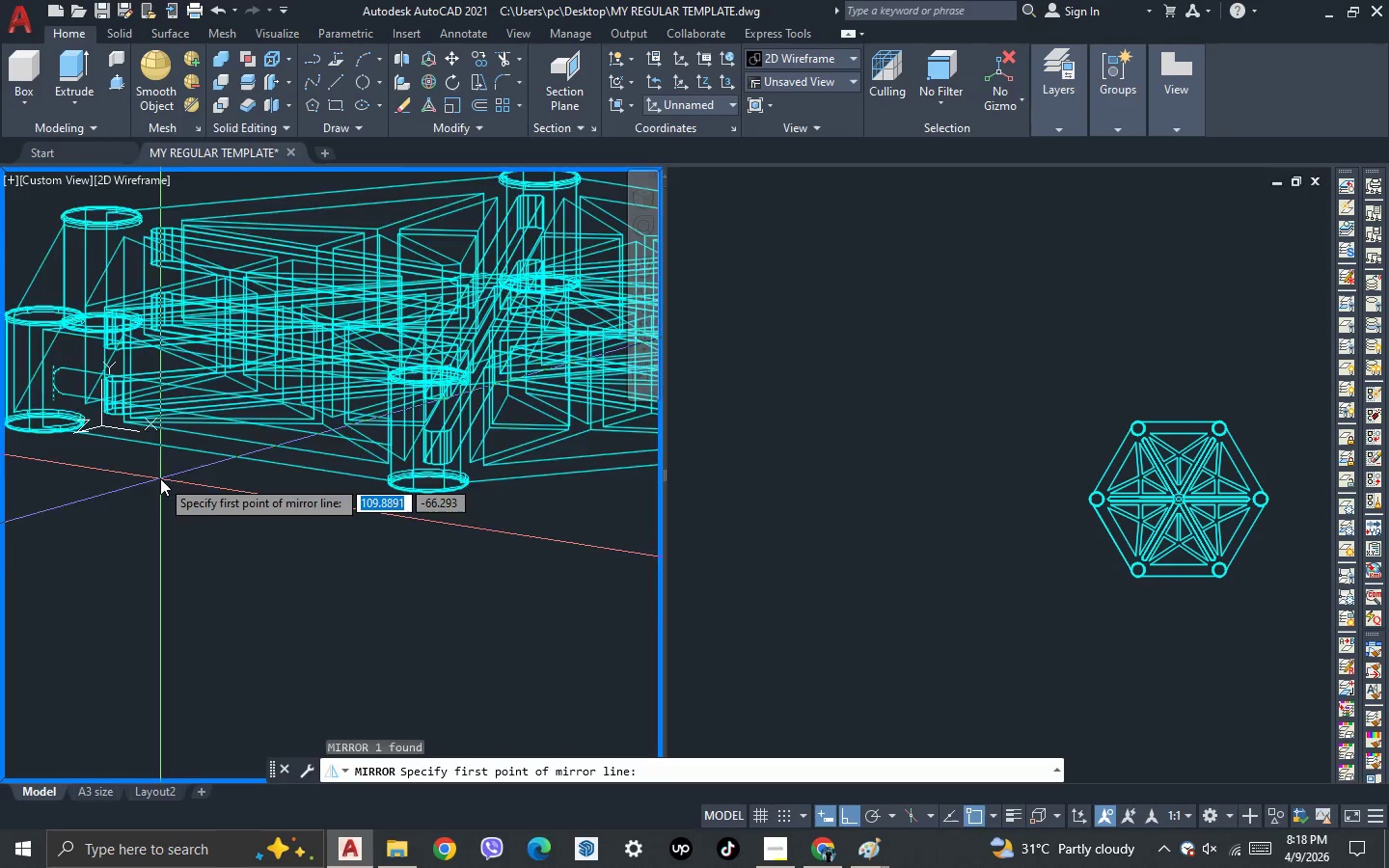 
key(Escape)
 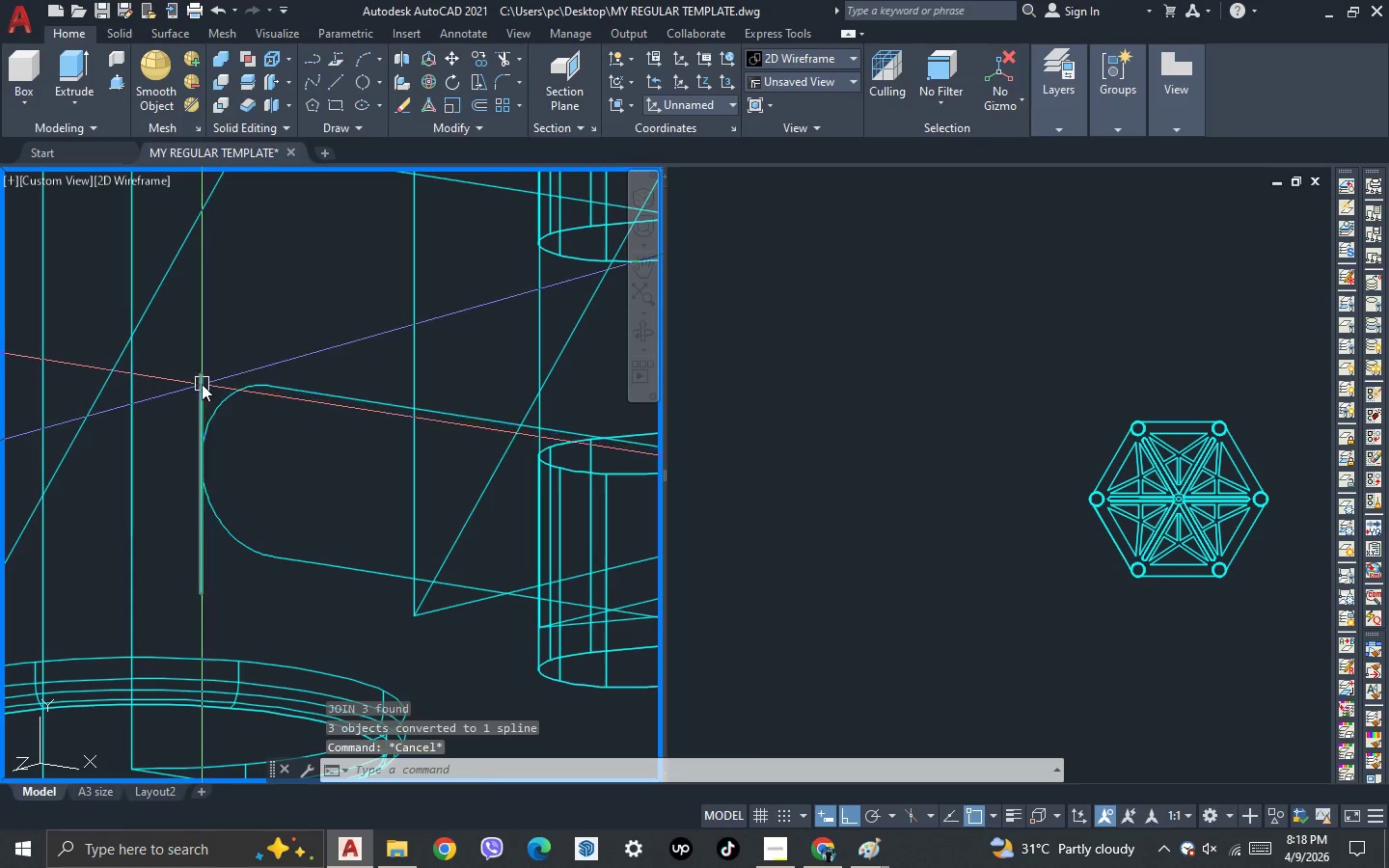 
left_click([201, 384])
 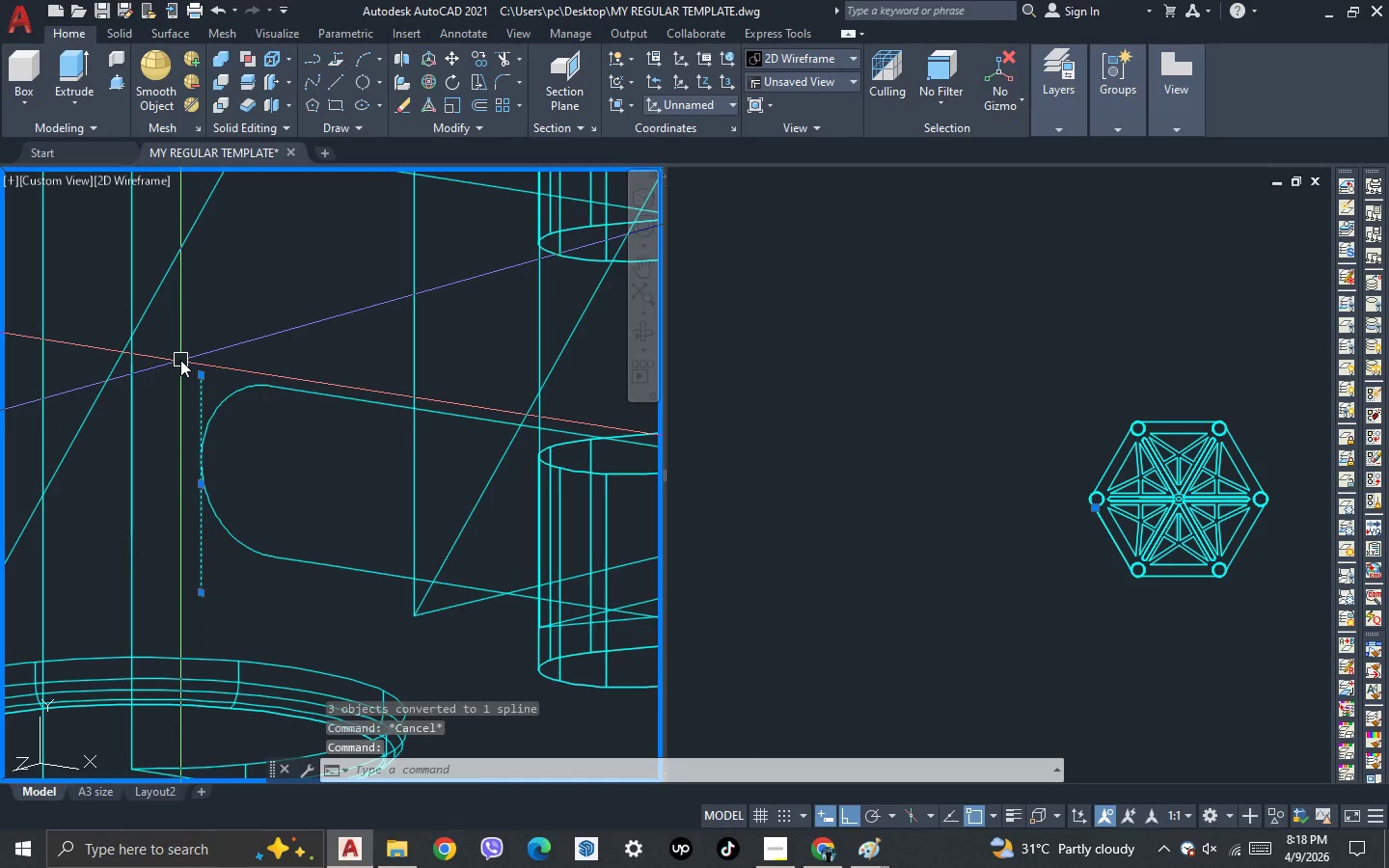 
key(Delete)
 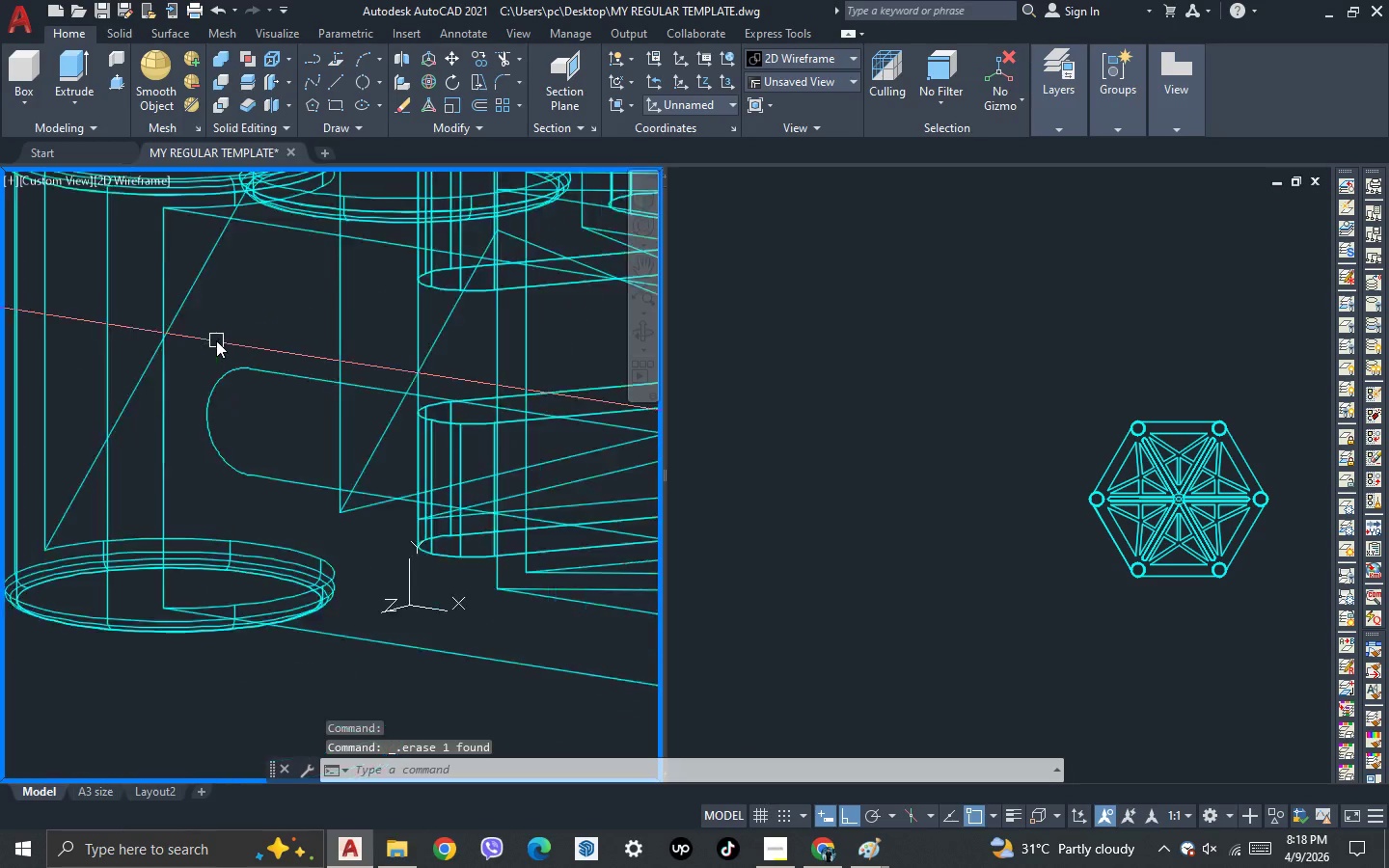 
scroll: coordinate [216, 340], scroll_direction: down, amount: 4.0
 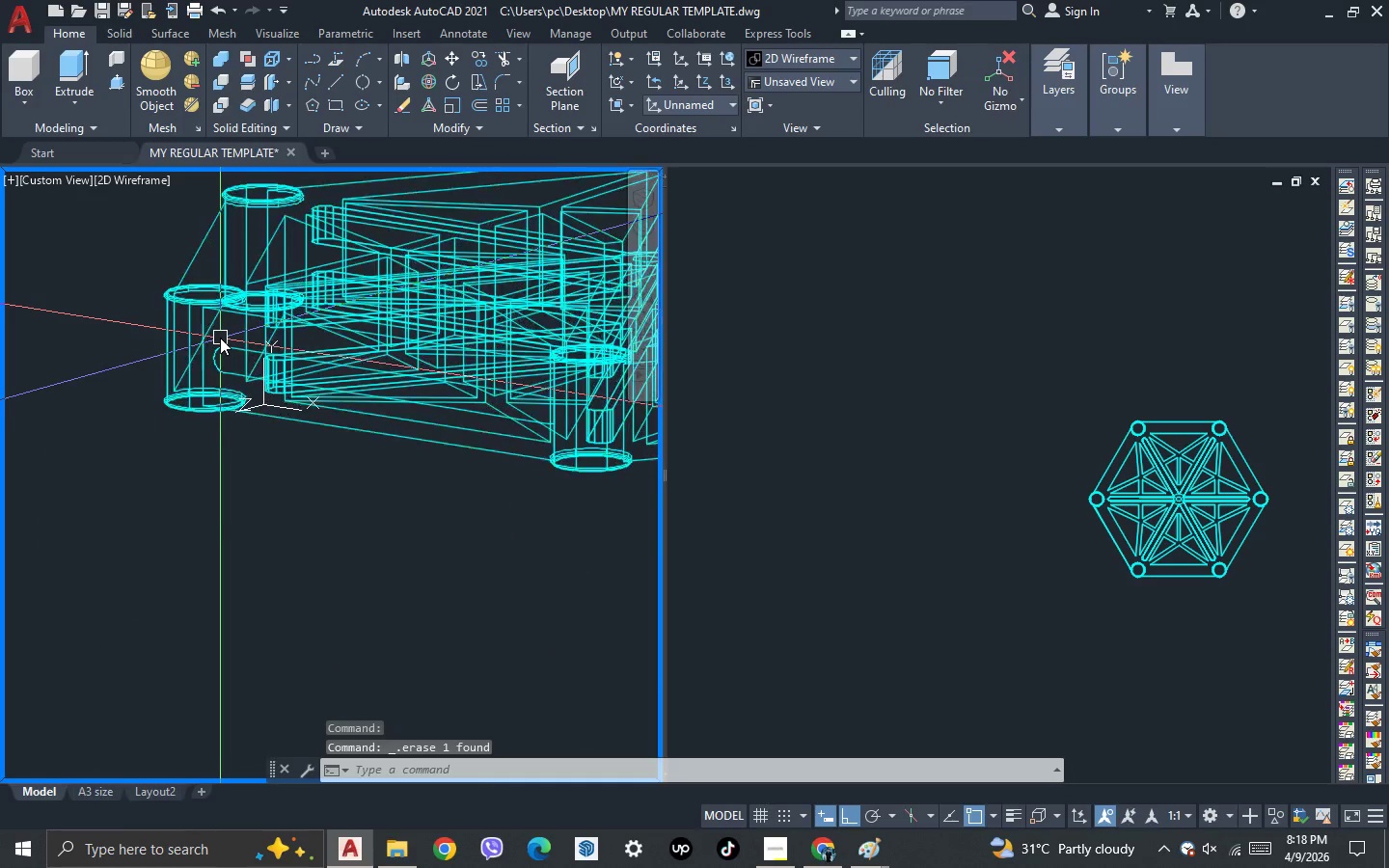 
scroll: coordinate [220, 338], scroll_direction: up, amount: 2.0
 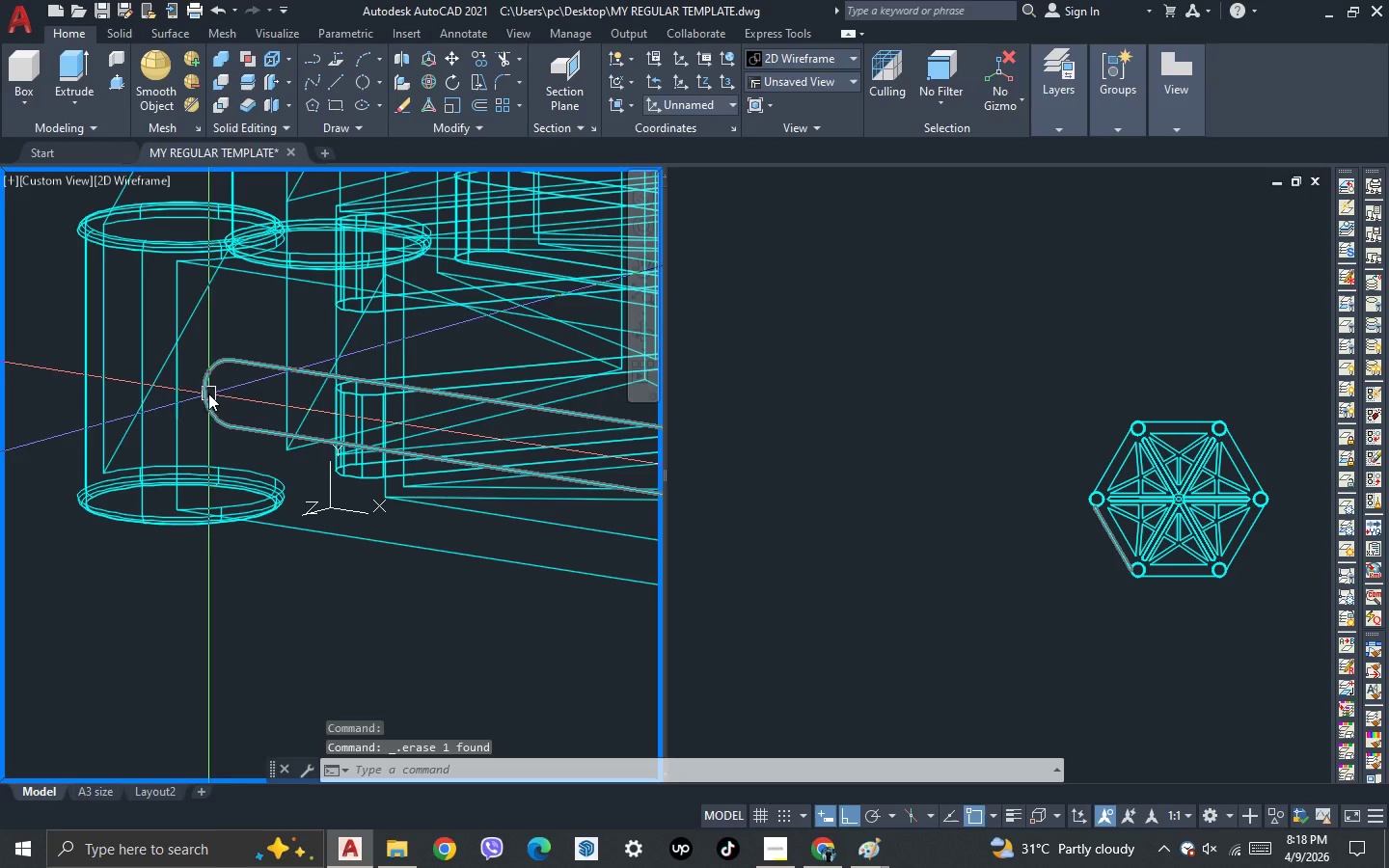 
scroll: coordinate [201, 389], scroll_direction: down, amount: 1.0
 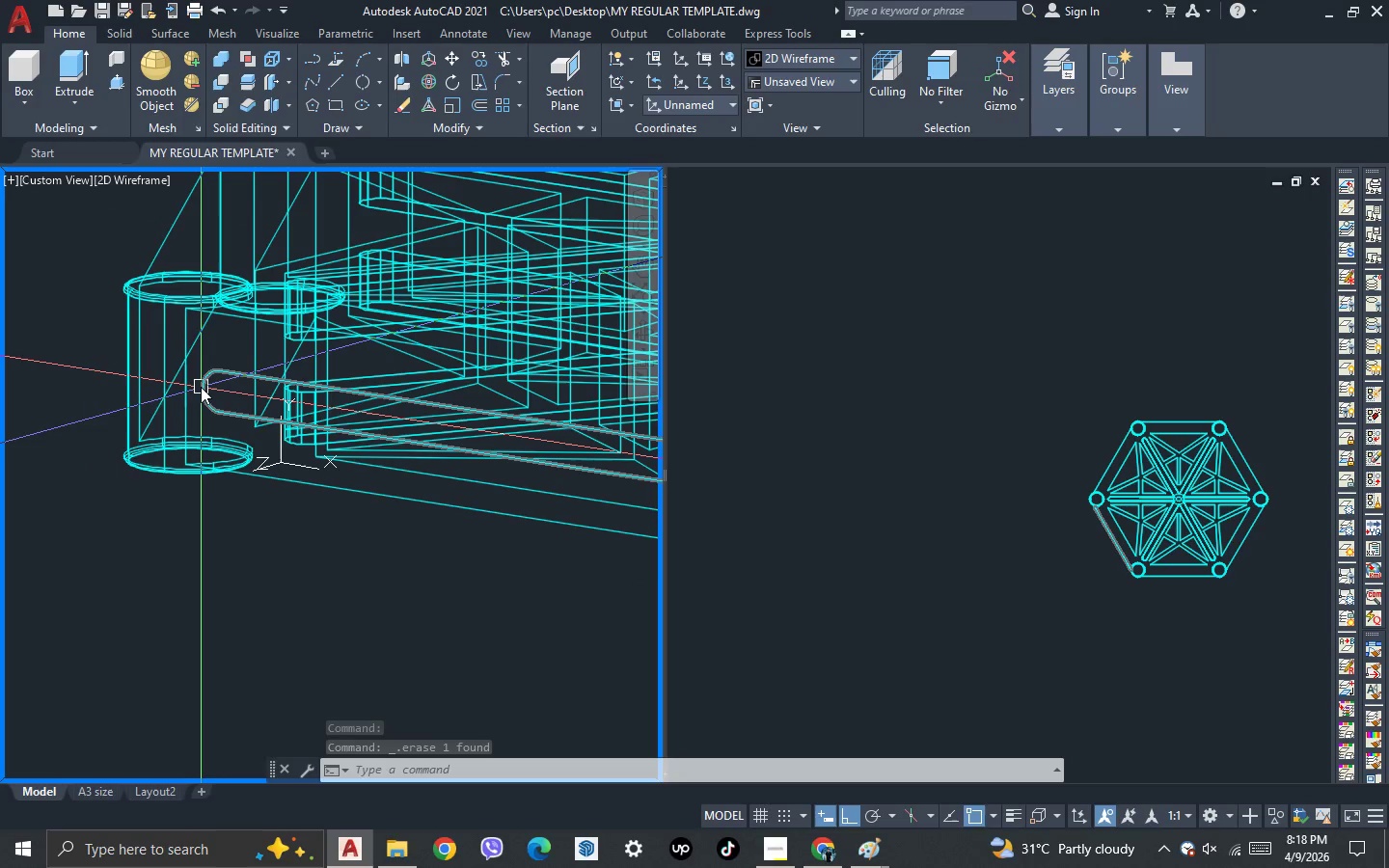 
key(Control+Z)
 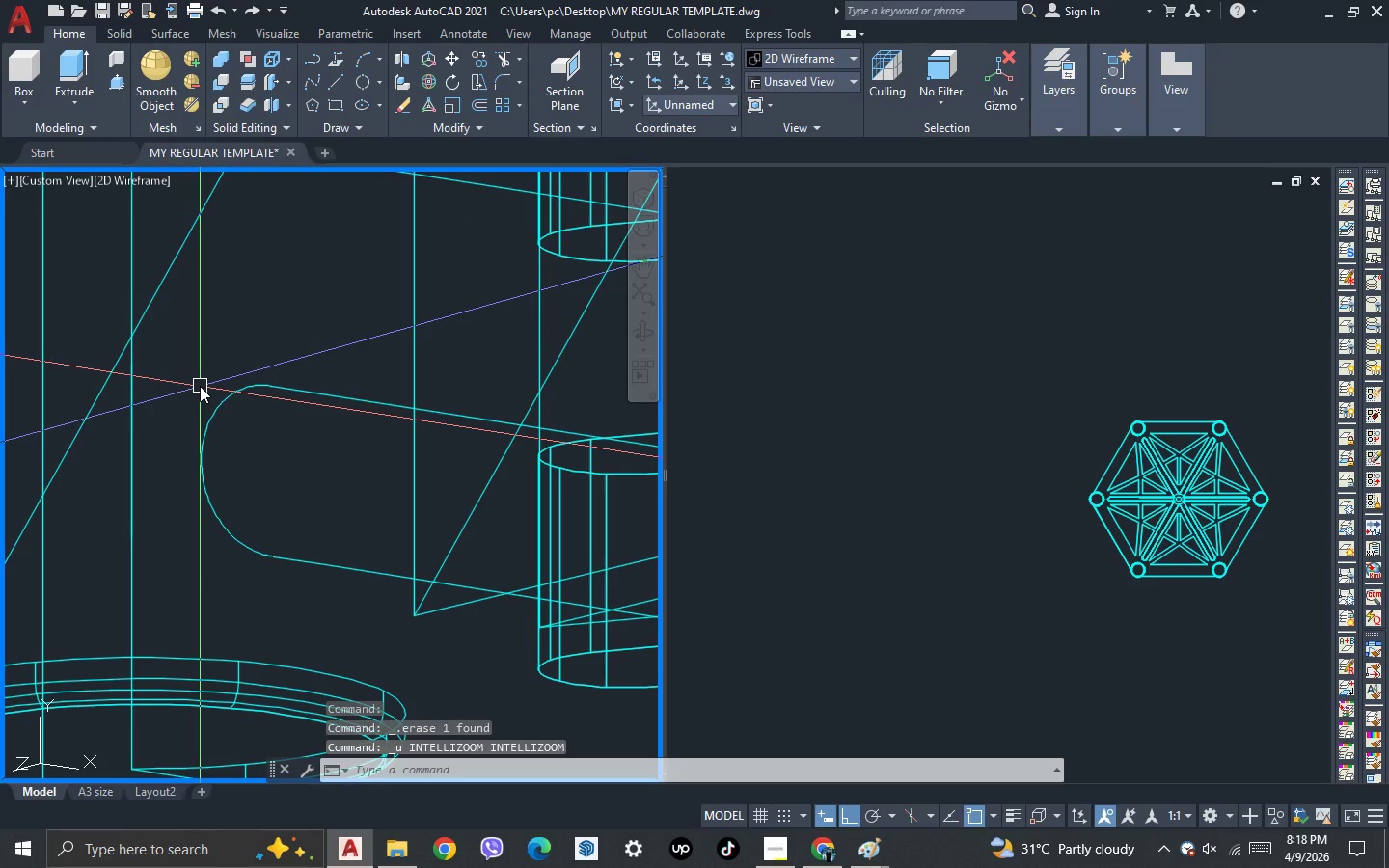 
key(Control+Z)
 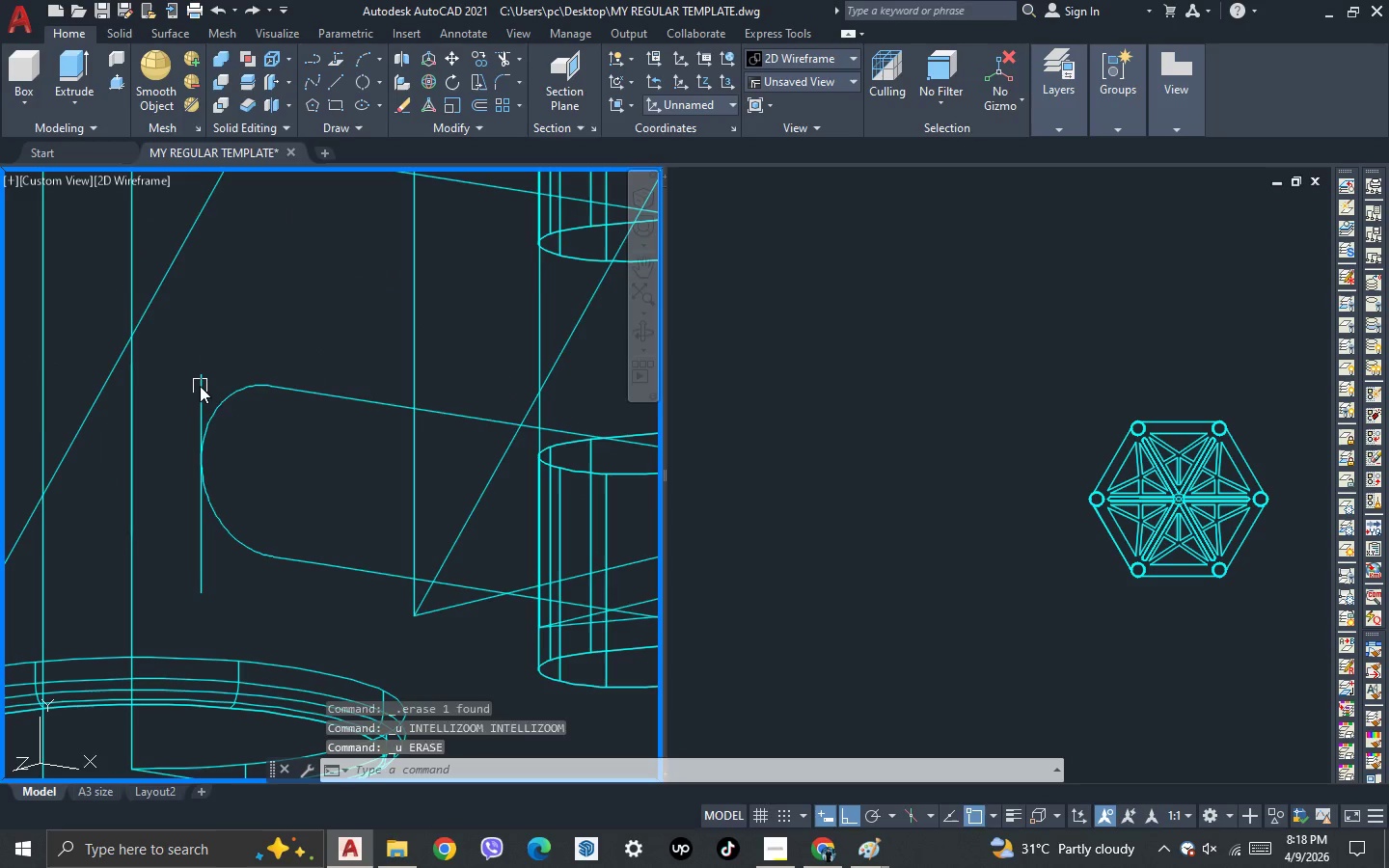 
key(Control+Z)
 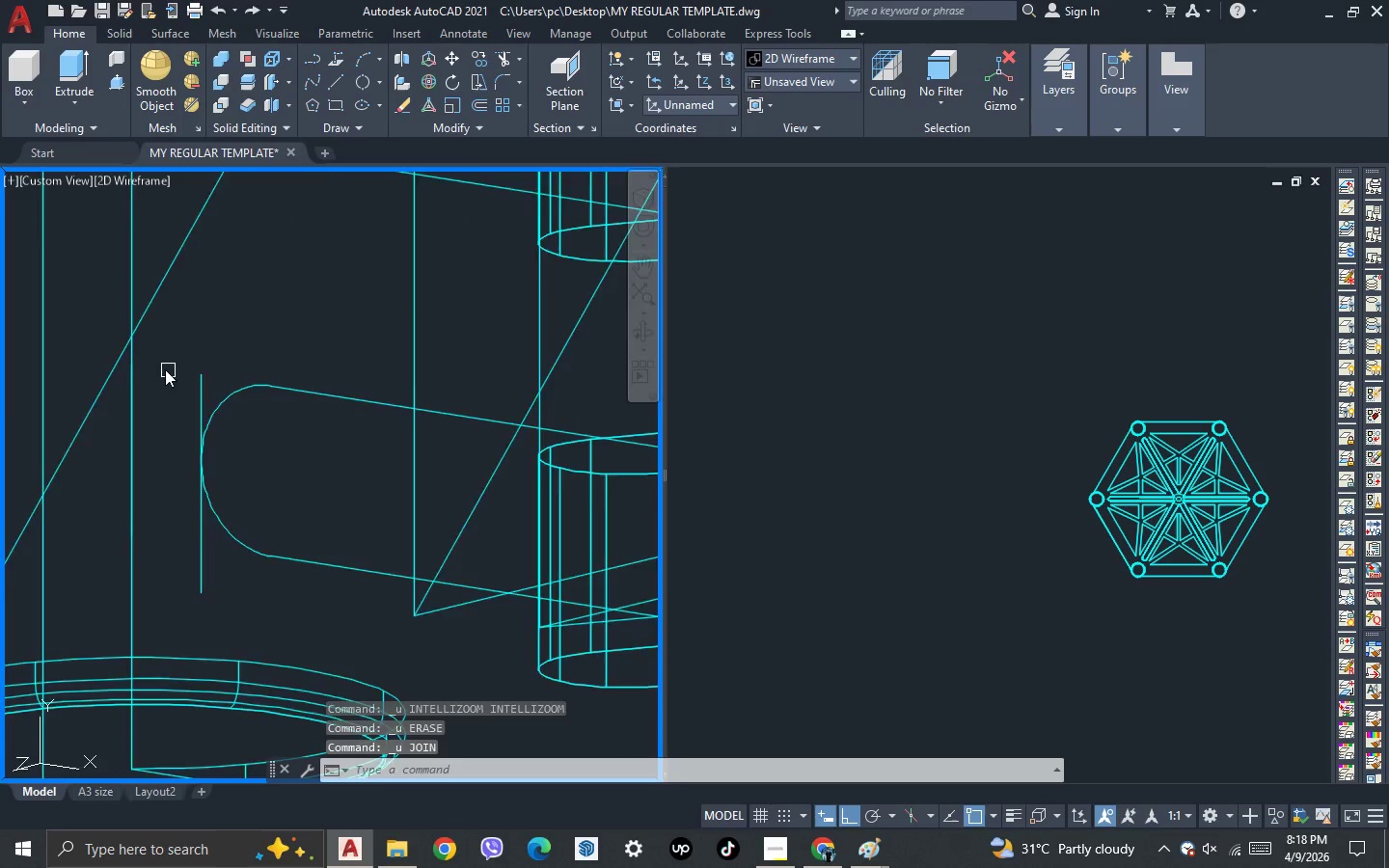 
scroll: coordinate [126, 349], scroll_direction: down, amount: 5.0
 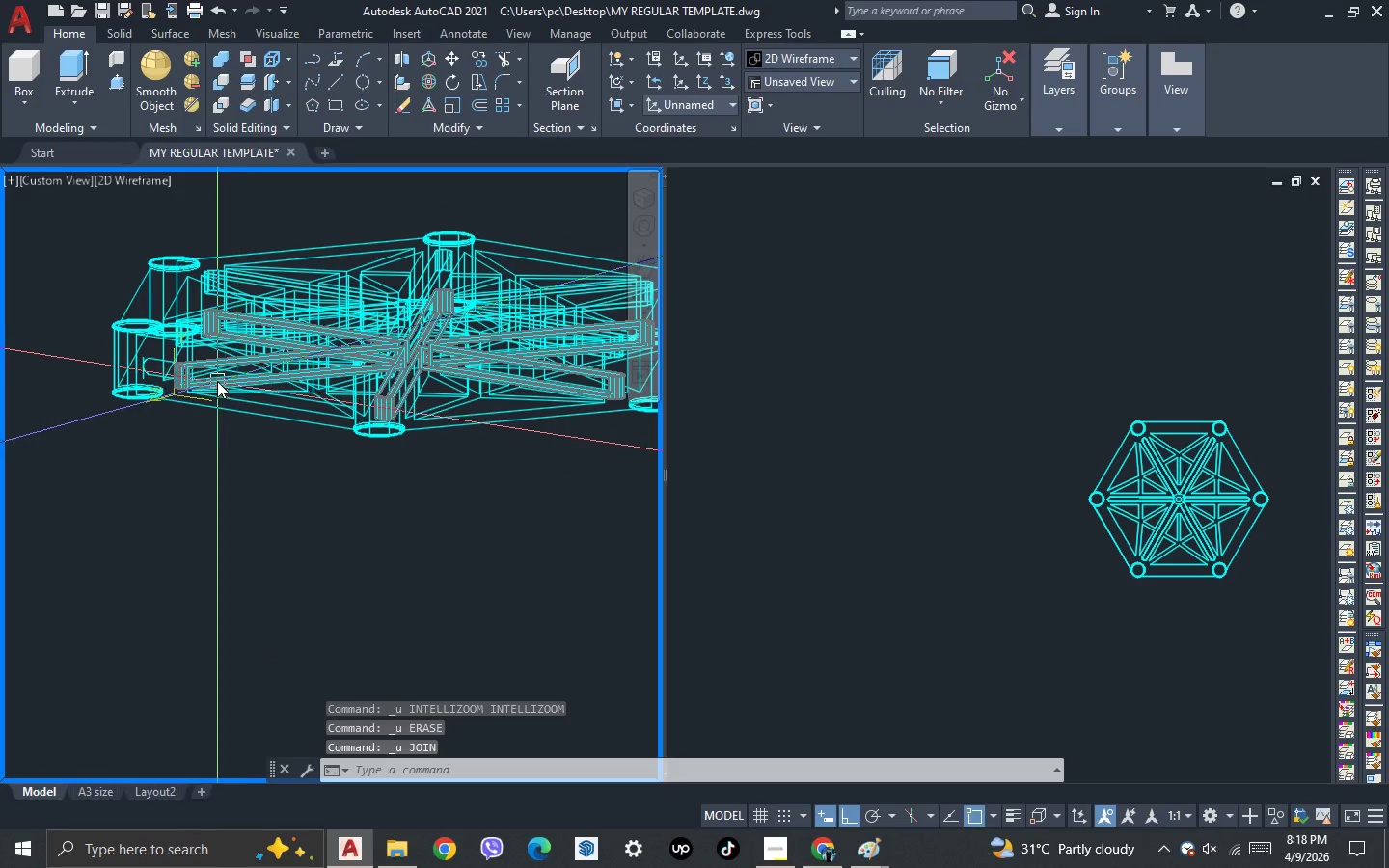 
scroll: coordinate [217, 381], scroll_direction: up, amount: 2.0
 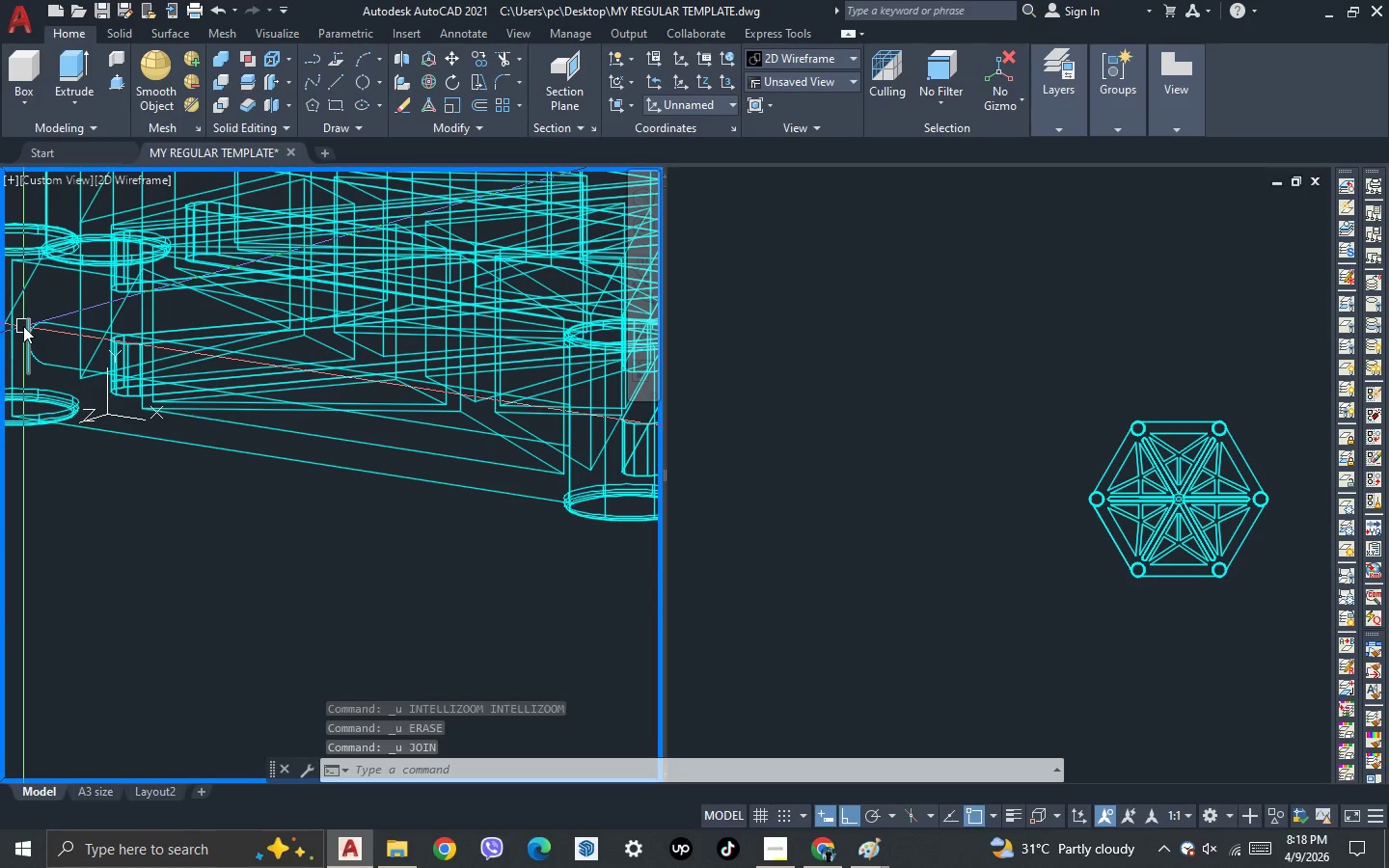 
left_click([23, 326])
 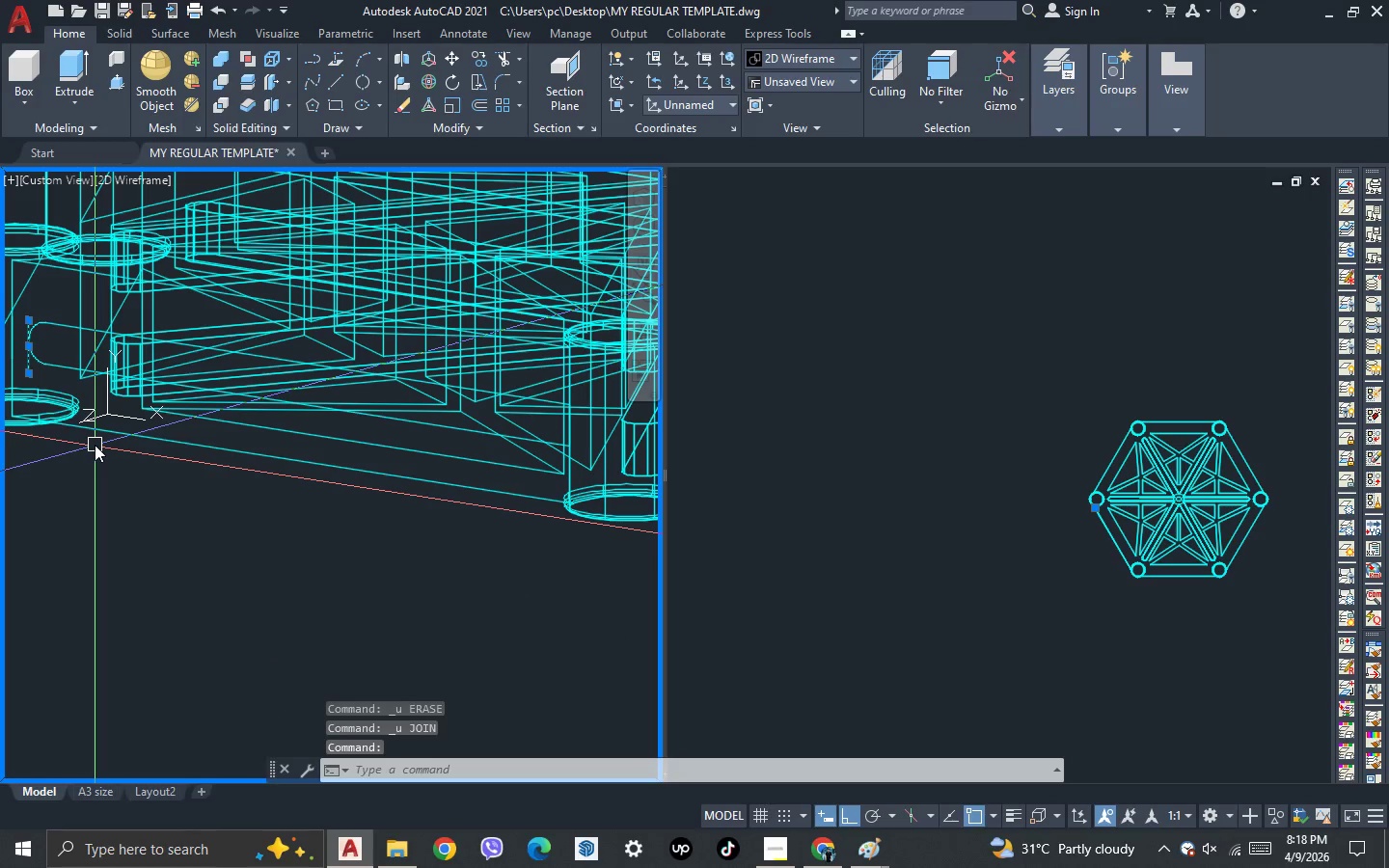 
type(mi)
 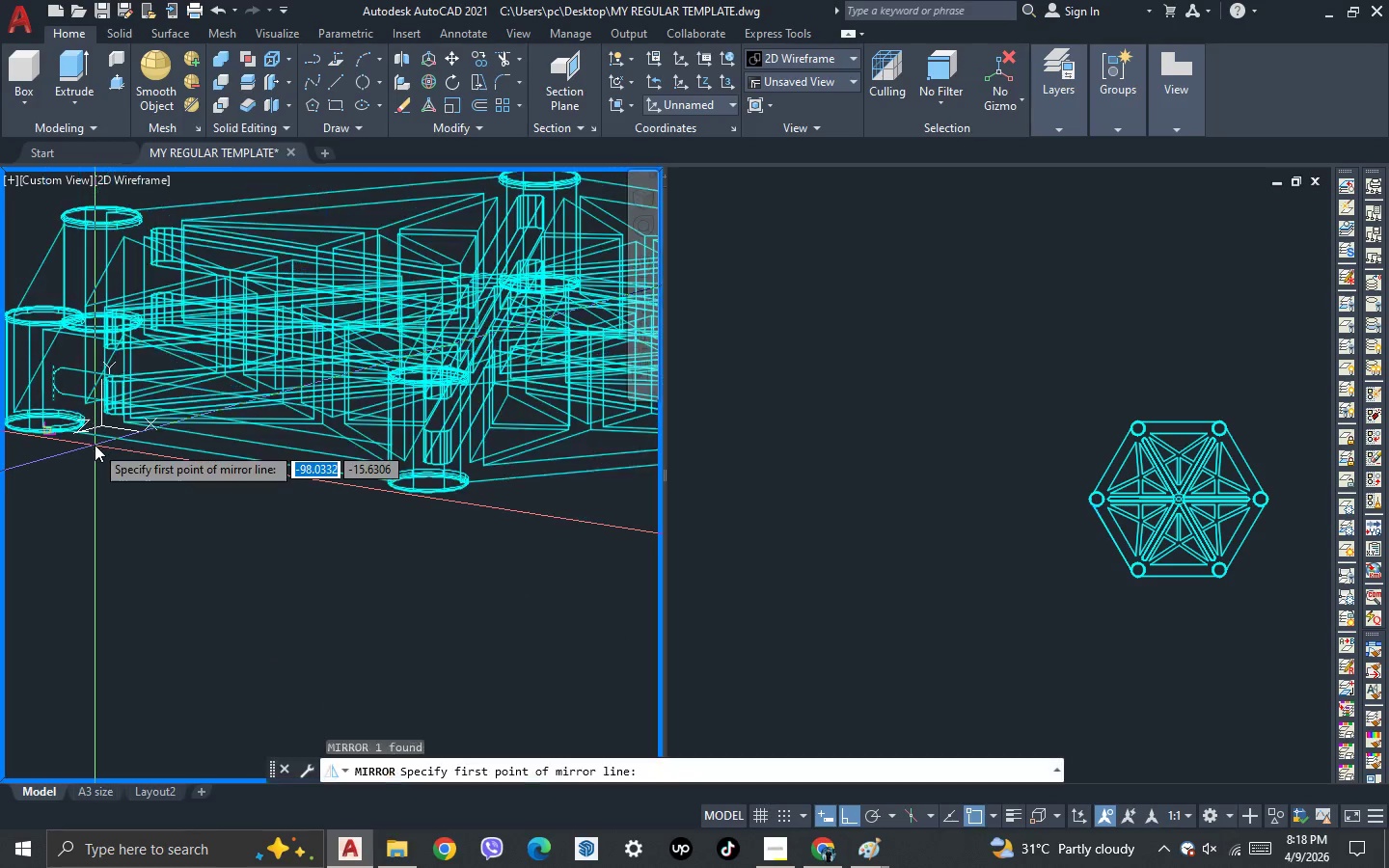 
scroll: coordinate [95, 445], scroll_direction: down, amount: 1.0
 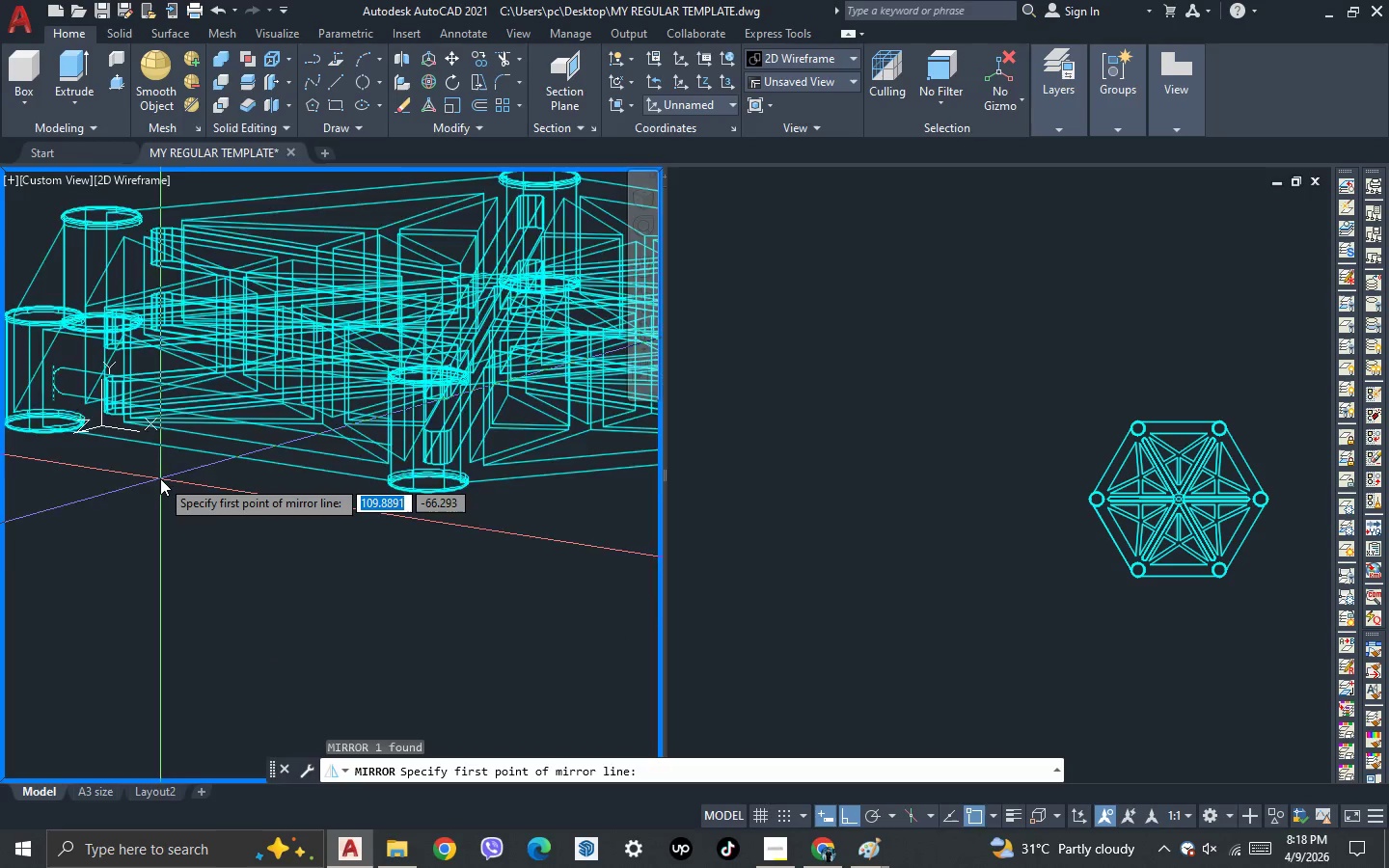 
scroll: coordinate [160, 478], scroll_direction: up, amount: 2.0
 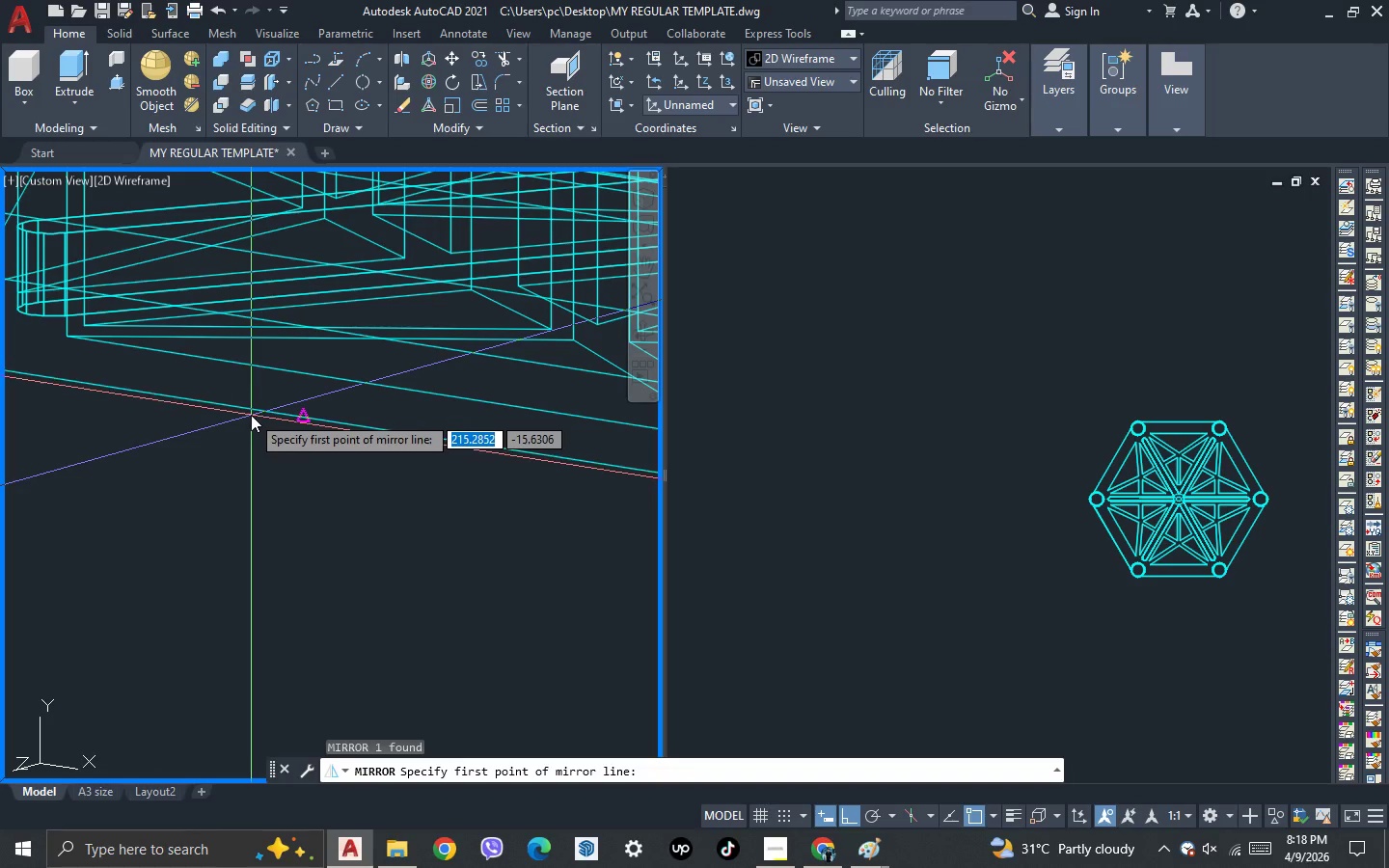 
left_click([251, 415])
 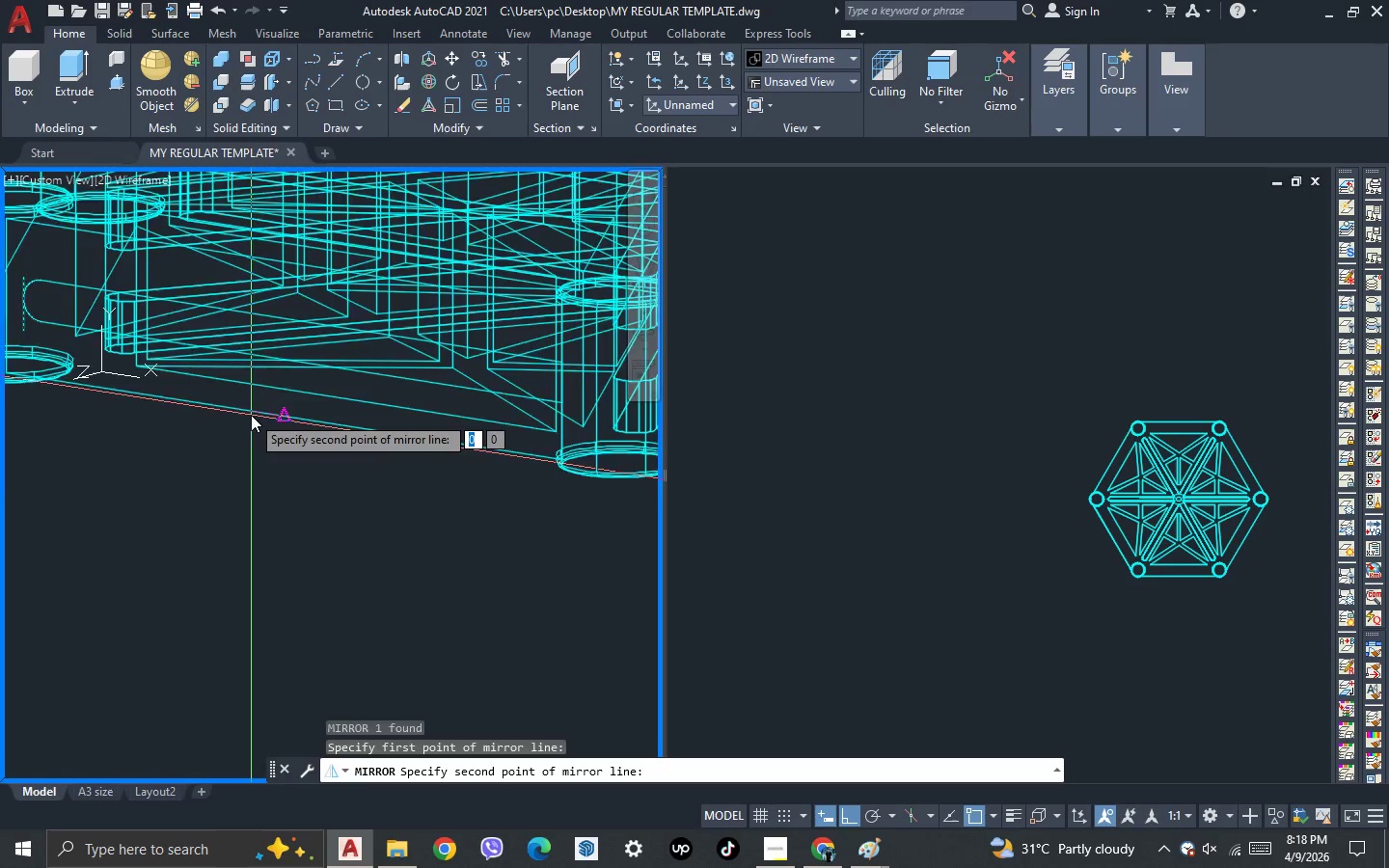 
scroll: coordinate [251, 415], scroll_direction: down, amount: 3.0
 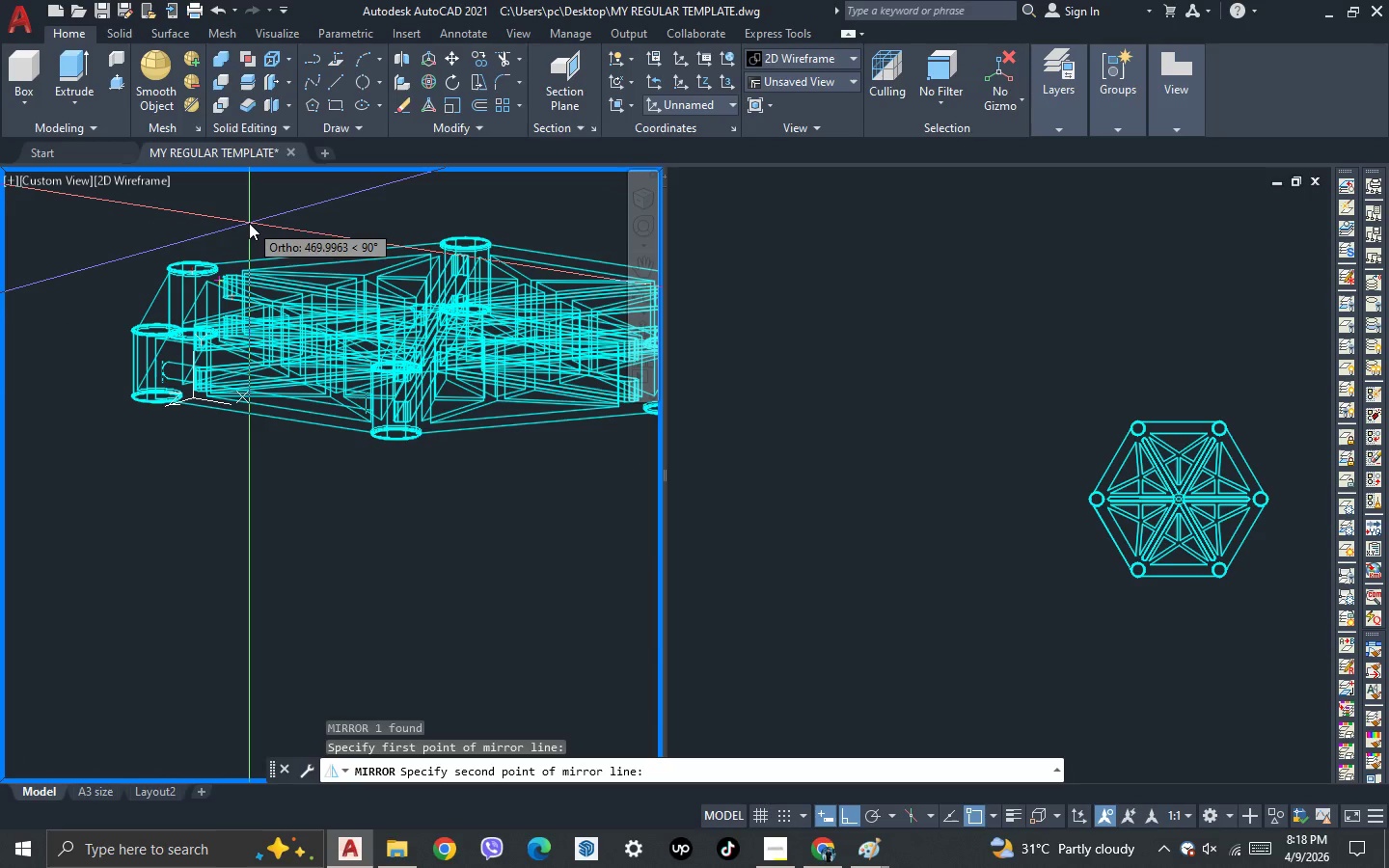 
scroll: coordinate [248, 220], scroll_direction: up, amount: 1.0
 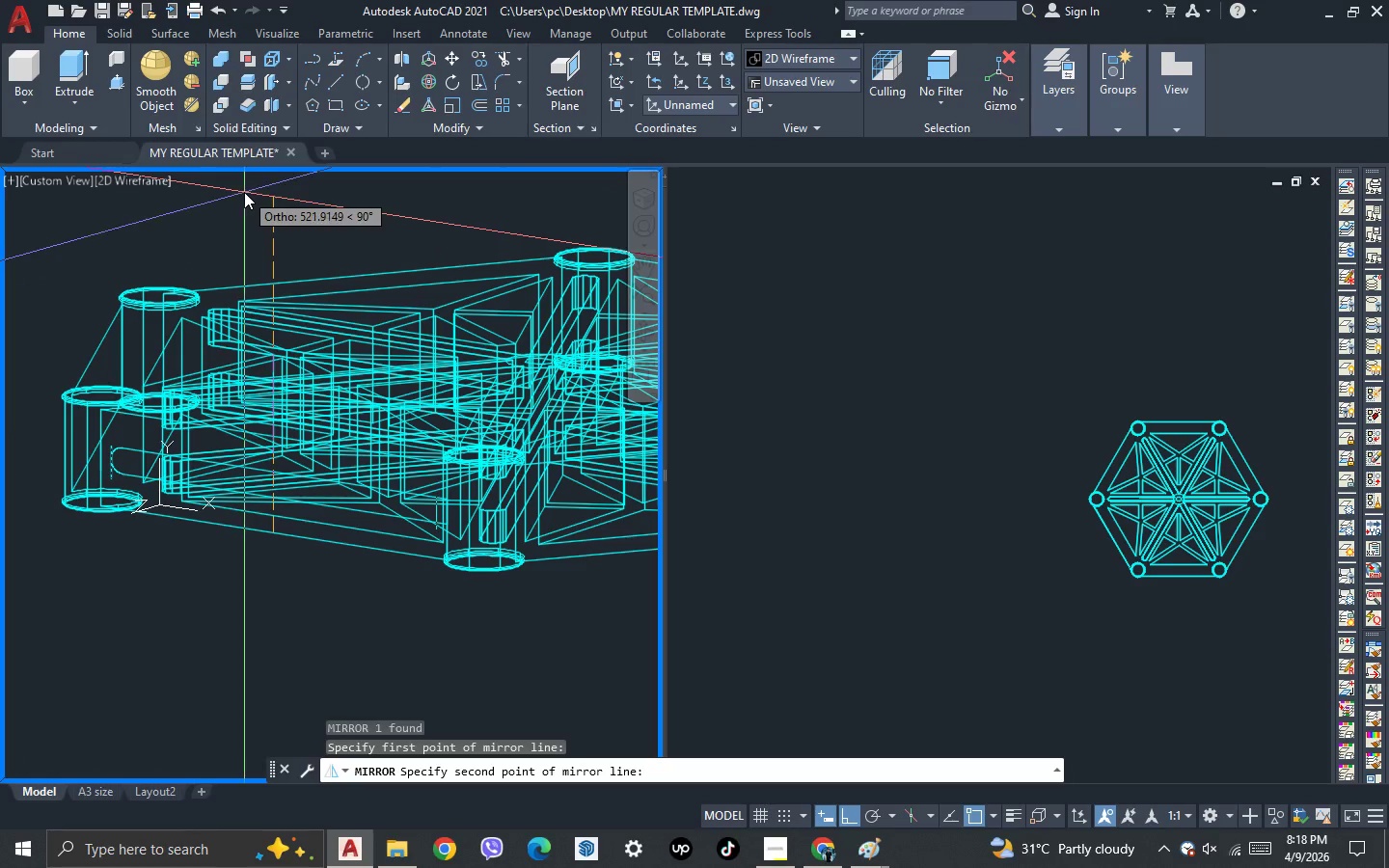 
left_click([244, 191])
 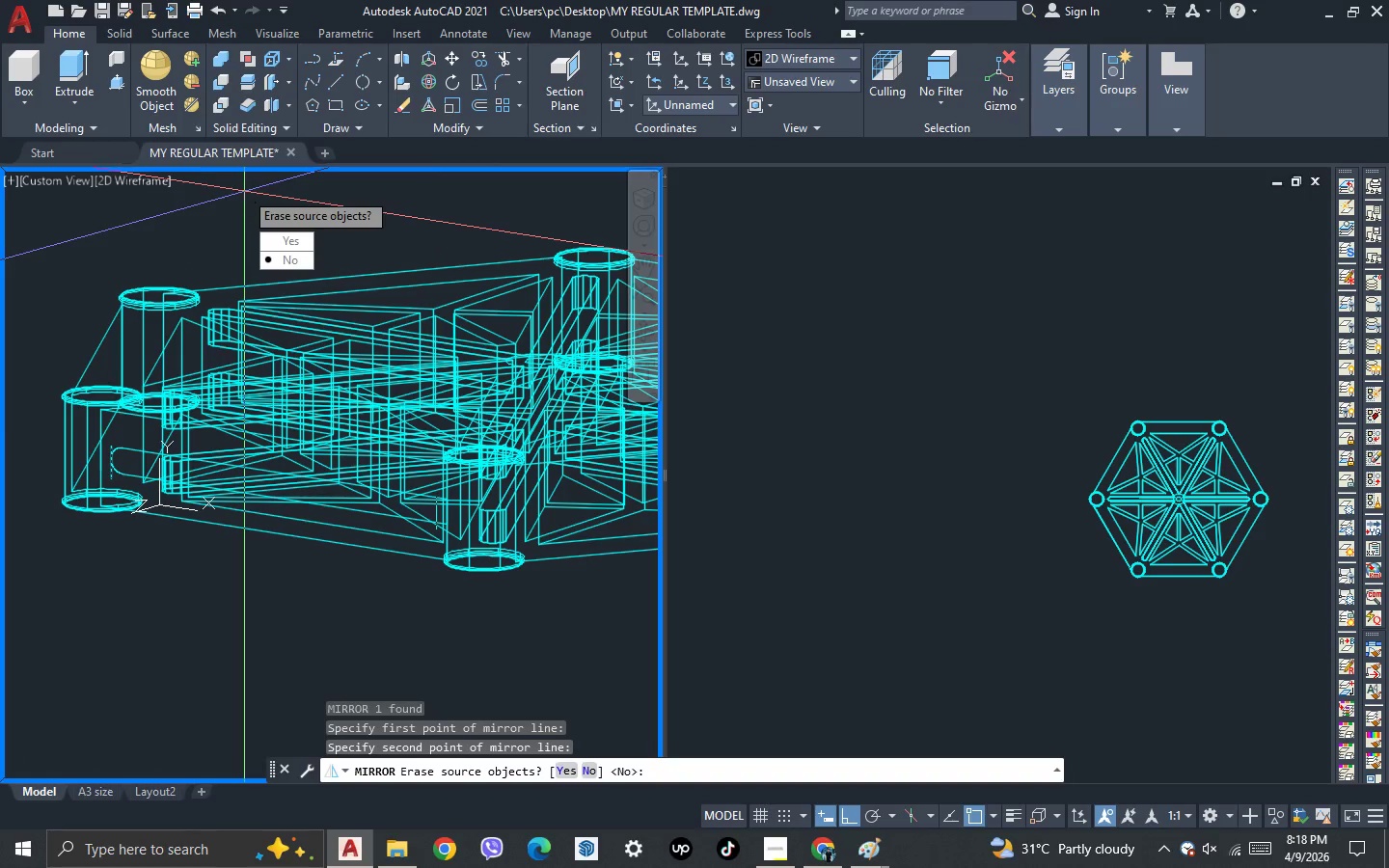 
key(Space)
 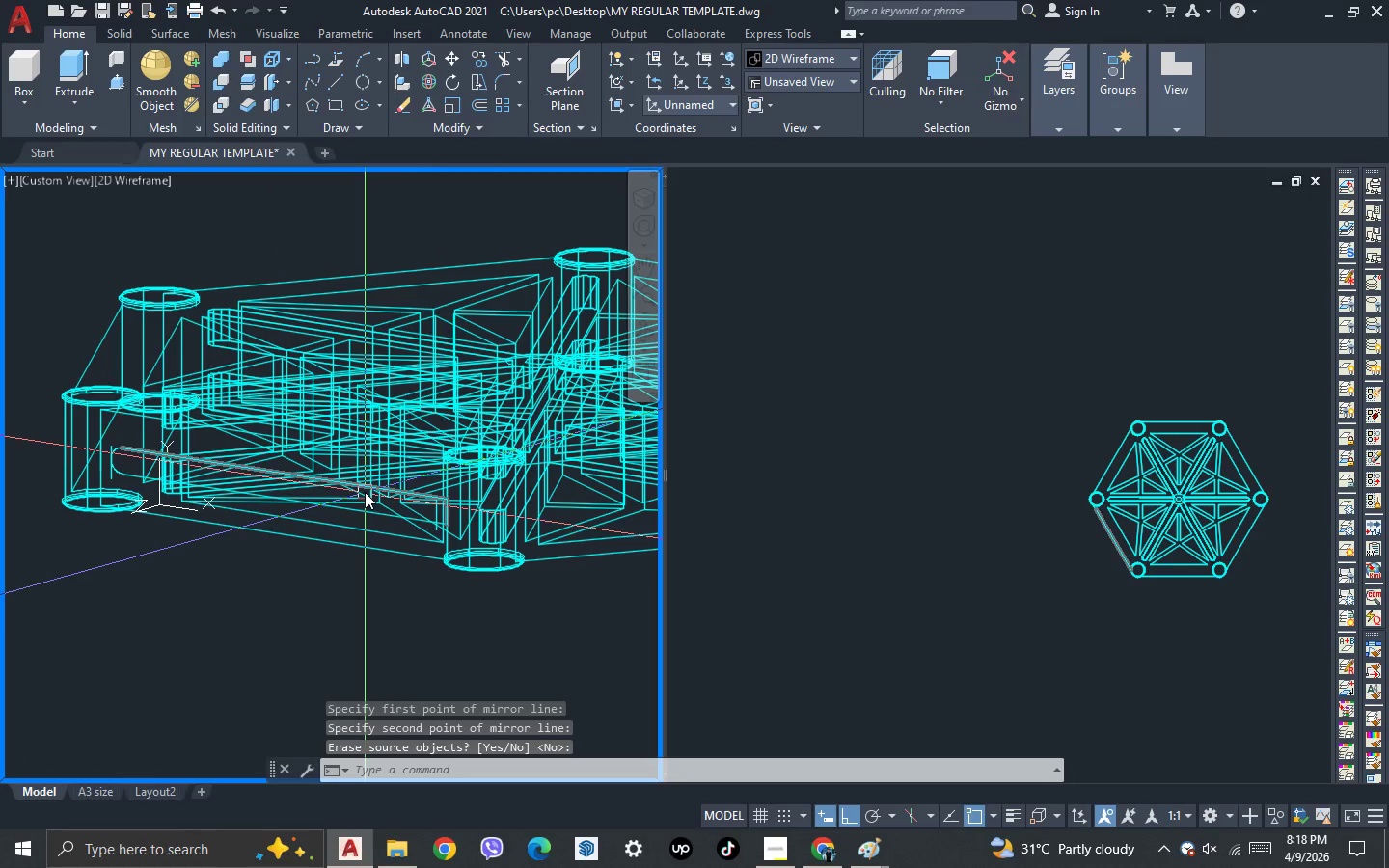 
key(3)
 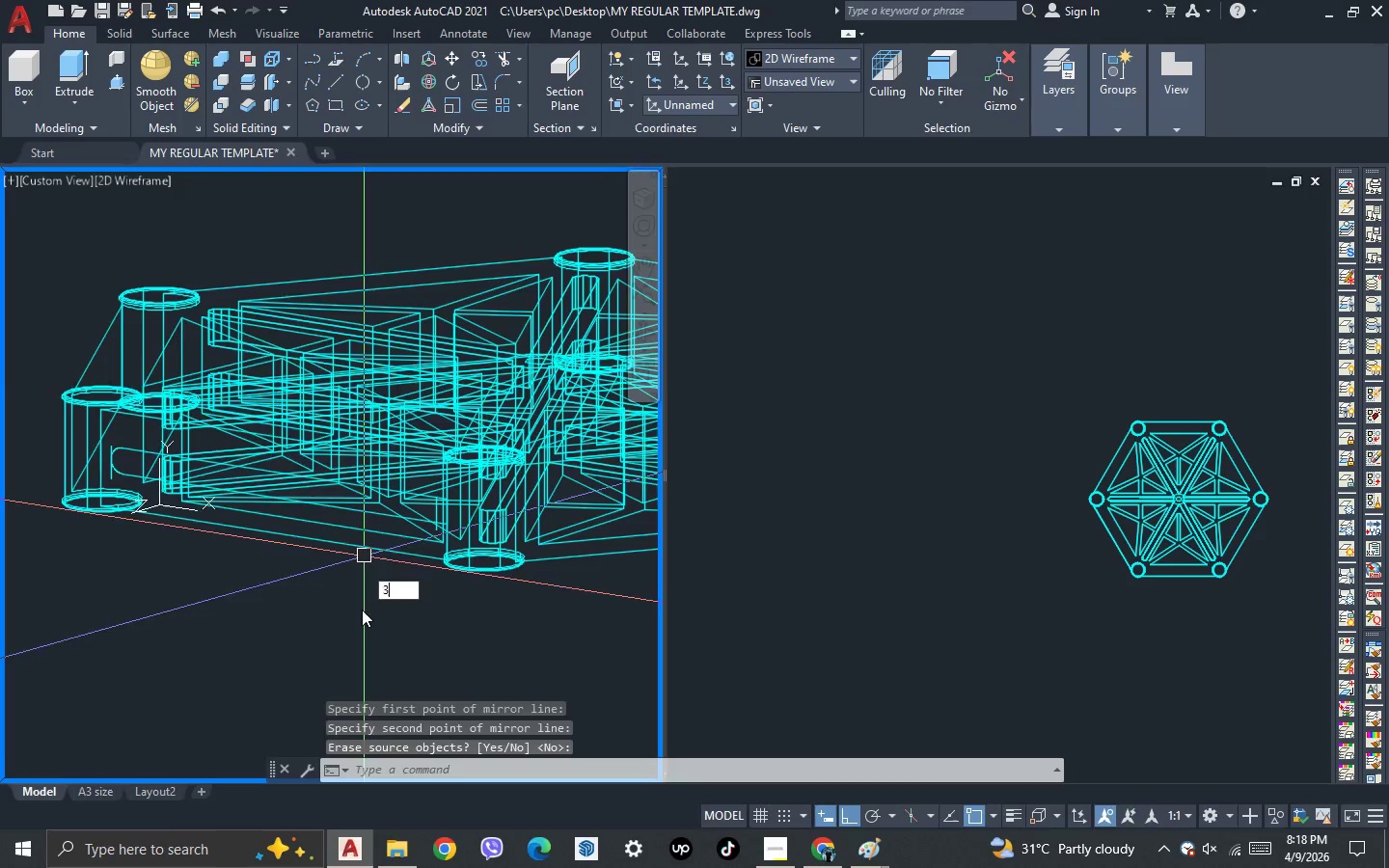 
key(Space)
 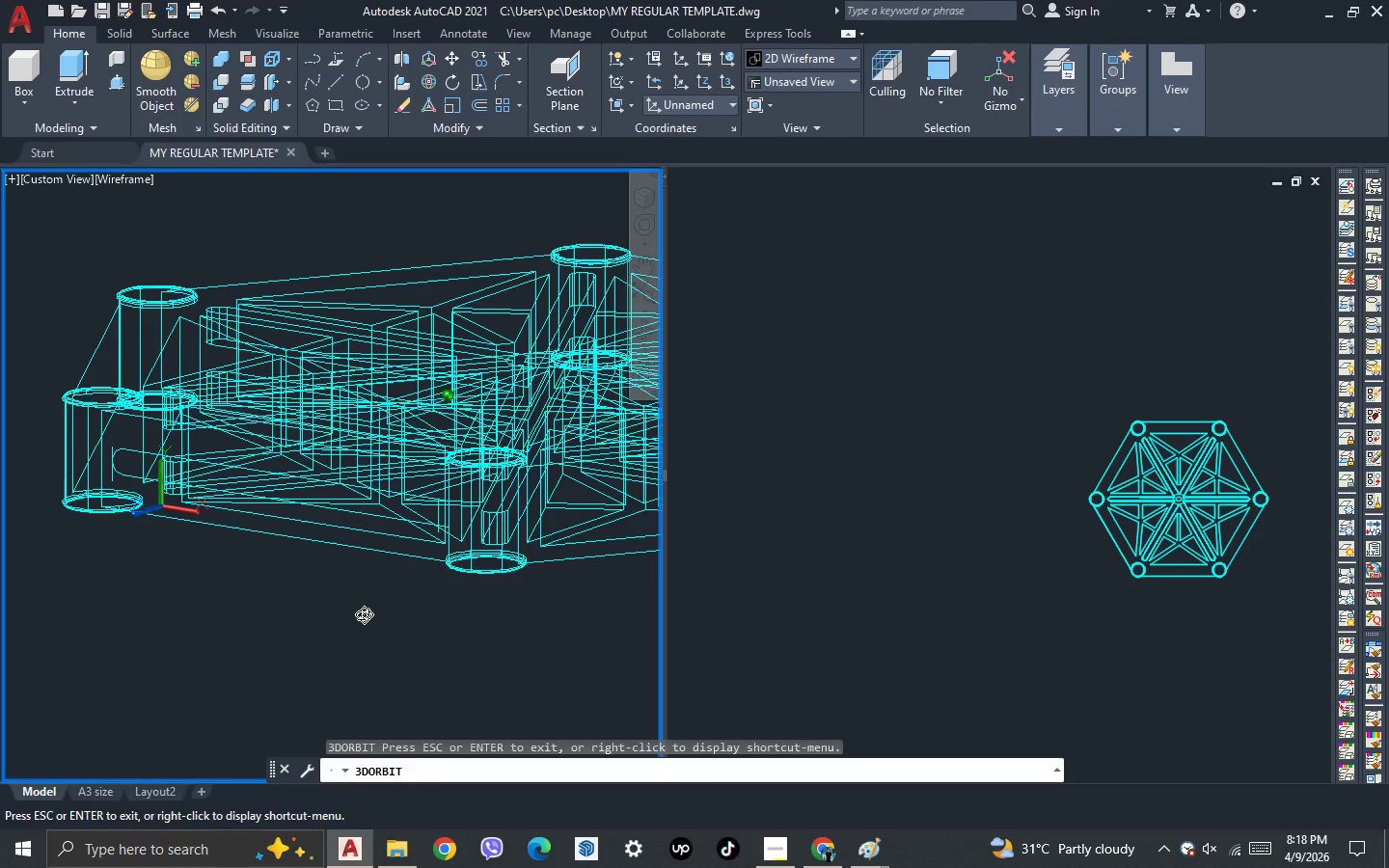 
left_click_drag(start_coordinate=[363, 613], to_coordinate=[429, 652])
 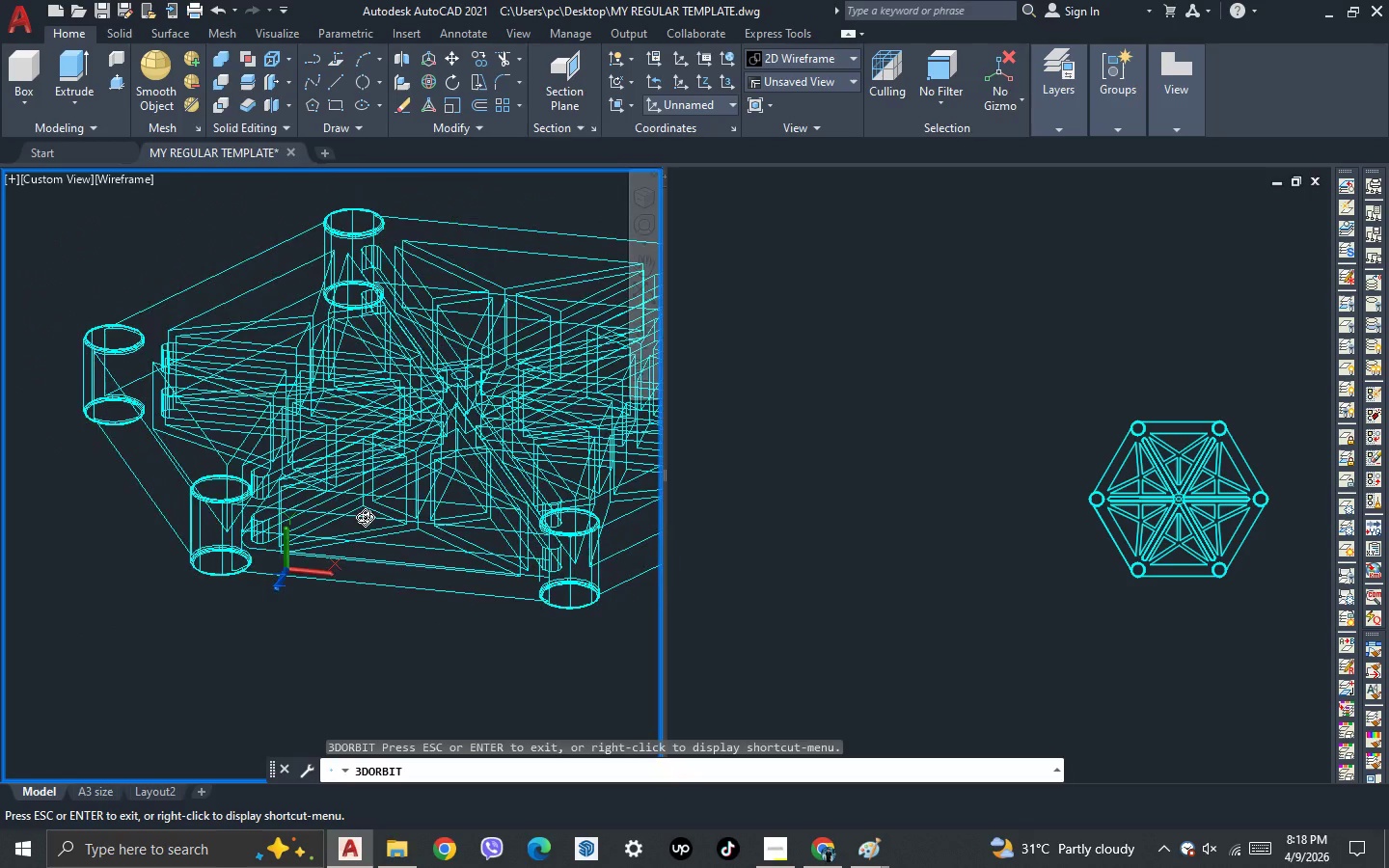 
left_click_drag(start_coordinate=[451, 693], to_coordinate=[499, 705])
 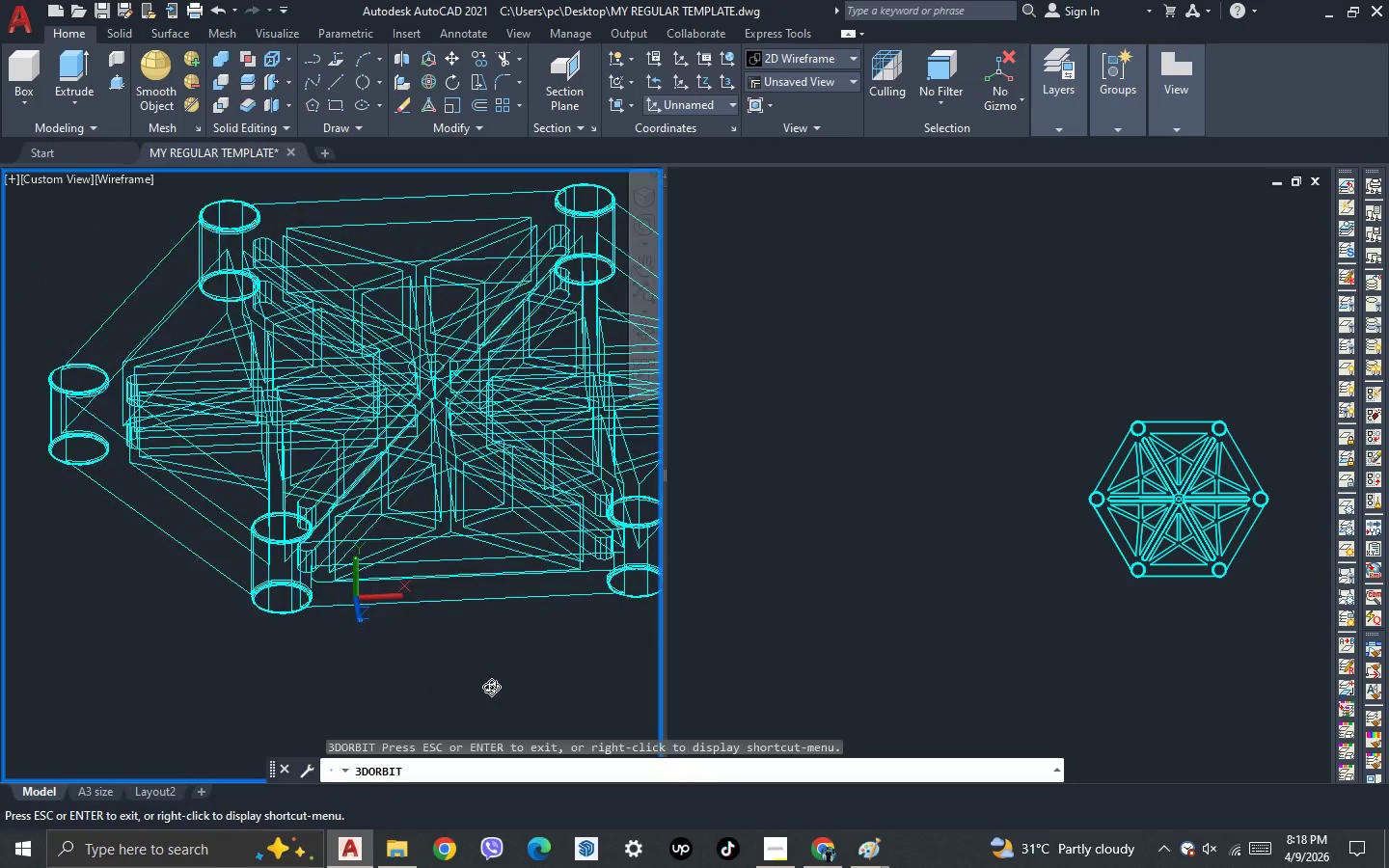 
scroll: coordinate [365, 517], scroll_direction: down, amount: 3.0
 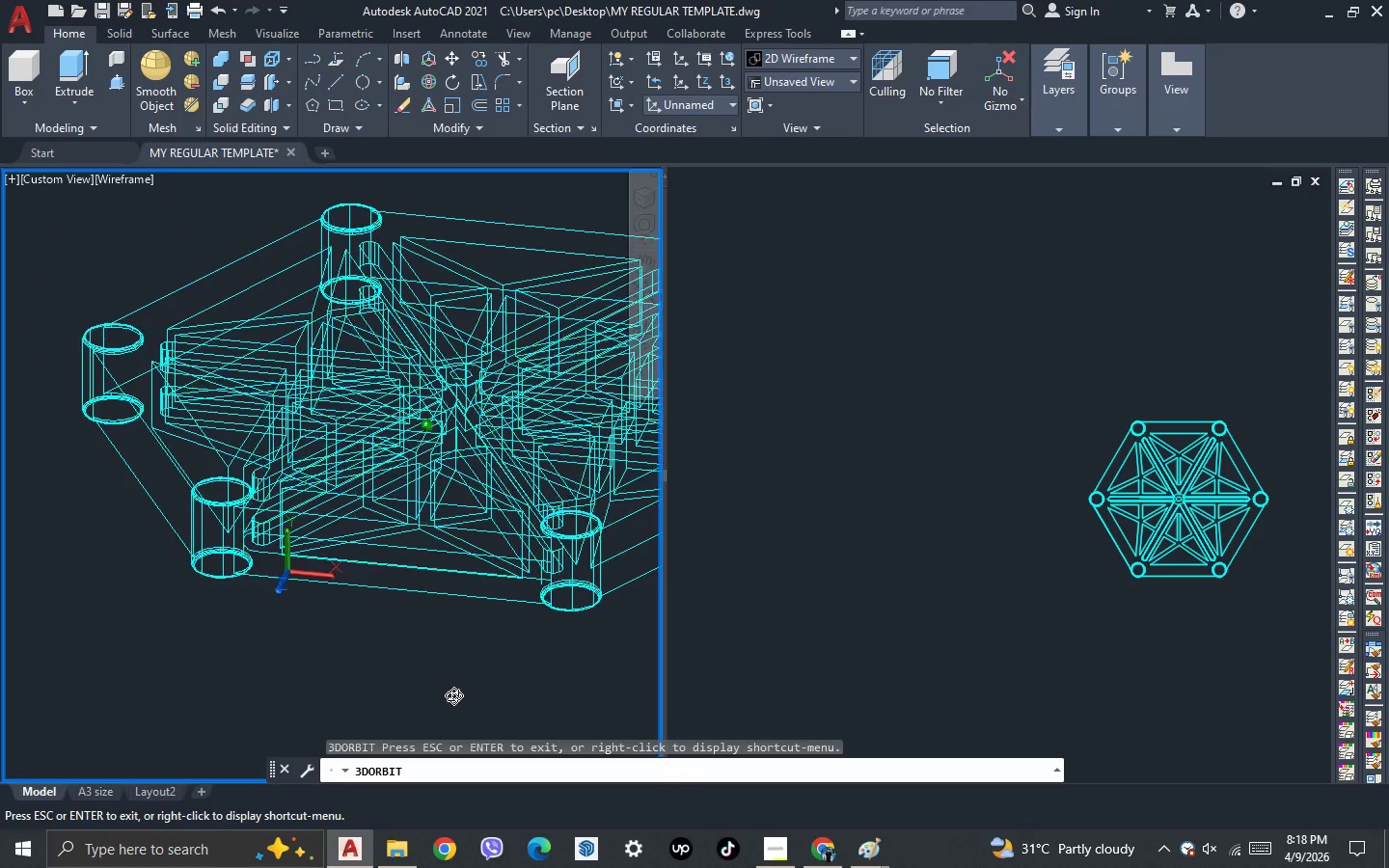 
key(Escape)
 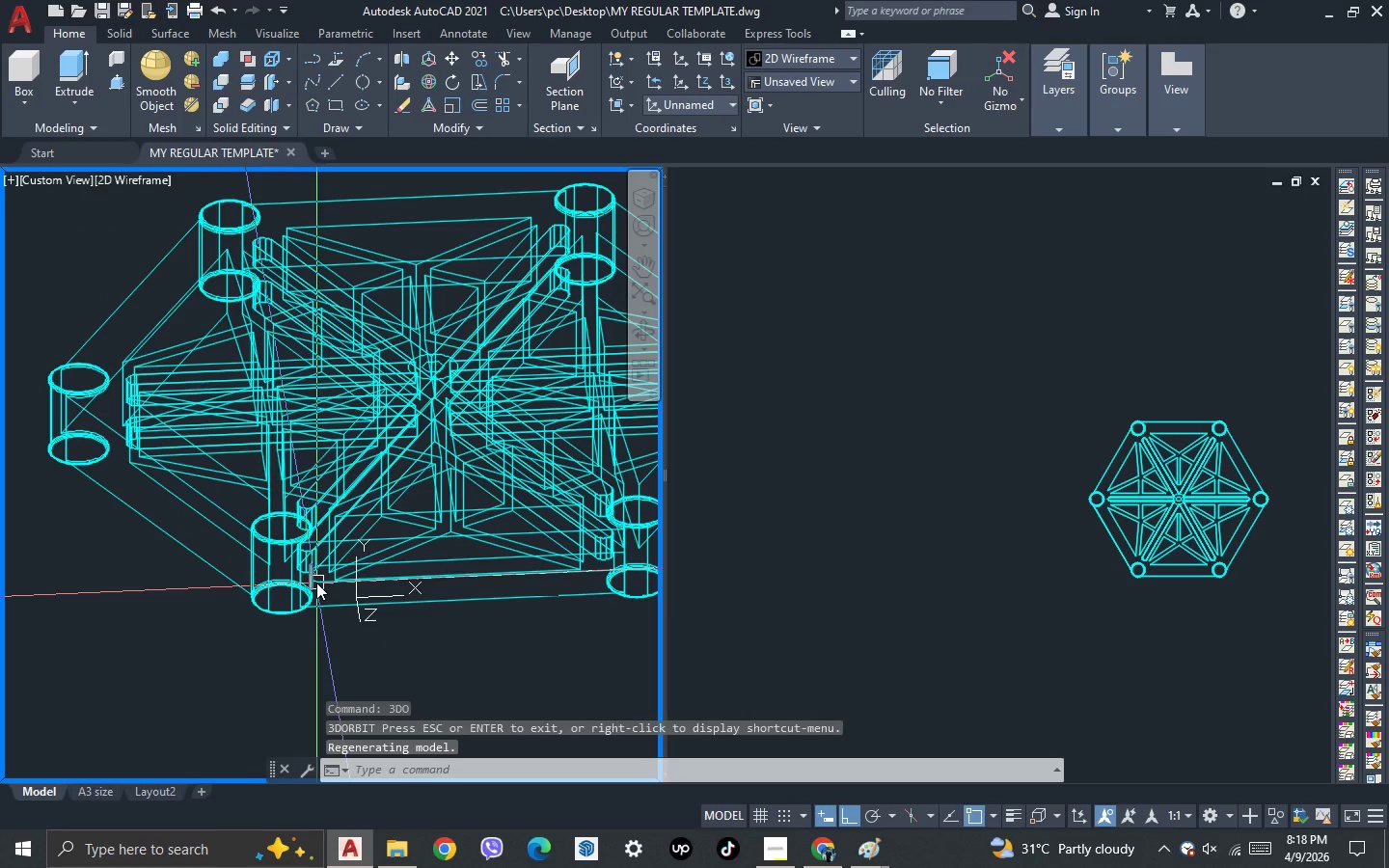 
key(Control+Z)
 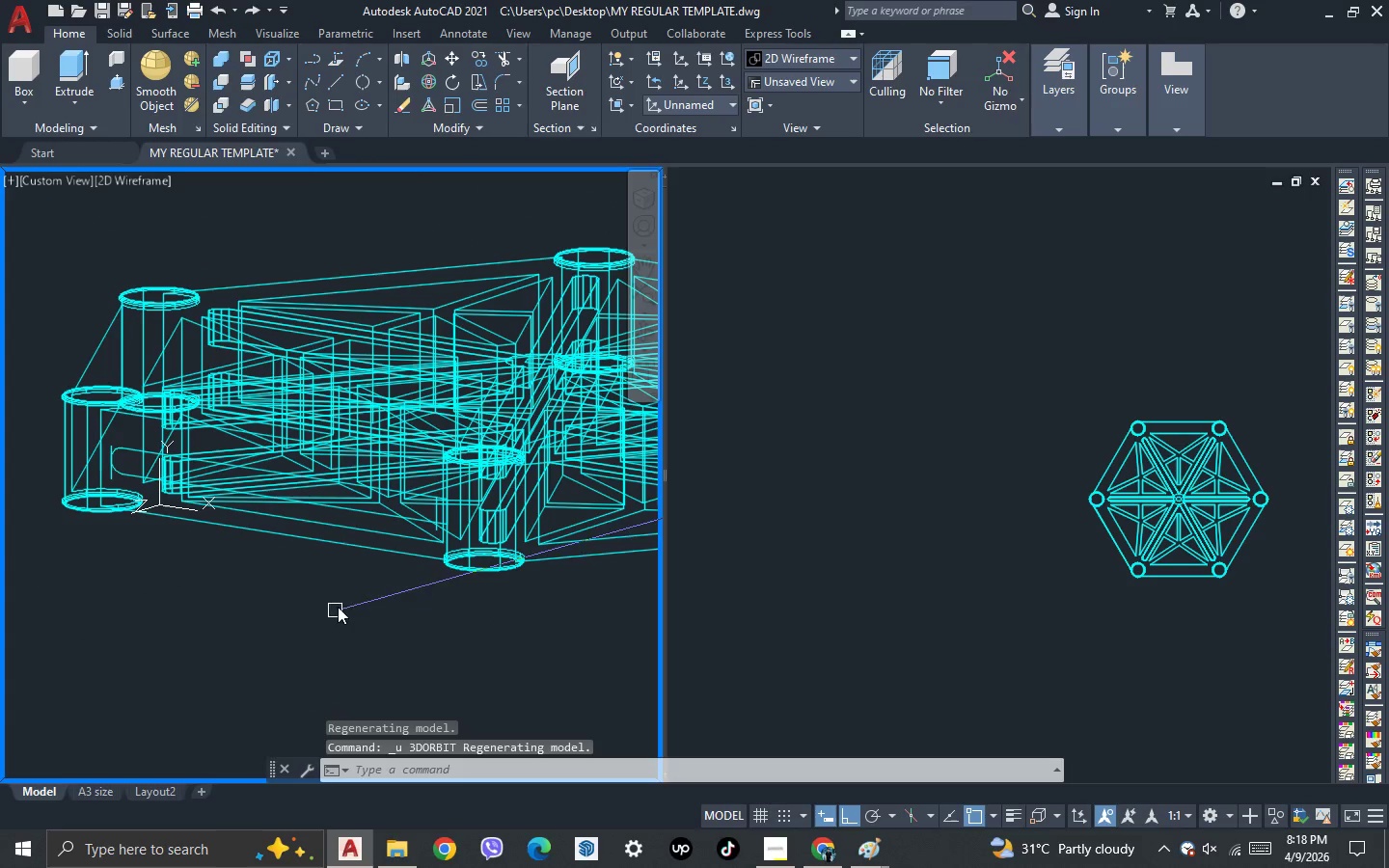 
scroll: coordinate [411, 563], scroll_direction: up, amount: 2.0
 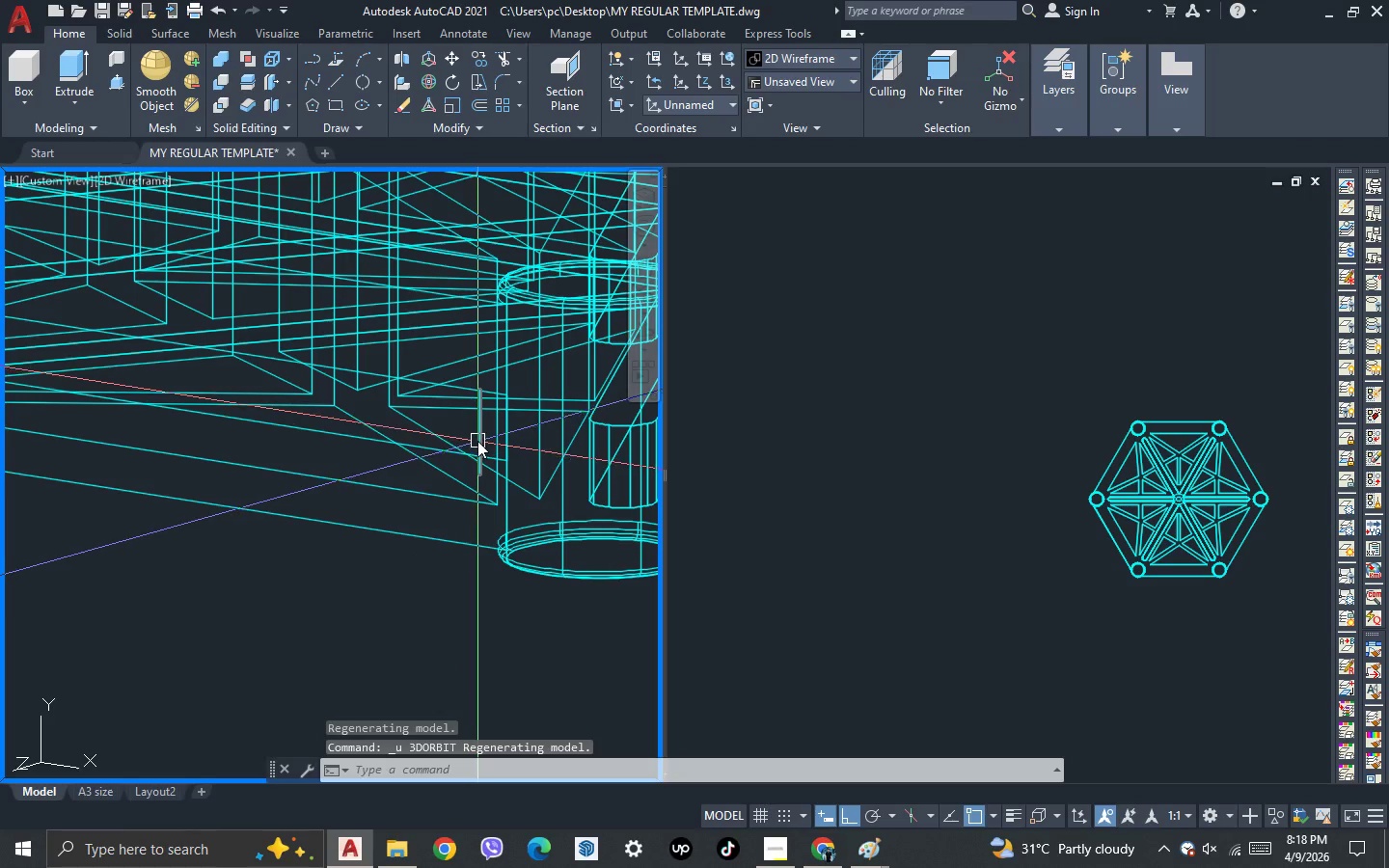 
left_click([477, 440])
 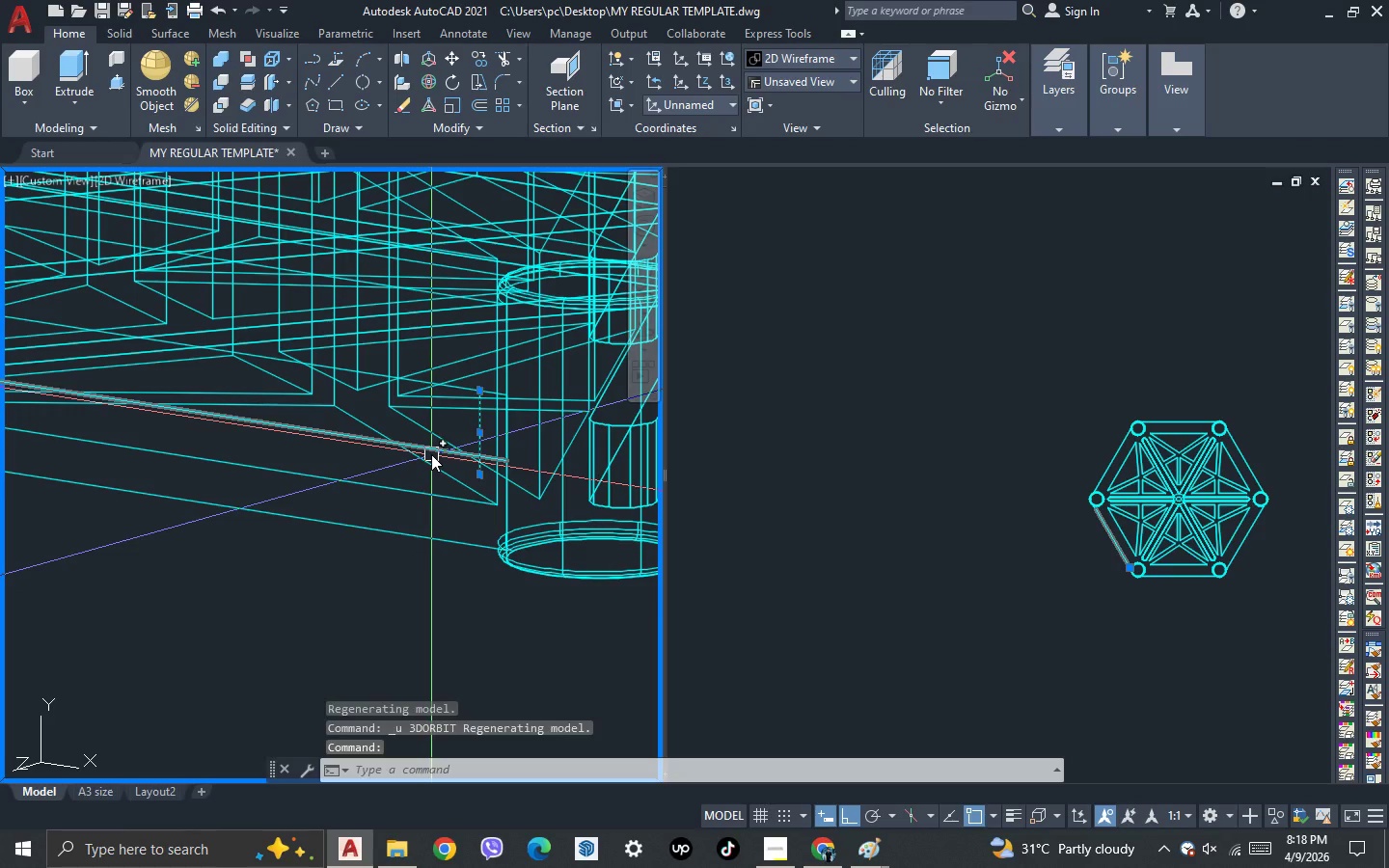 
key(Delete)
 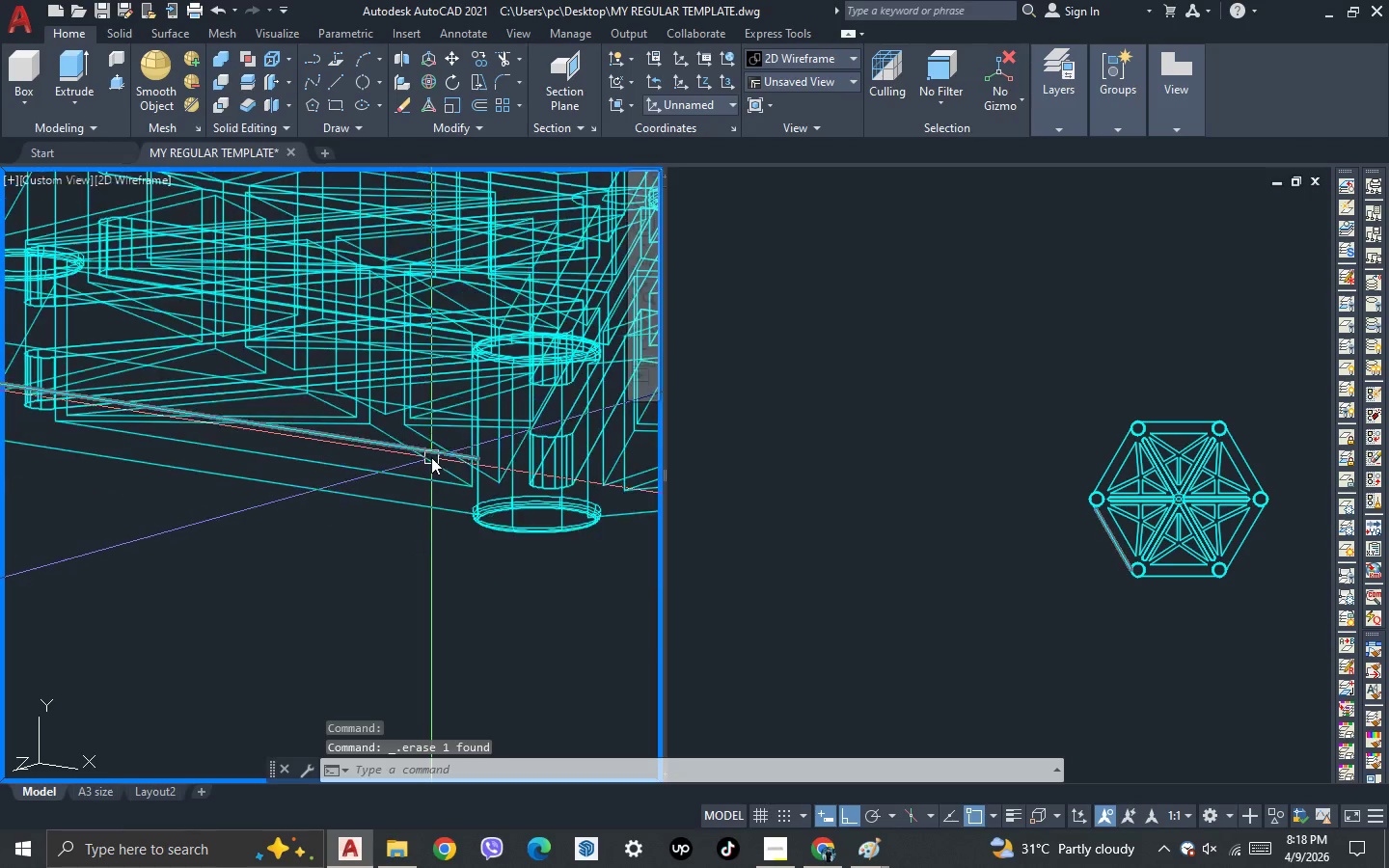 
scroll: coordinate [388, 483], scroll_direction: down, amount: 2.0
 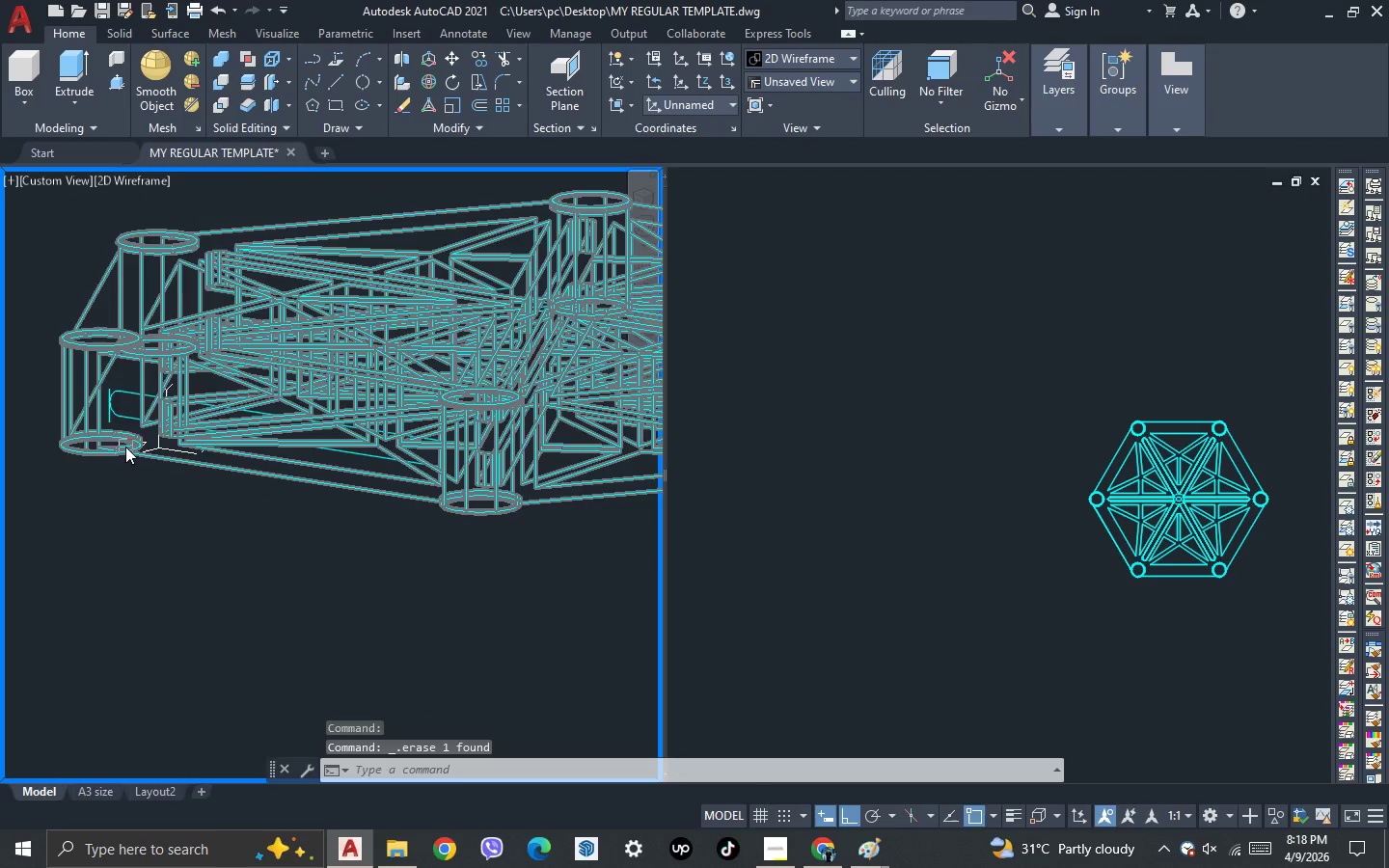 
scroll: coordinate [107, 415], scroll_direction: up, amount: 2.0
 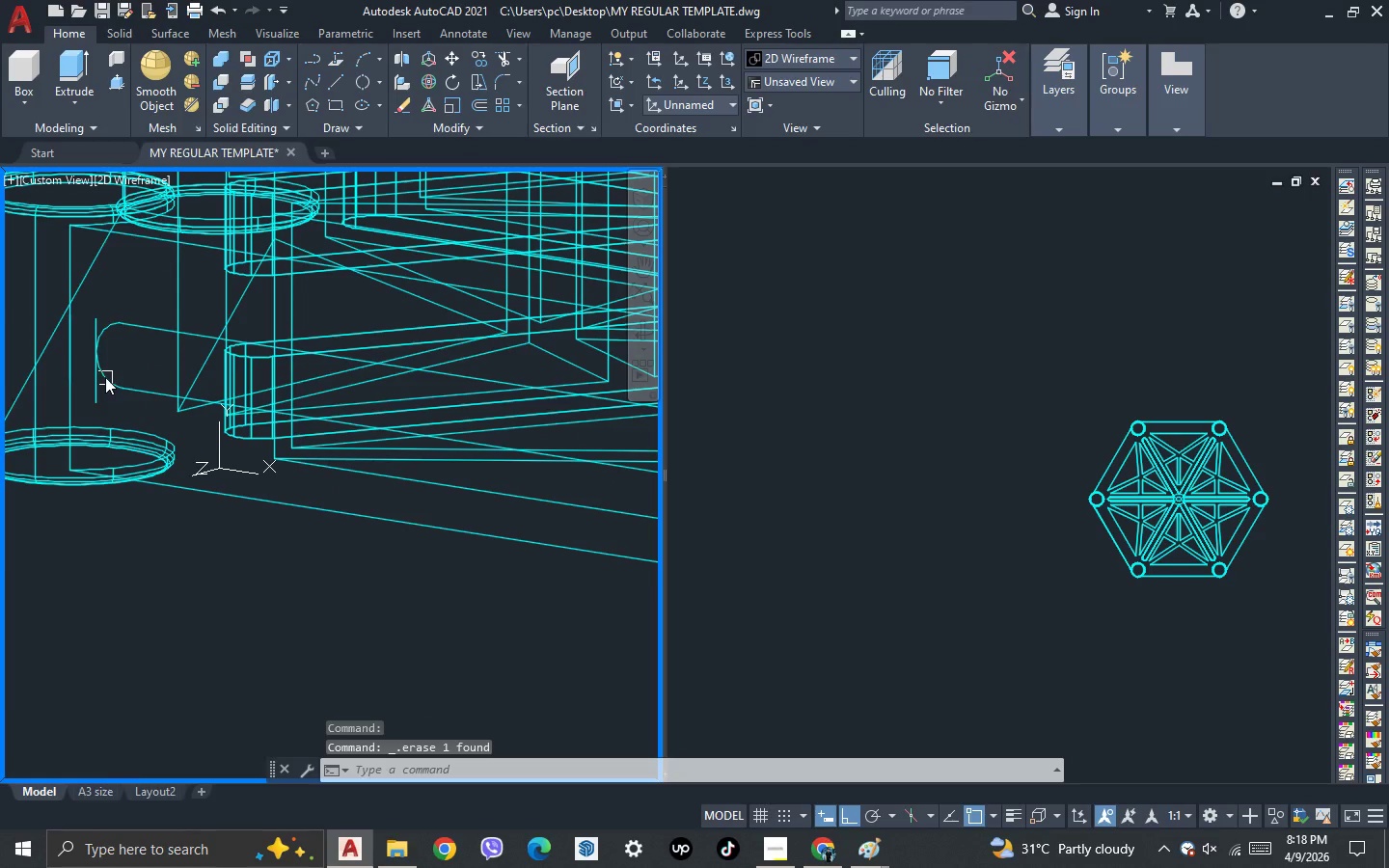 
scroll: coordinate [126, 393], scroll_direction: down, amount: 2.0
 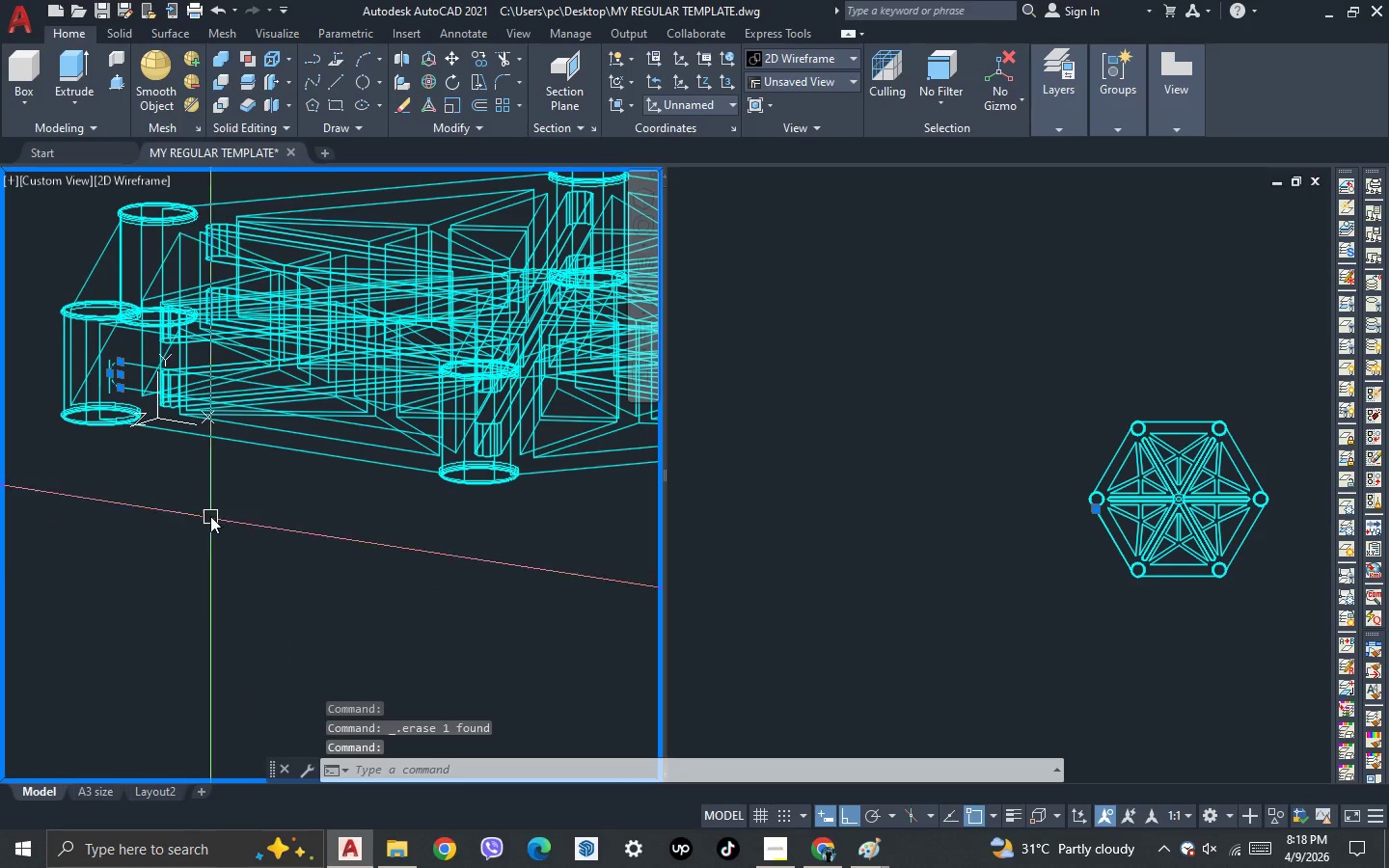 
type(mi )
 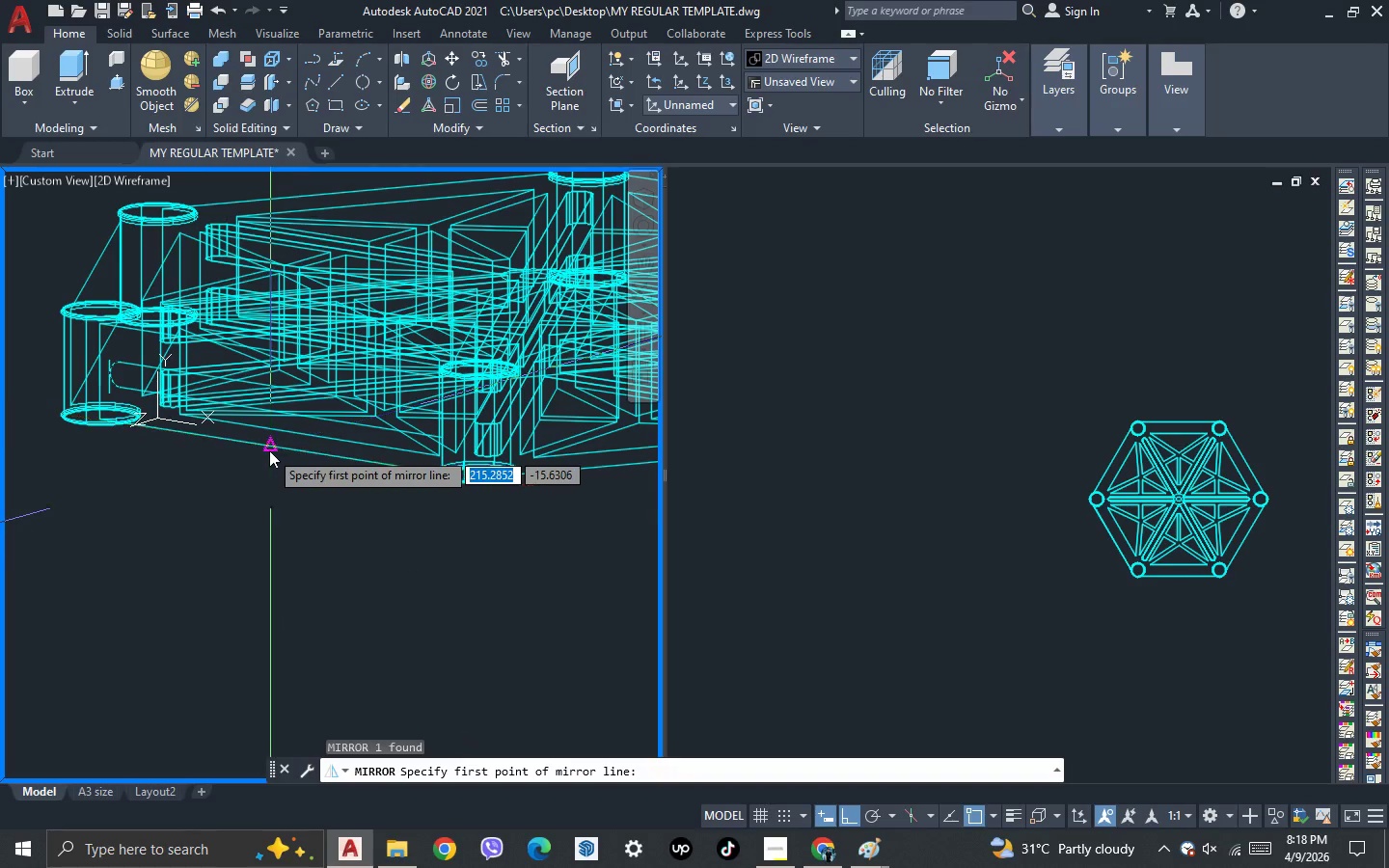 
left_click_drag(start_coordinate=[268, 449], to_coordinate=[266, 464])
 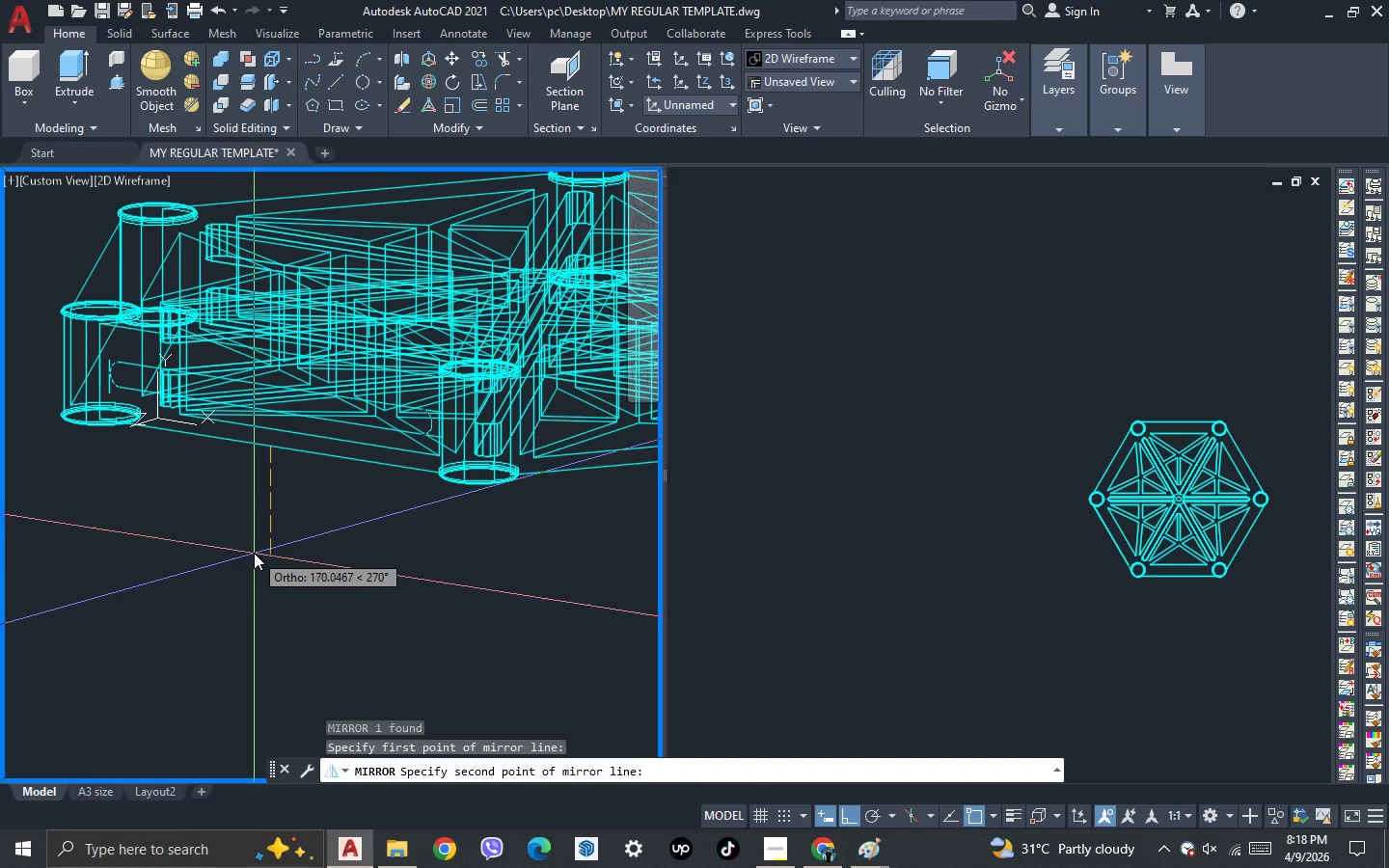 
left_click([254, 553])
 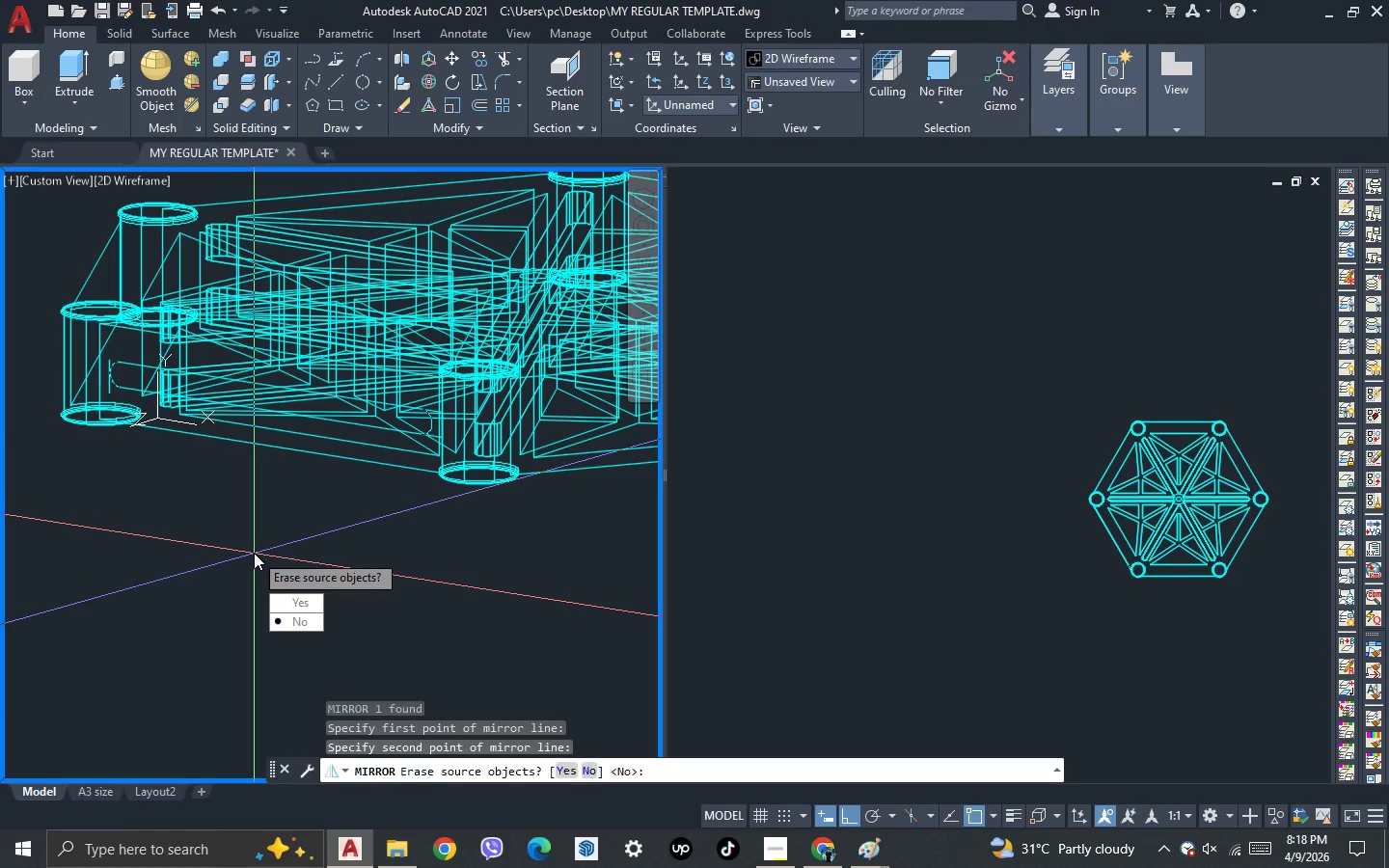 
key(Space)
 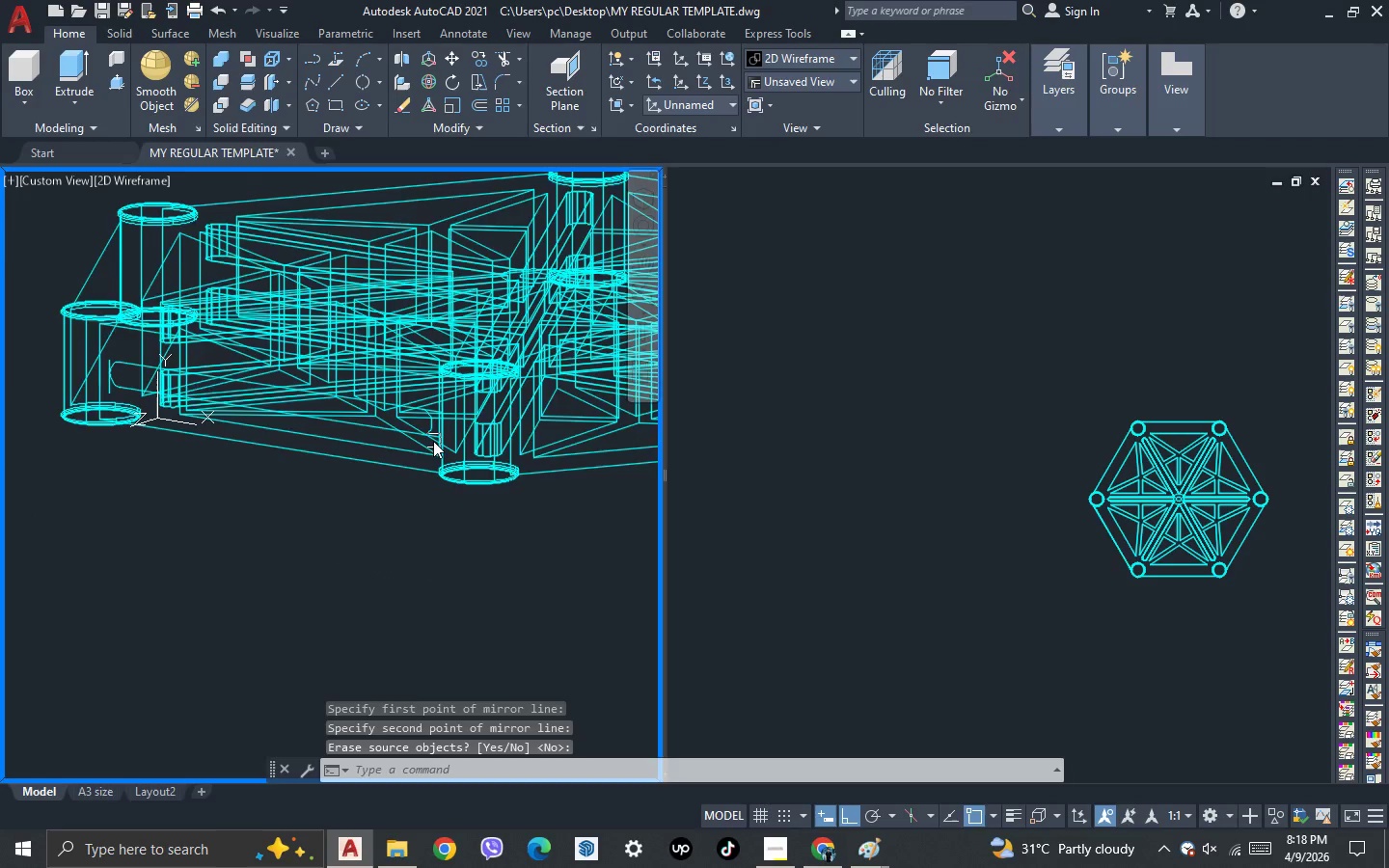 
scroll: coordinate [437, 421], scroll_direction: up, amount: 3.0
 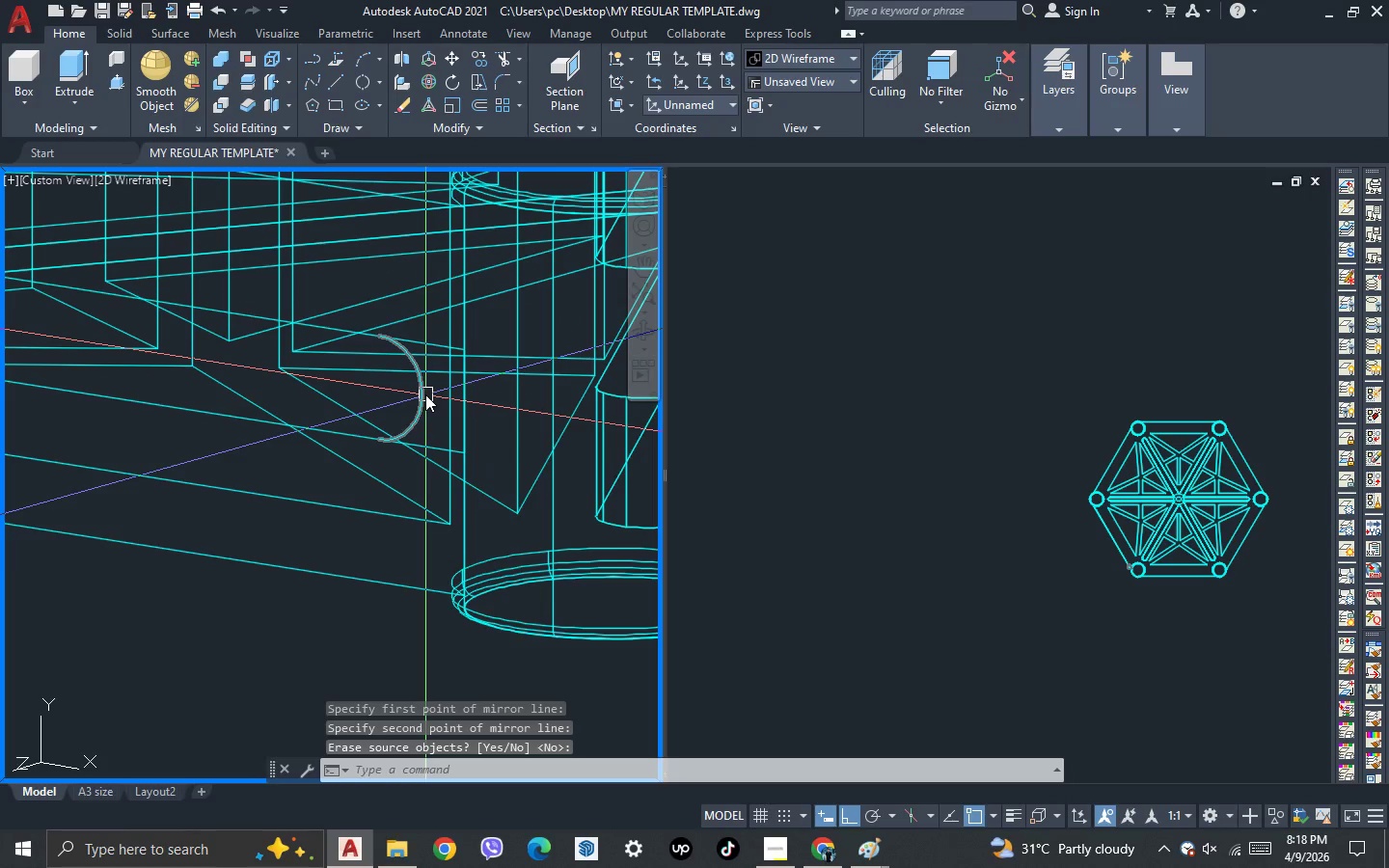 
type(tr )
 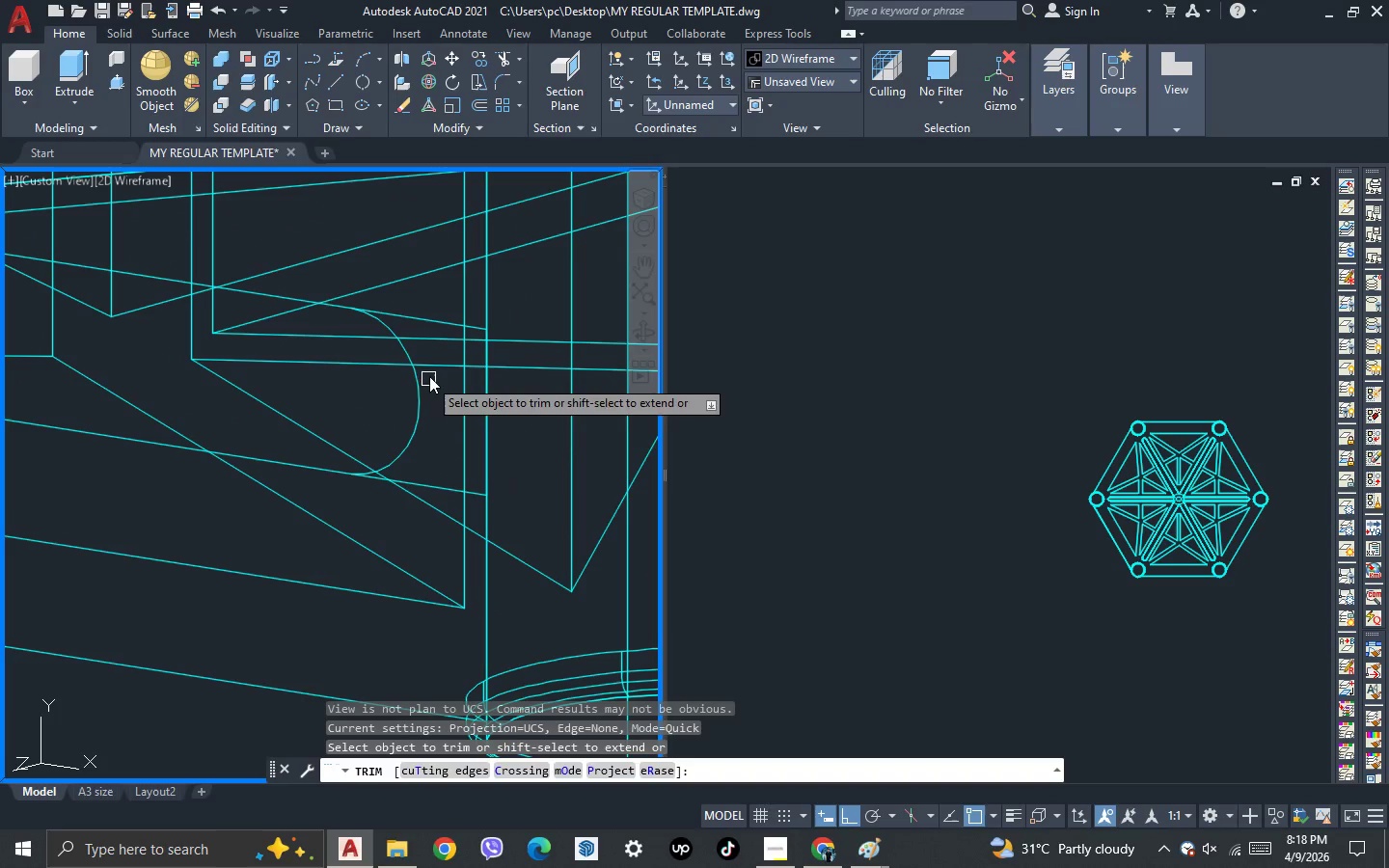 
scroll: coordinate [428, 382], scroll_direction: up, amount: 1.0
 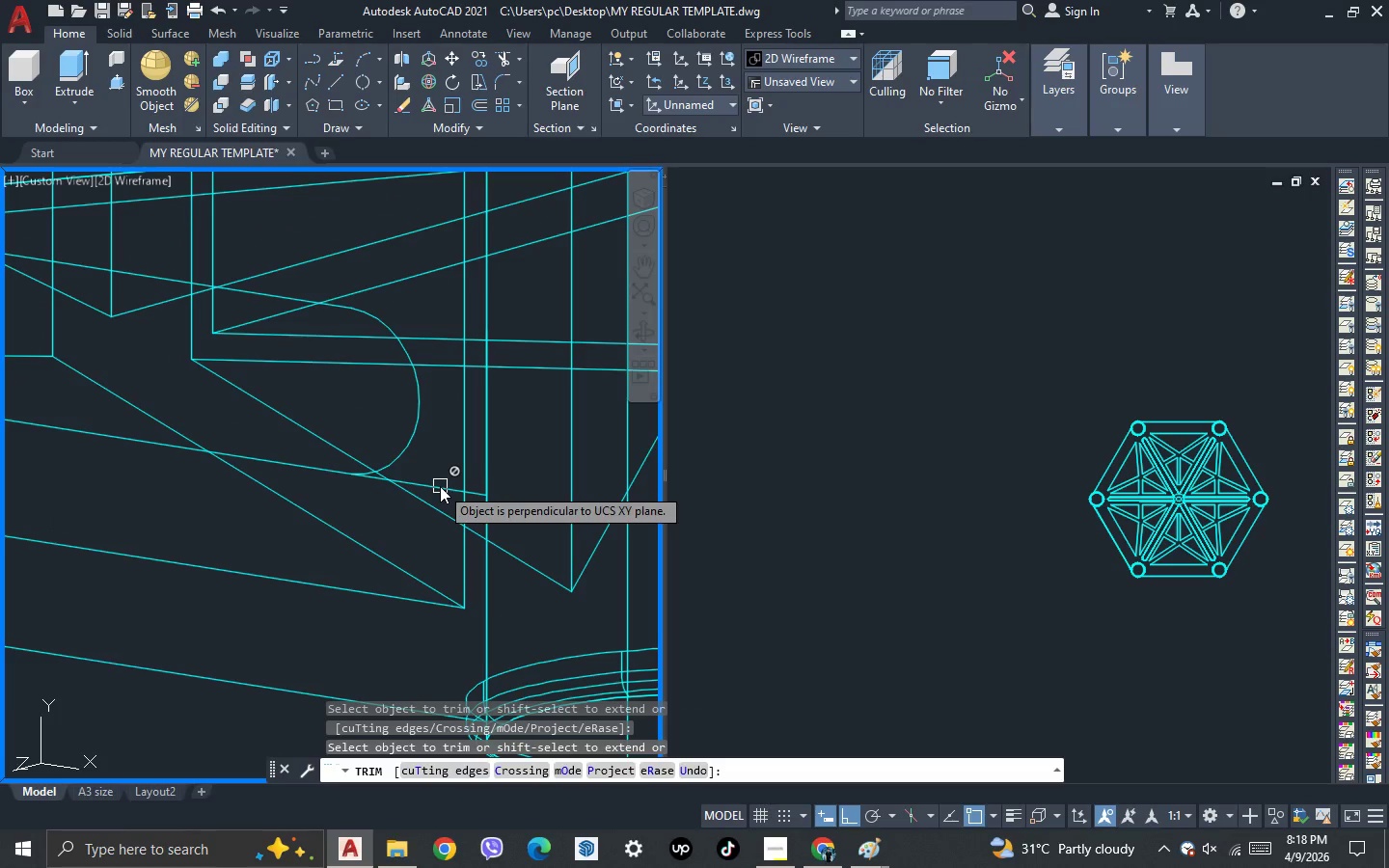 
key(Escape)
 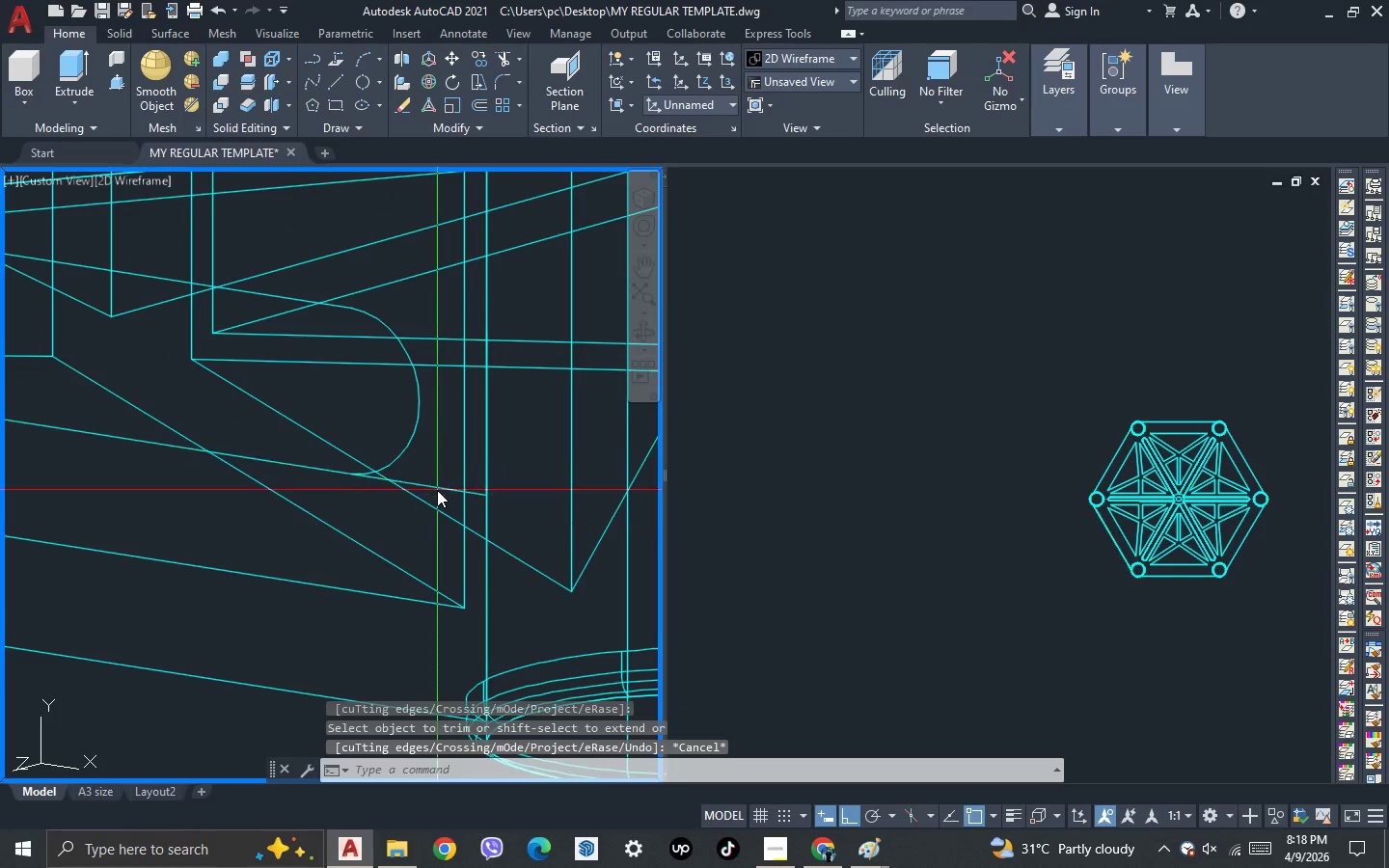 
left_click([437, 490])
 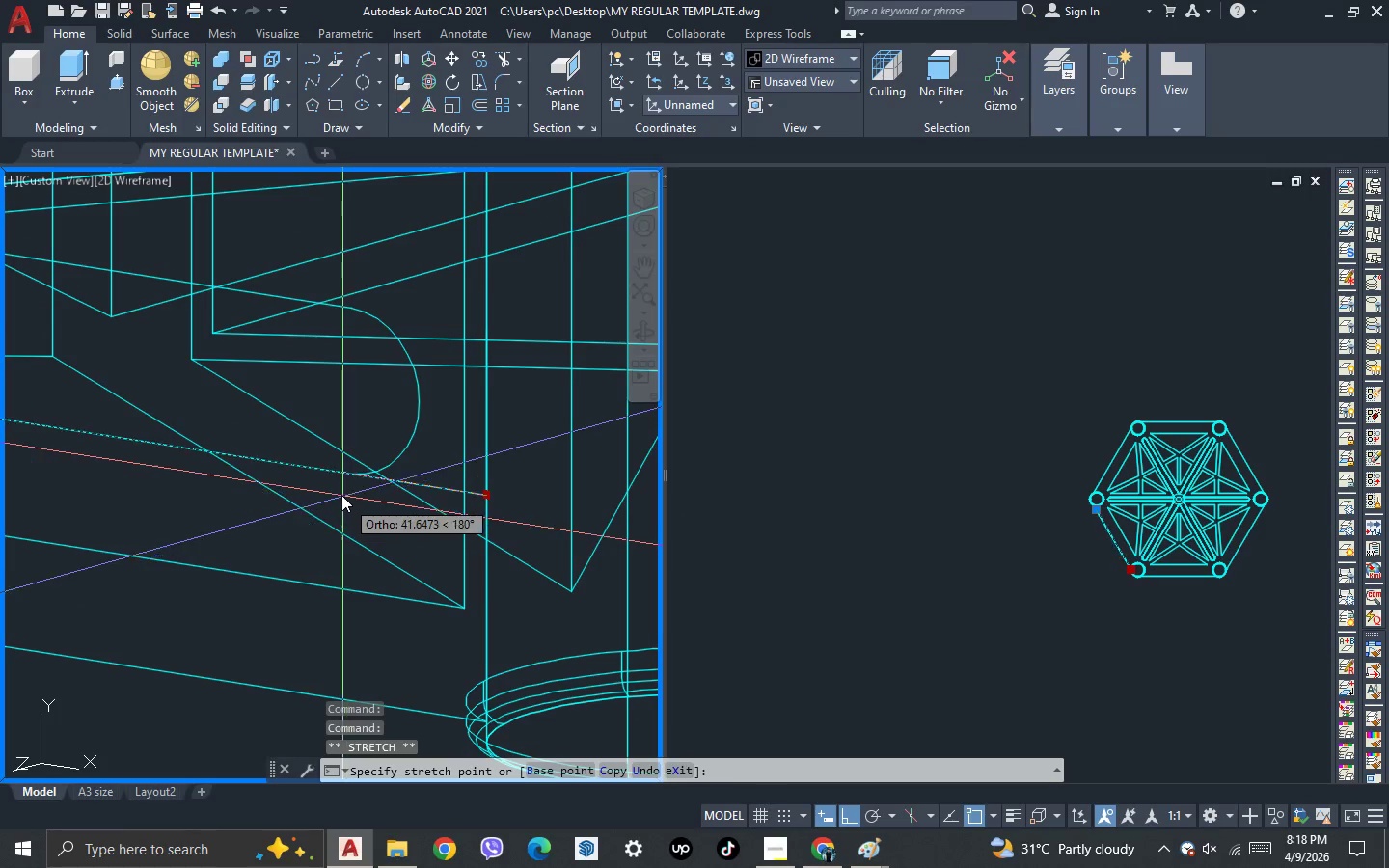 
left_click([337, 490])
 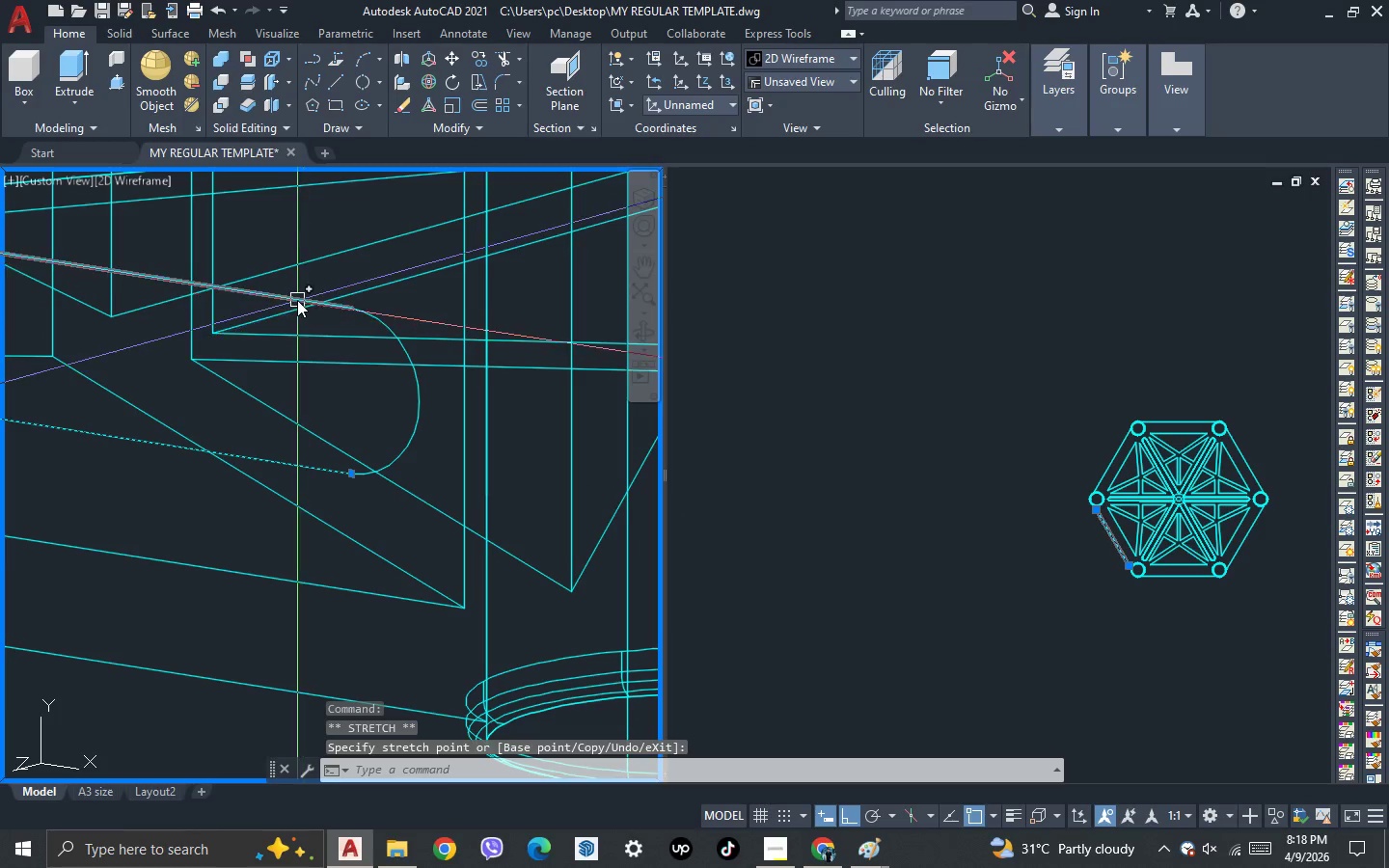 
left_click([297, 300])
 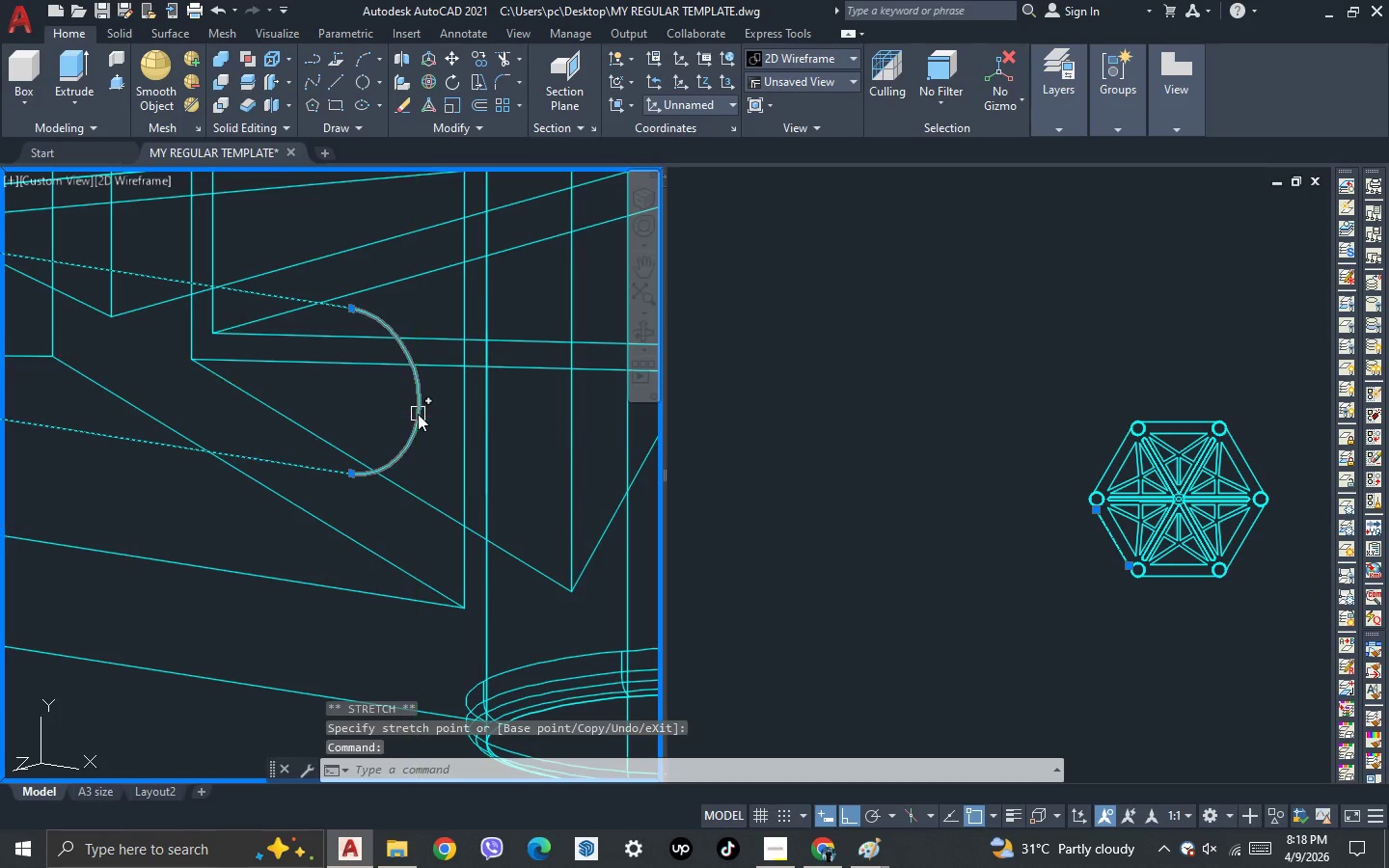 
left_click([418, 415])
 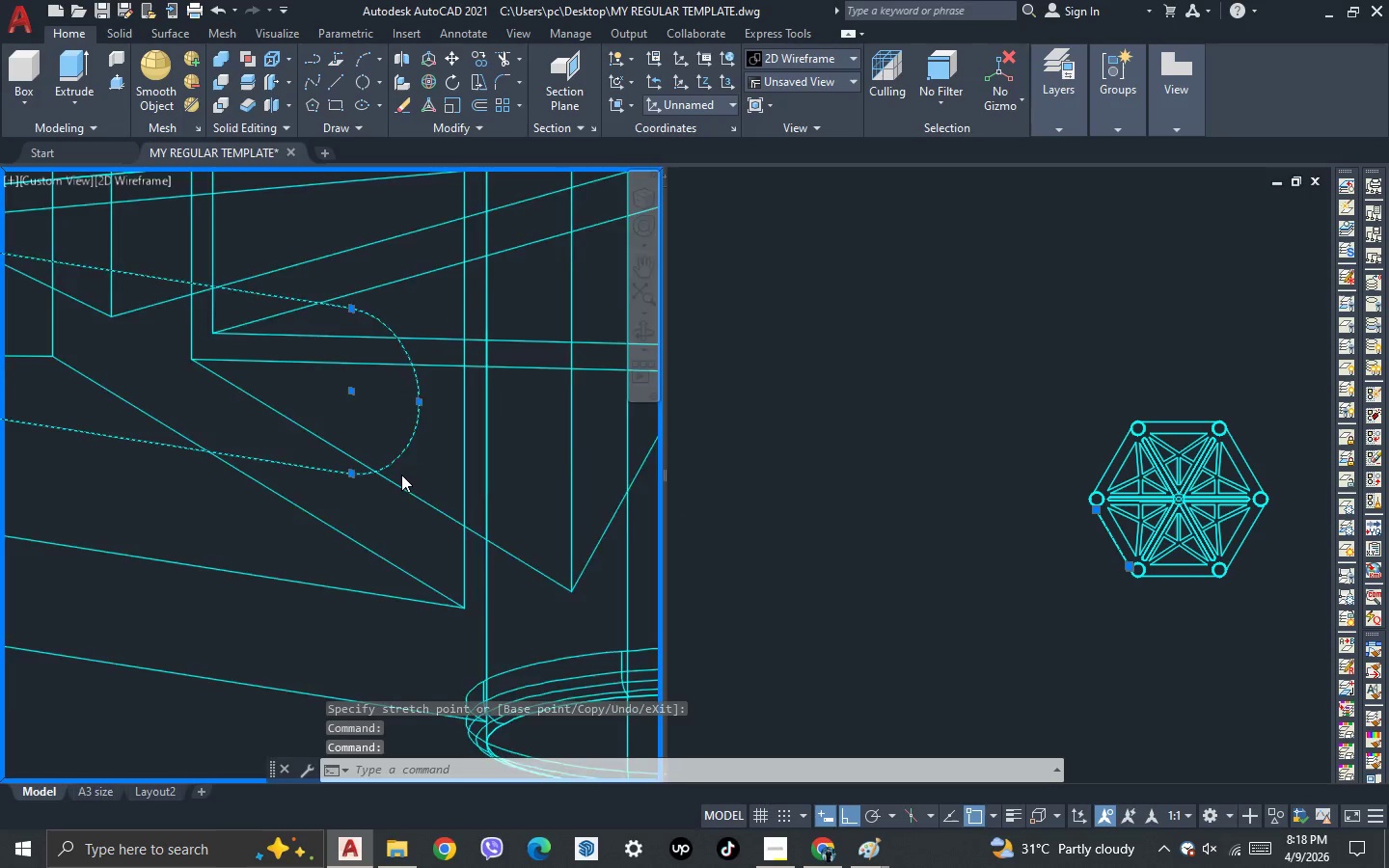 
scroll: coordinate [405, 474], scroll_direction: down, amount: 5.0
 